 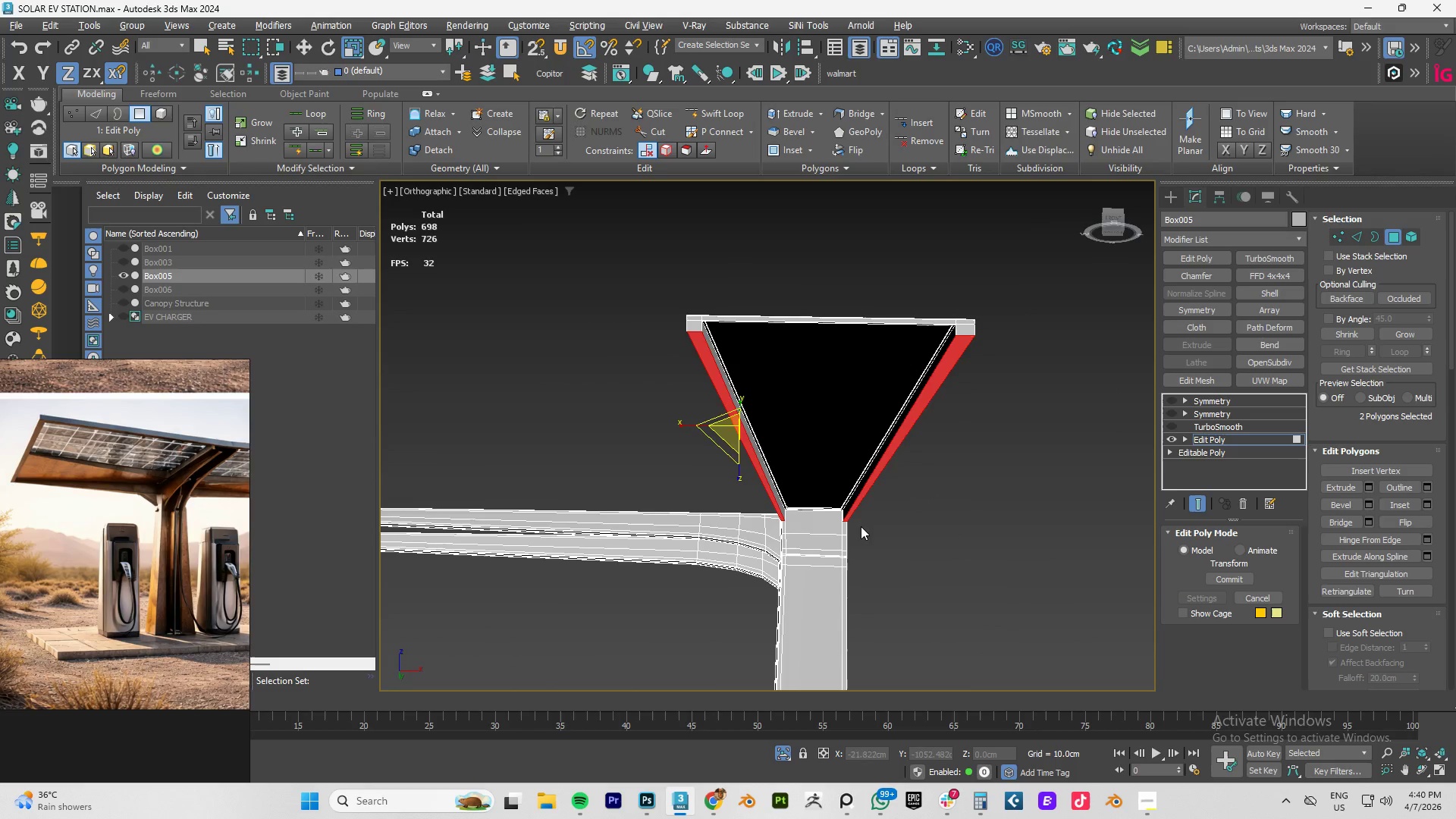 
hold_key(key=AltLeft, duration=0.7)
 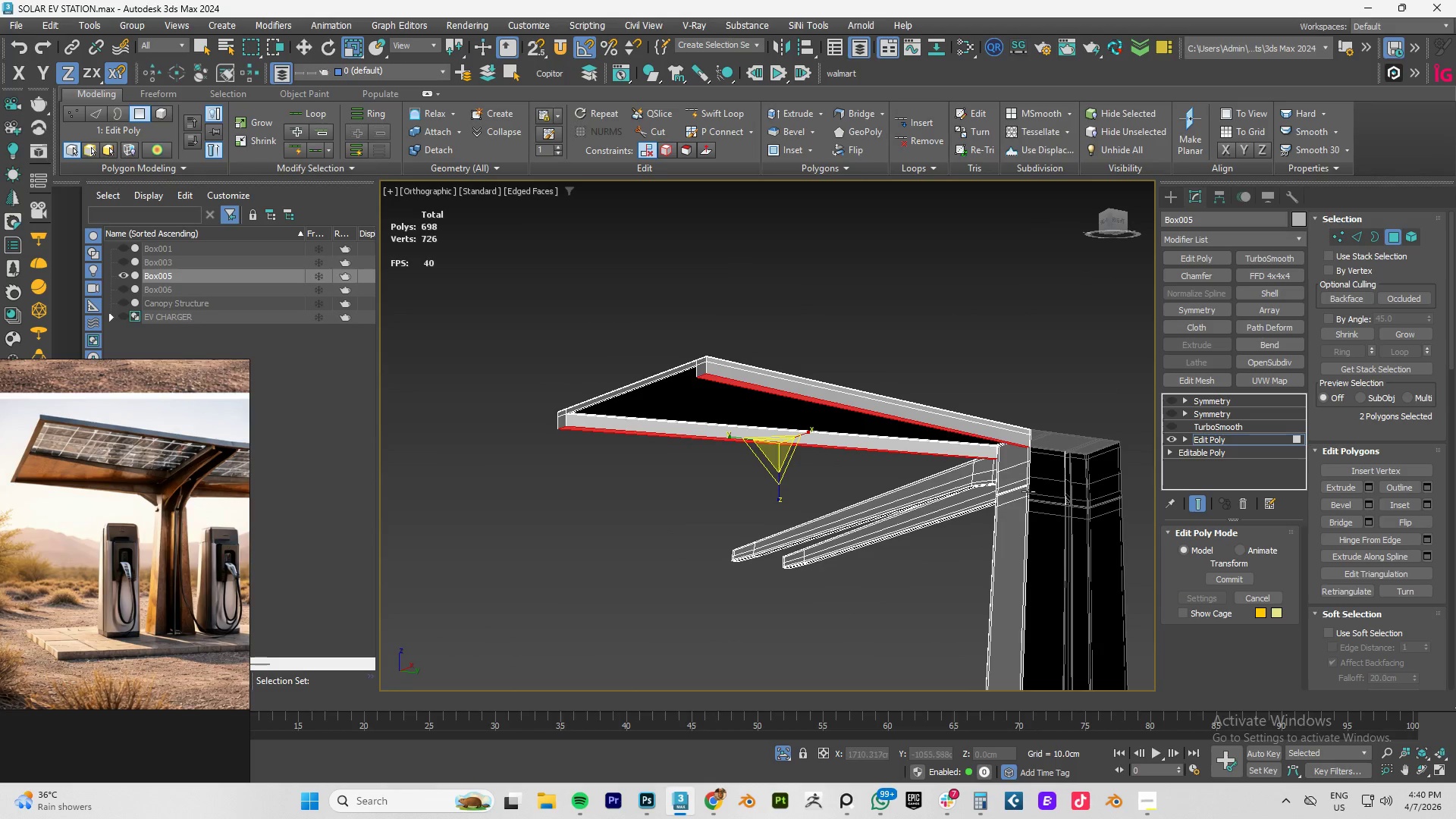 
hold_key(key=AltLeft, duration=0.61)
 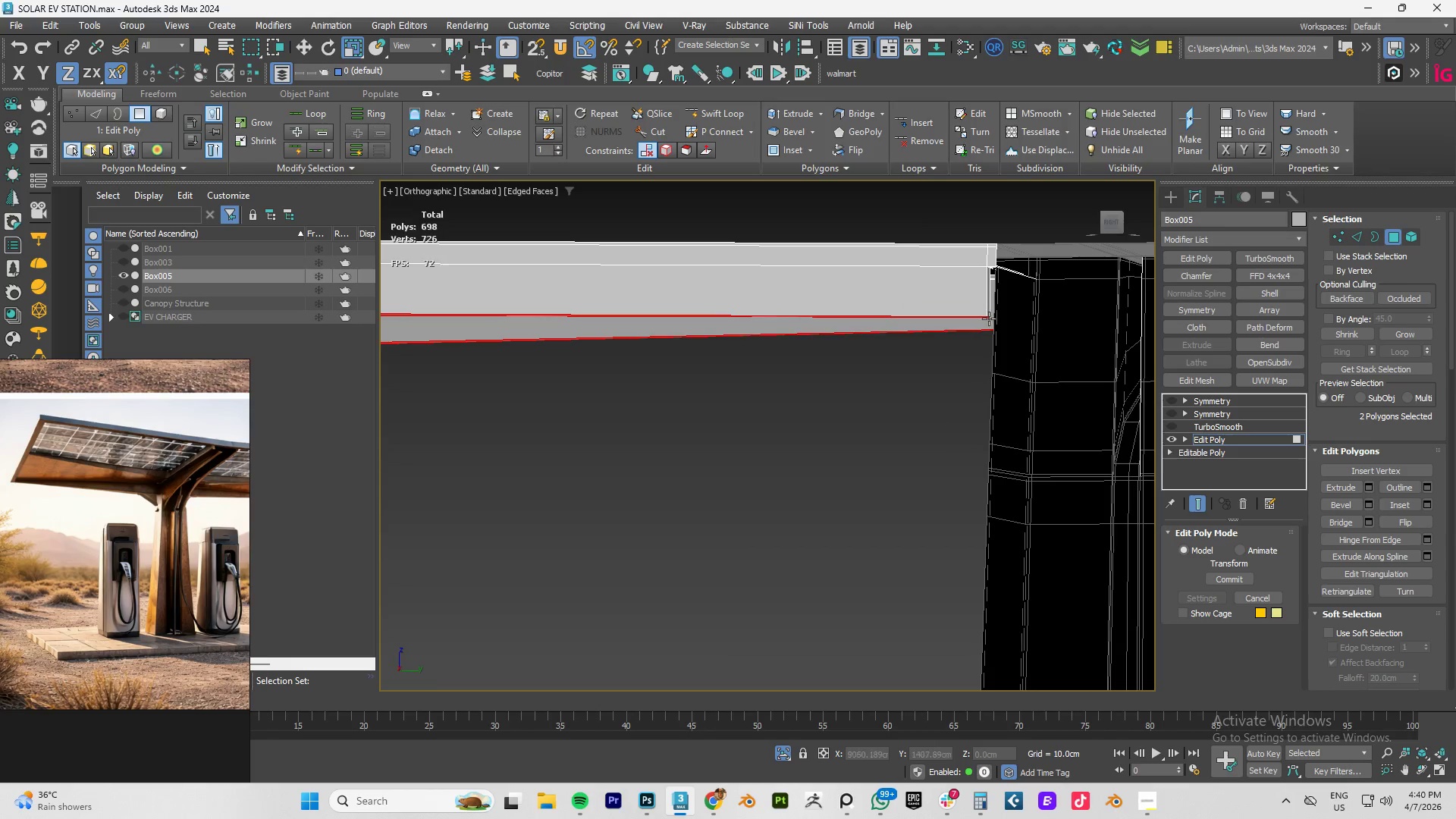 
scroll: coordinate [994, 293], scroll_direction: up, amount: 8.0
 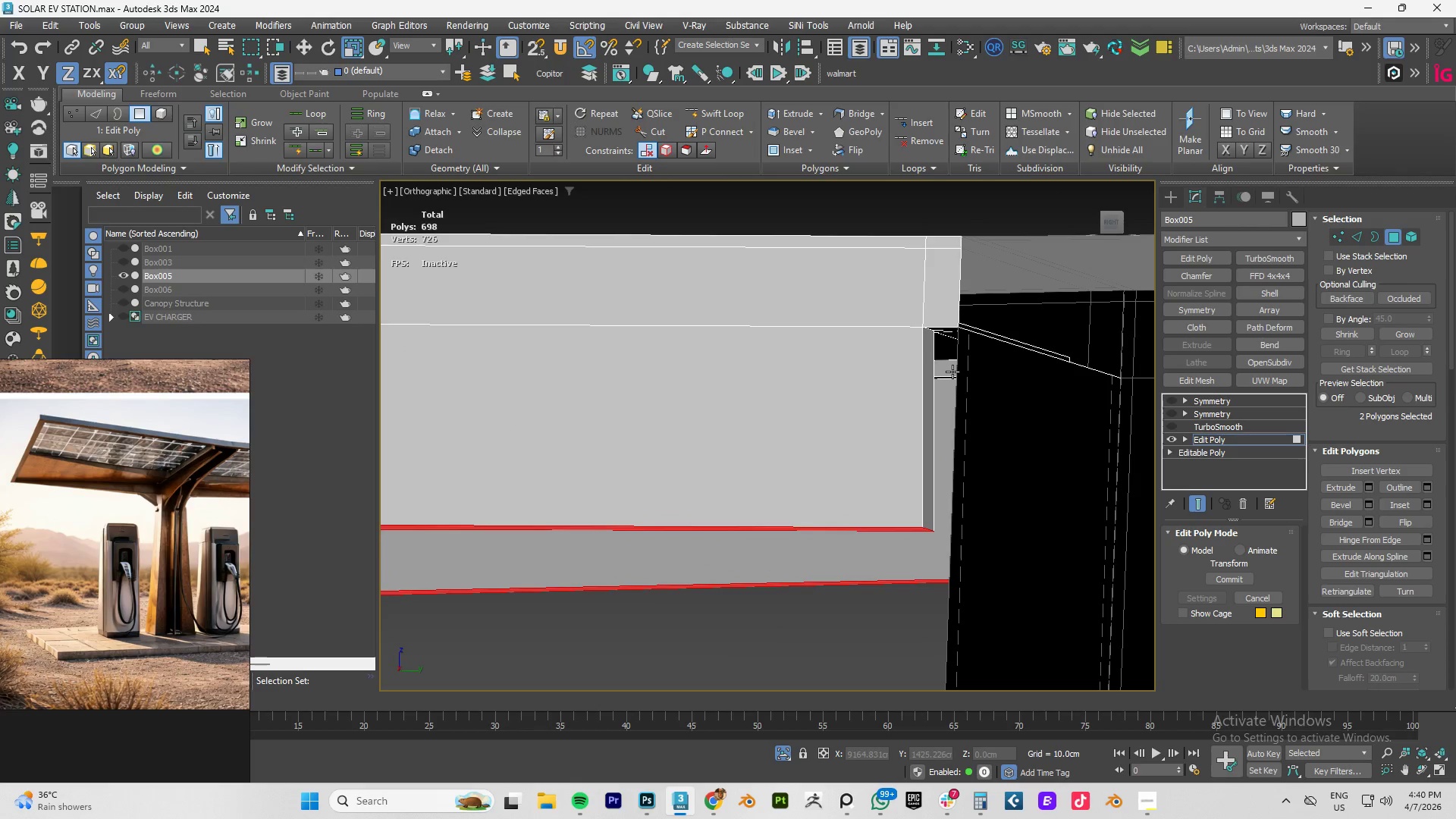 
hold_key(key=AltLeft, duration=0.61)
 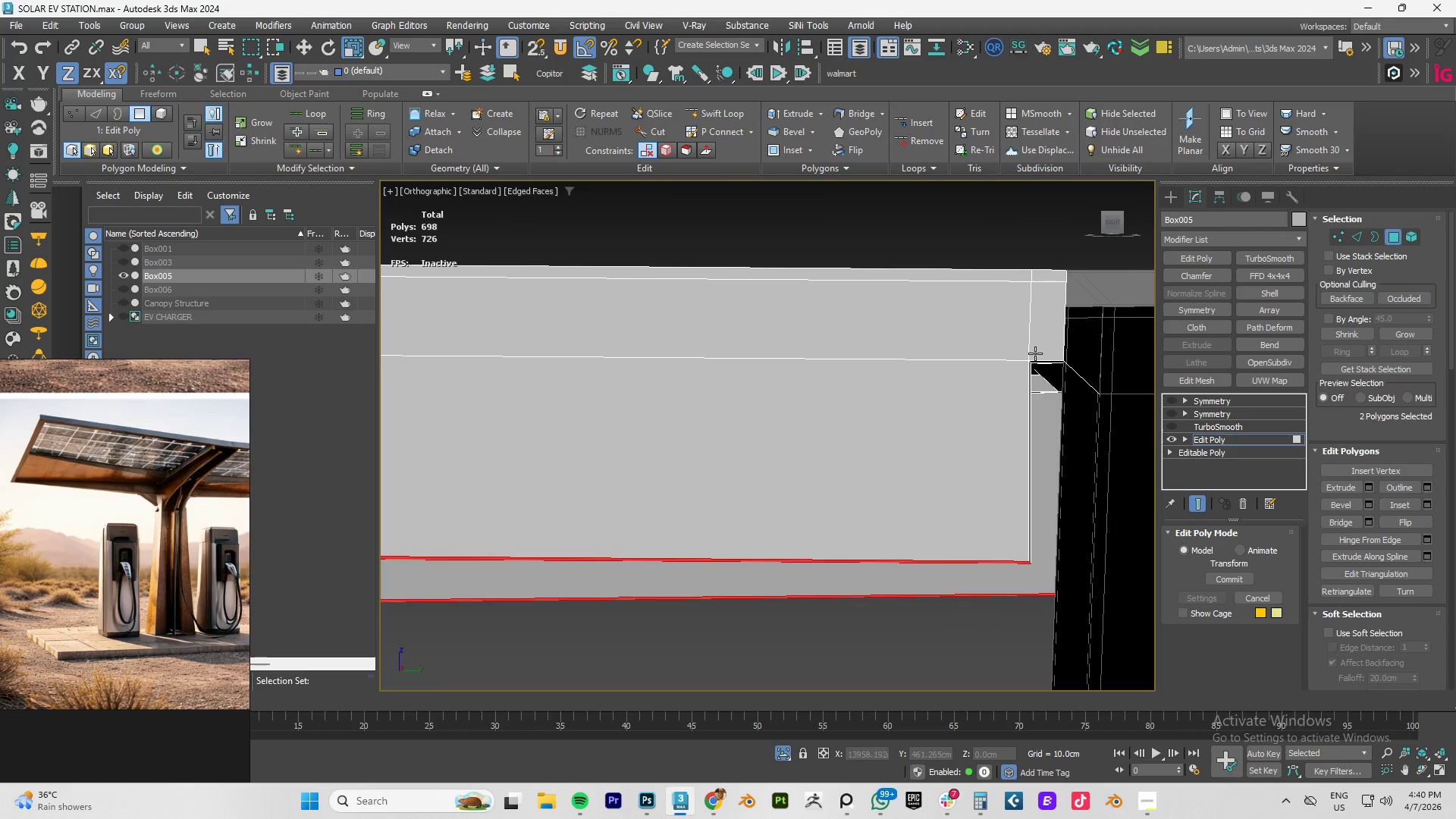 
key(1)
 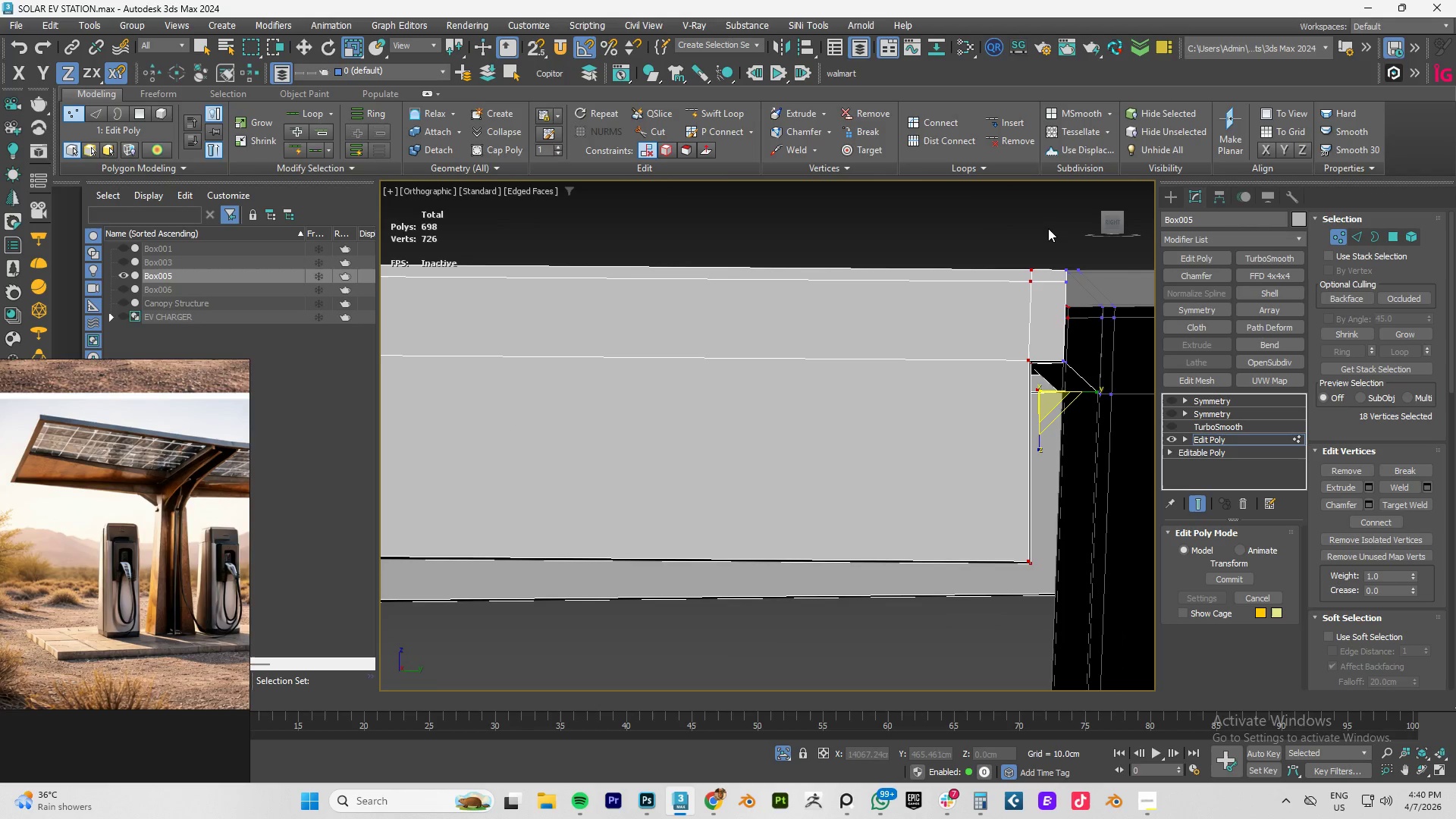 
left_click_drag(start_coordinate=[1045, 235], to_coordinate=[1017, 595])
 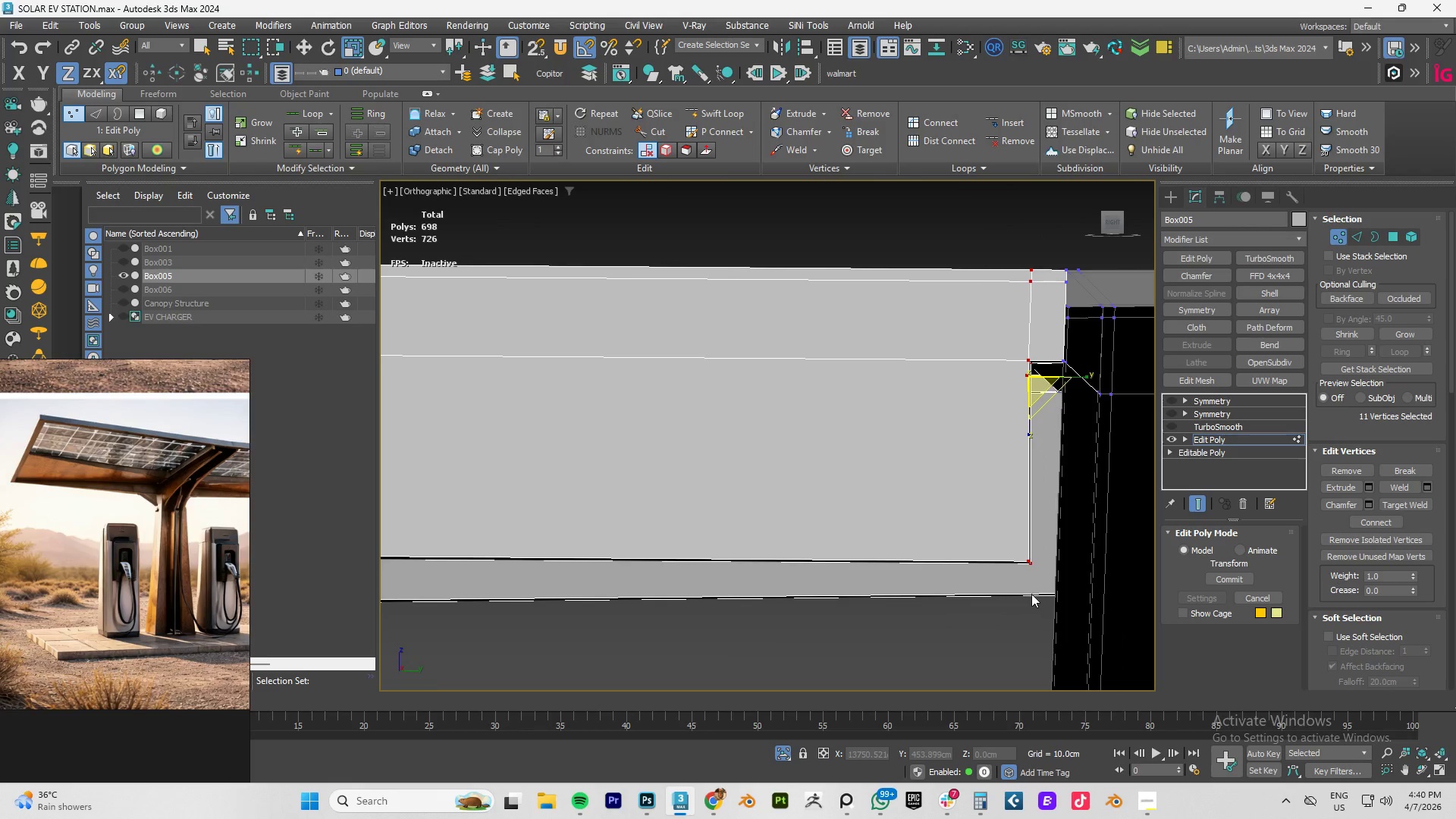 
type(fz)
 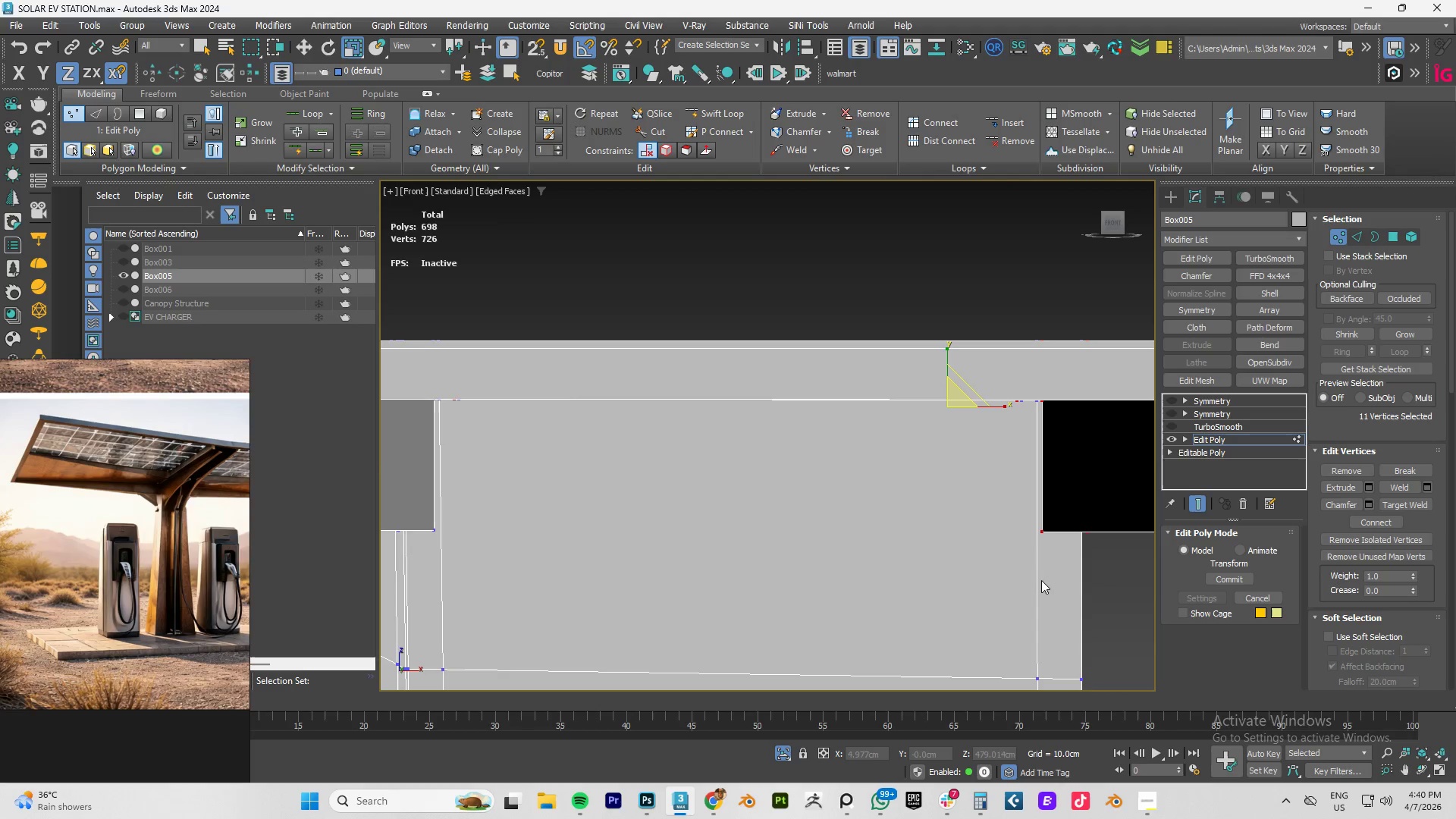 
scroll: coordinate [1024, 569], scroll_direction: down, amount: 9.0
 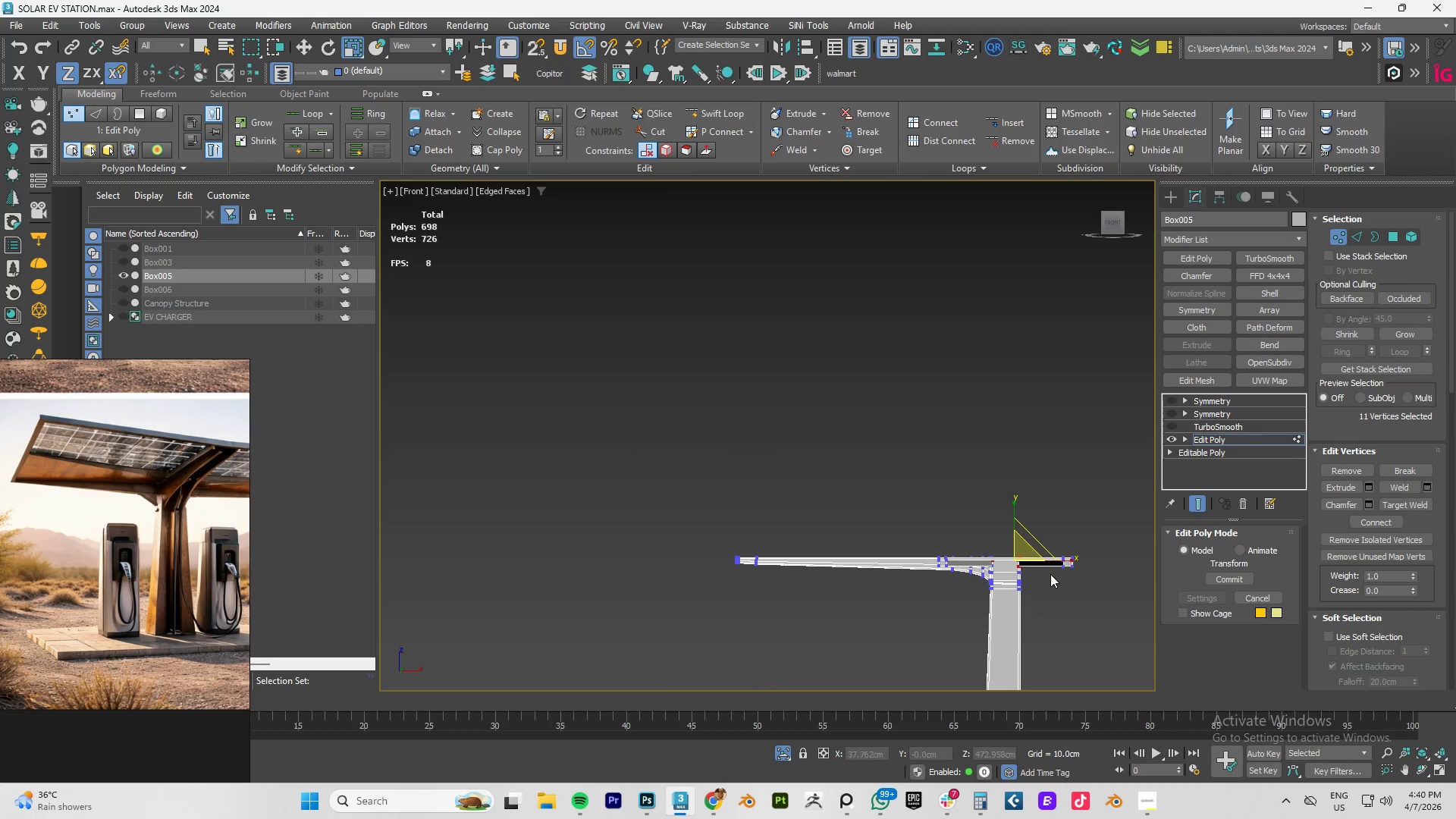 
hold_key(key=AltLeft, duration=1.31)
 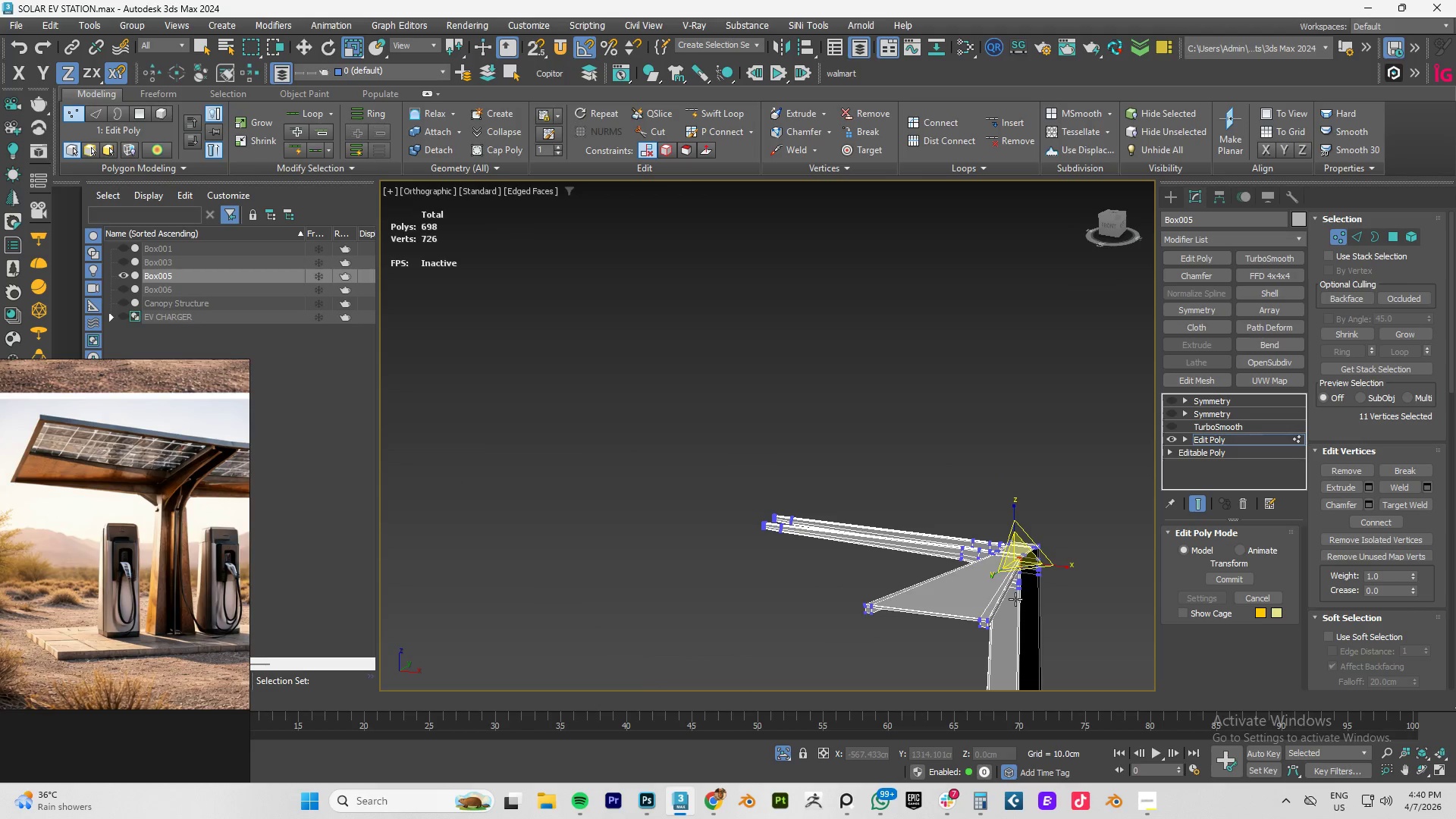 
type(xz)
 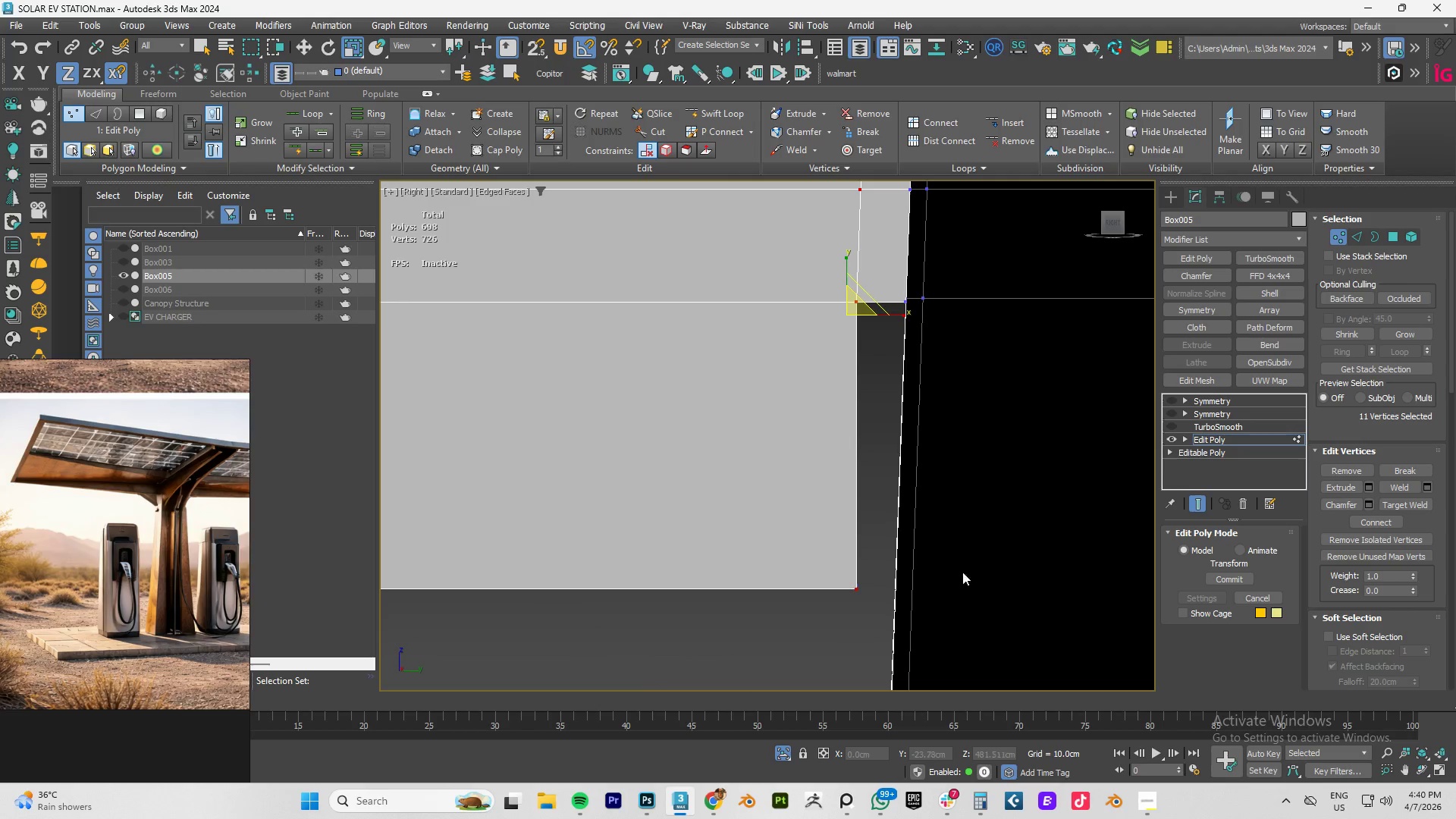 
scroll: coordinate [937, 563], scroll_direction: down, amount: 2.0
 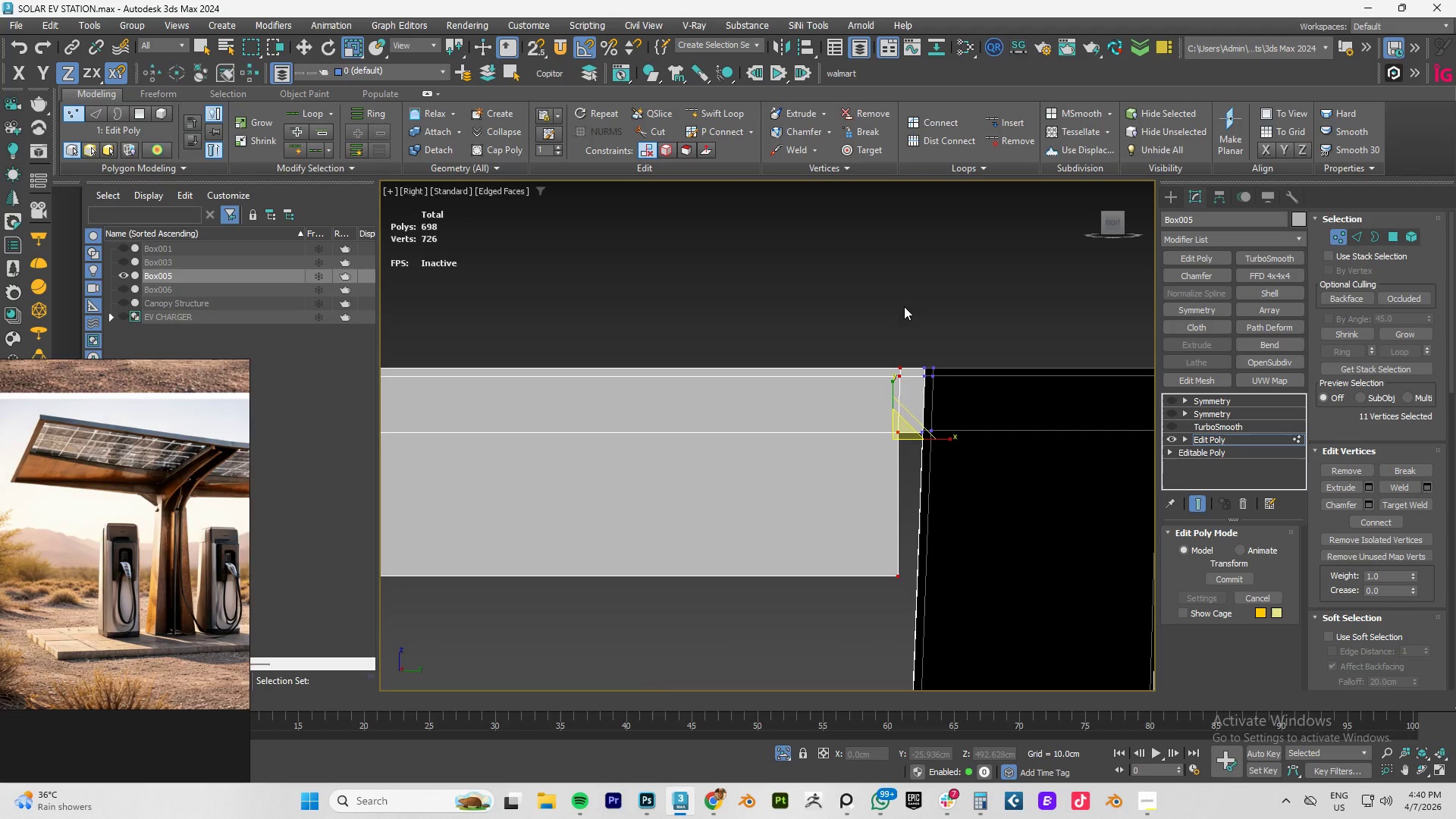 
left_click_drag(start_coordinate=[908, 314], to_coordinate=[891, 409])
 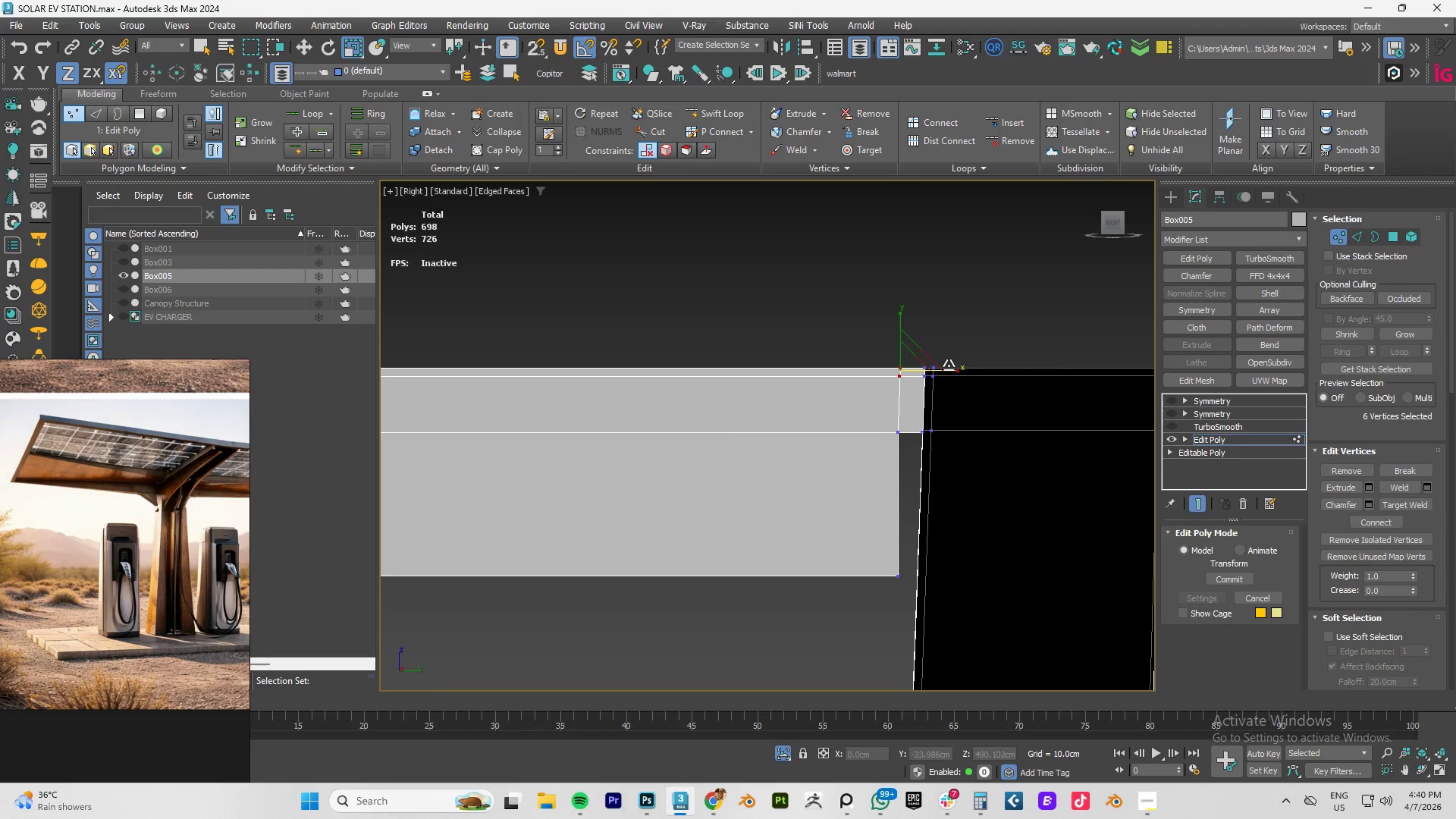 
left_click_drag(start_coordinate=[949, 371], to_coordinate=[1428, 506])
 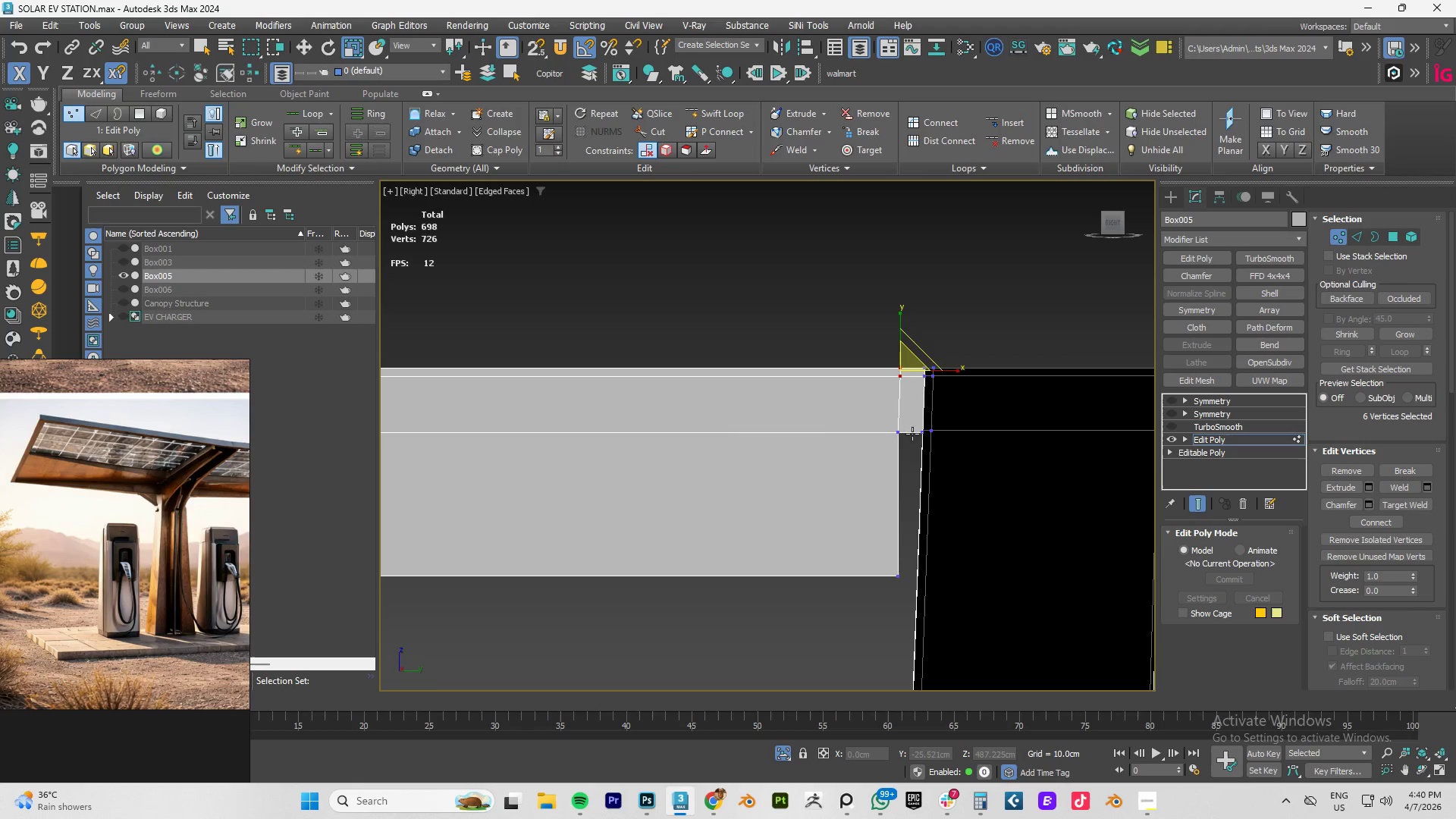 
left_click_drag(start_coordinate=[876, 411], to_coordinate=[910, 469])
 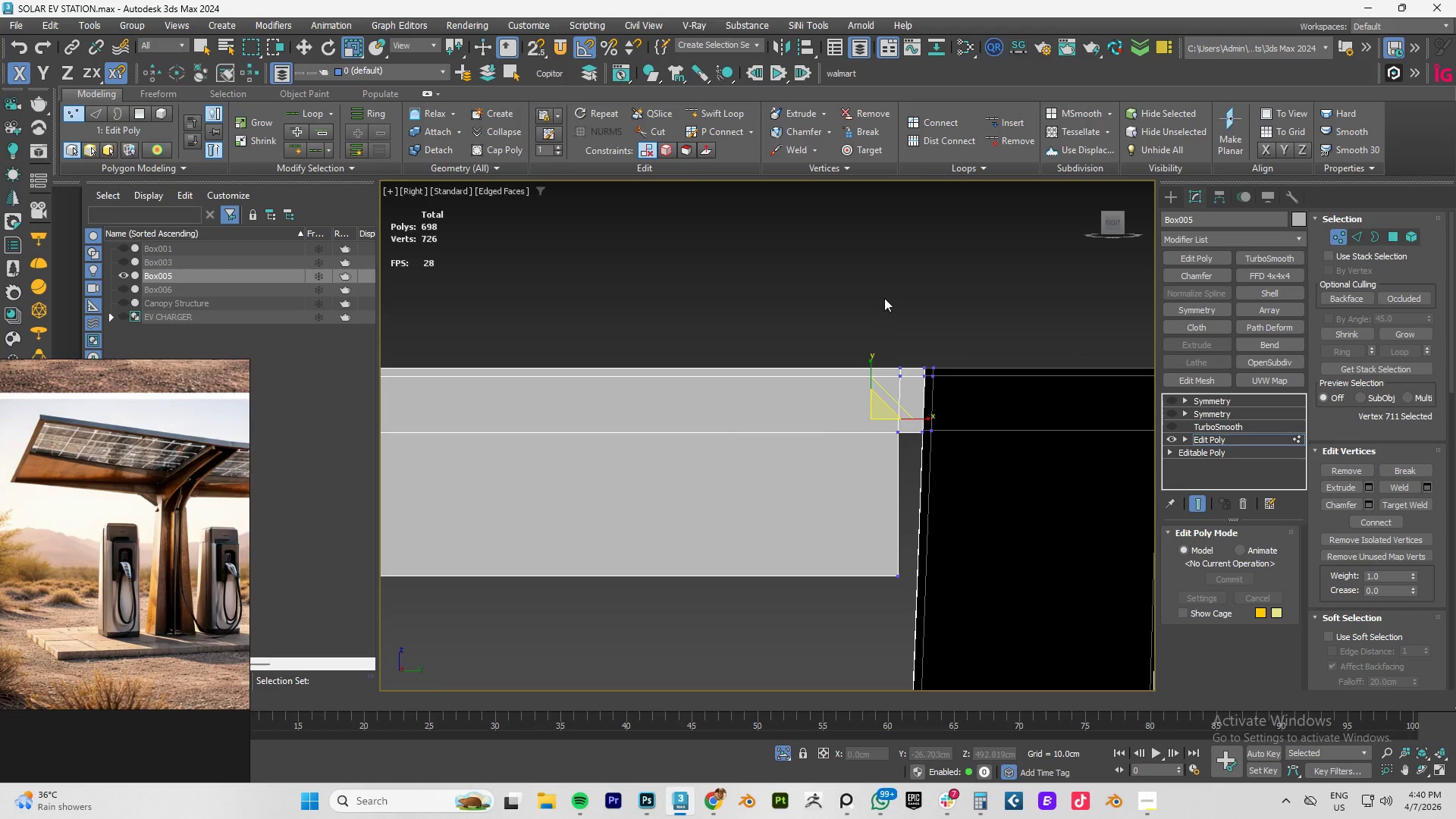 
left_click_drag(start_coordinate=[883, 315], to_coordinate=[908, 627])
 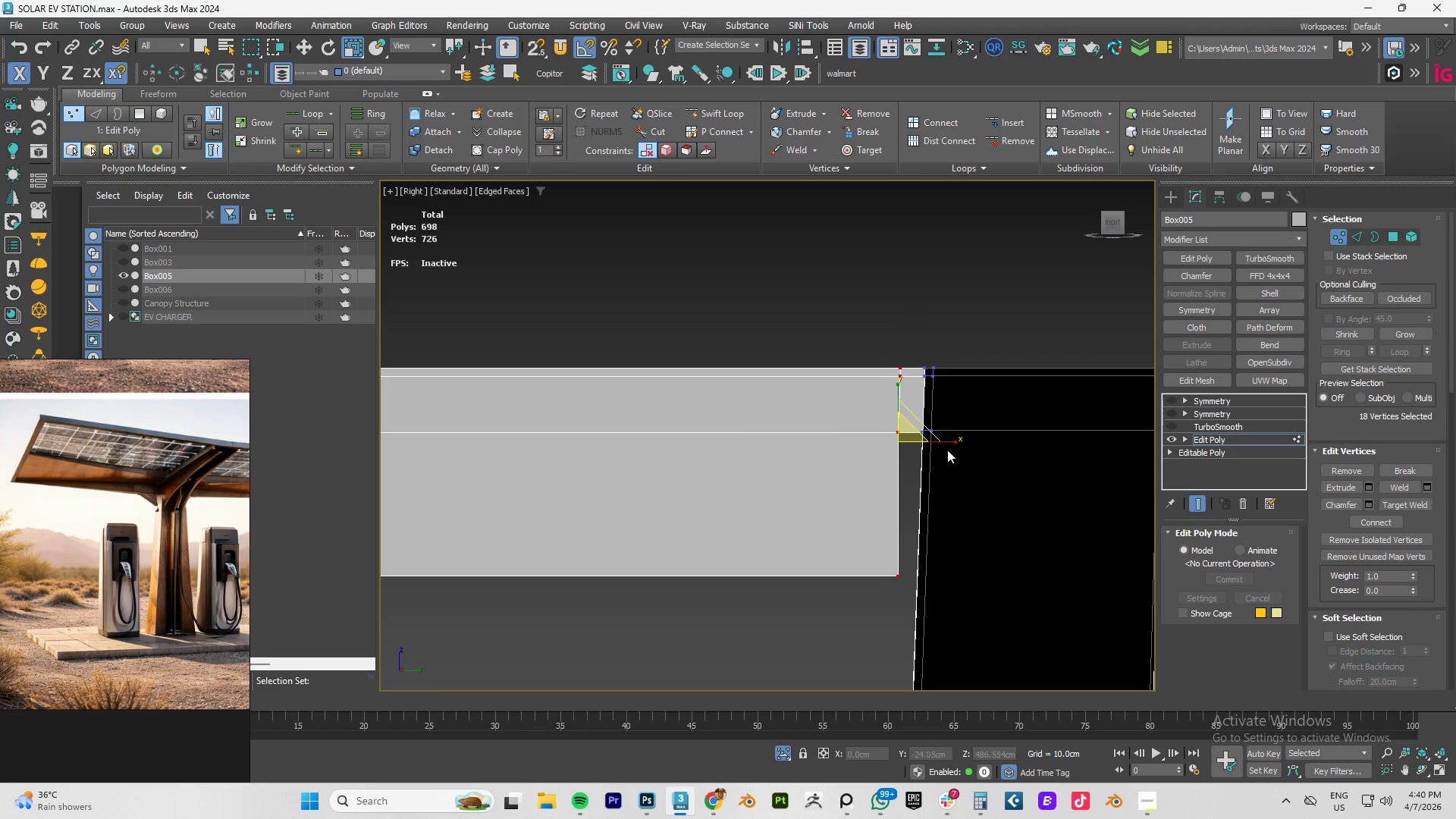 
left_click_drag(start_coordinate=[948, 444], to_coordinate=[912, 500])
 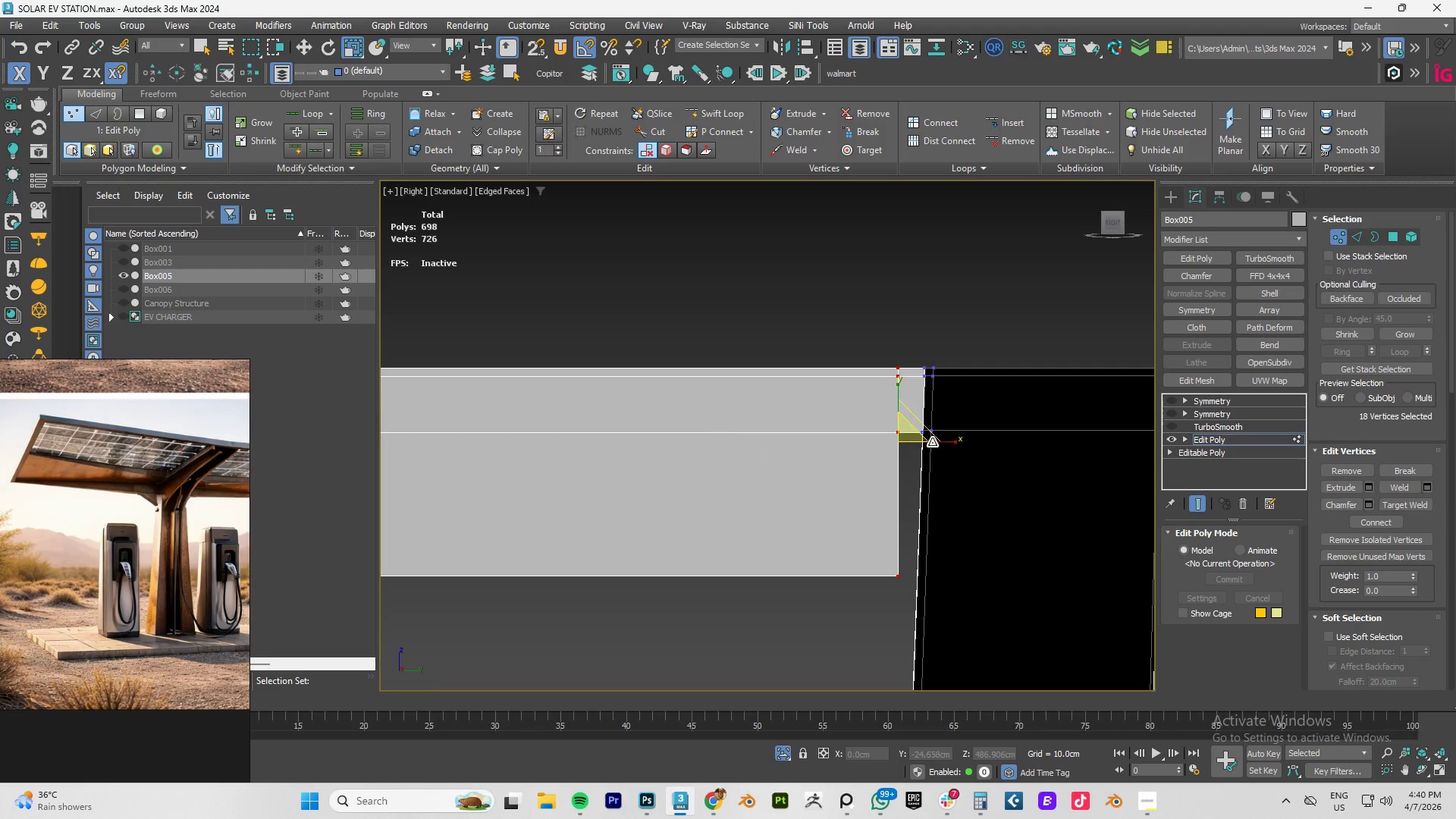 
wait(6.58)
 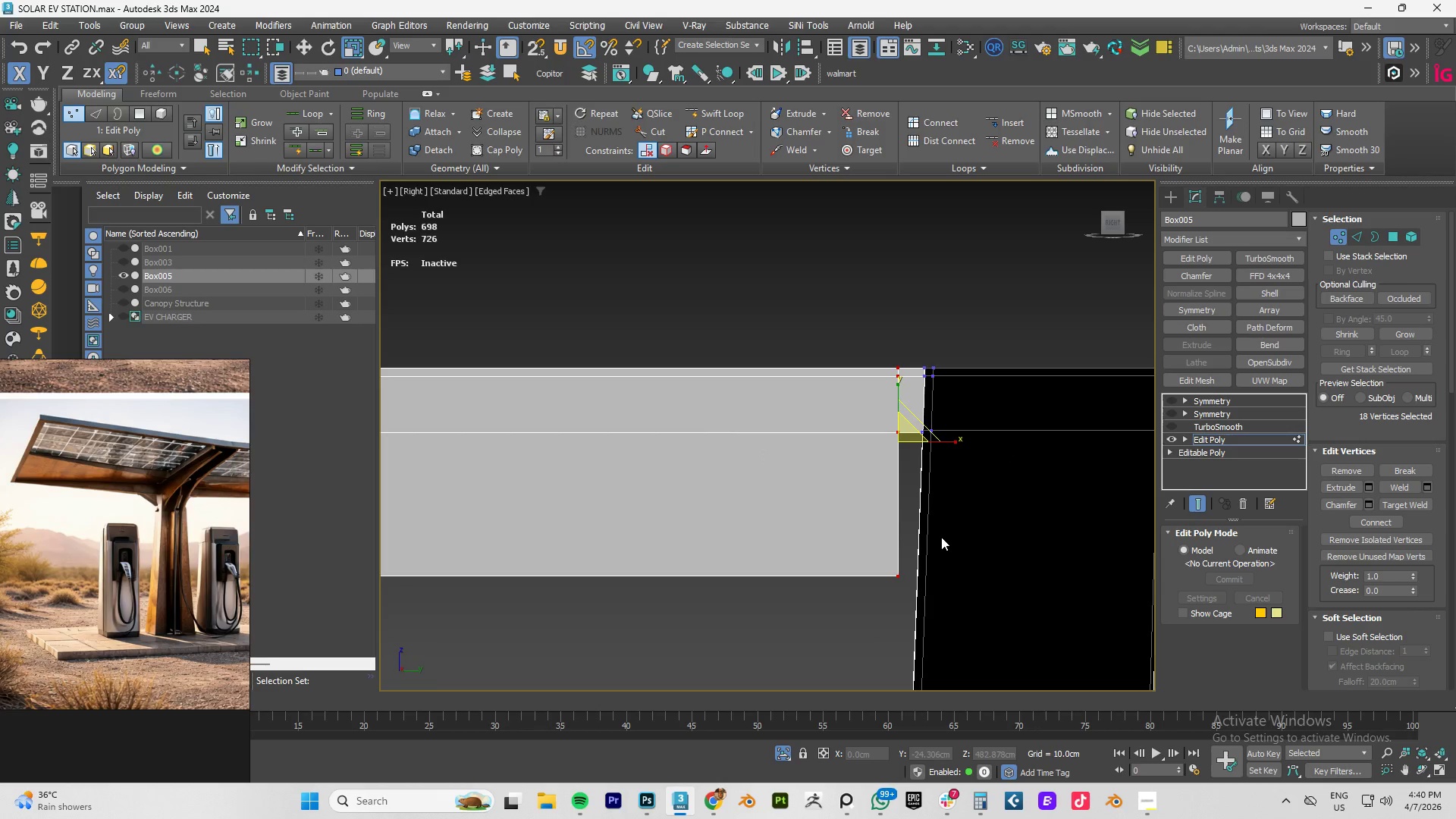 
key(W)
 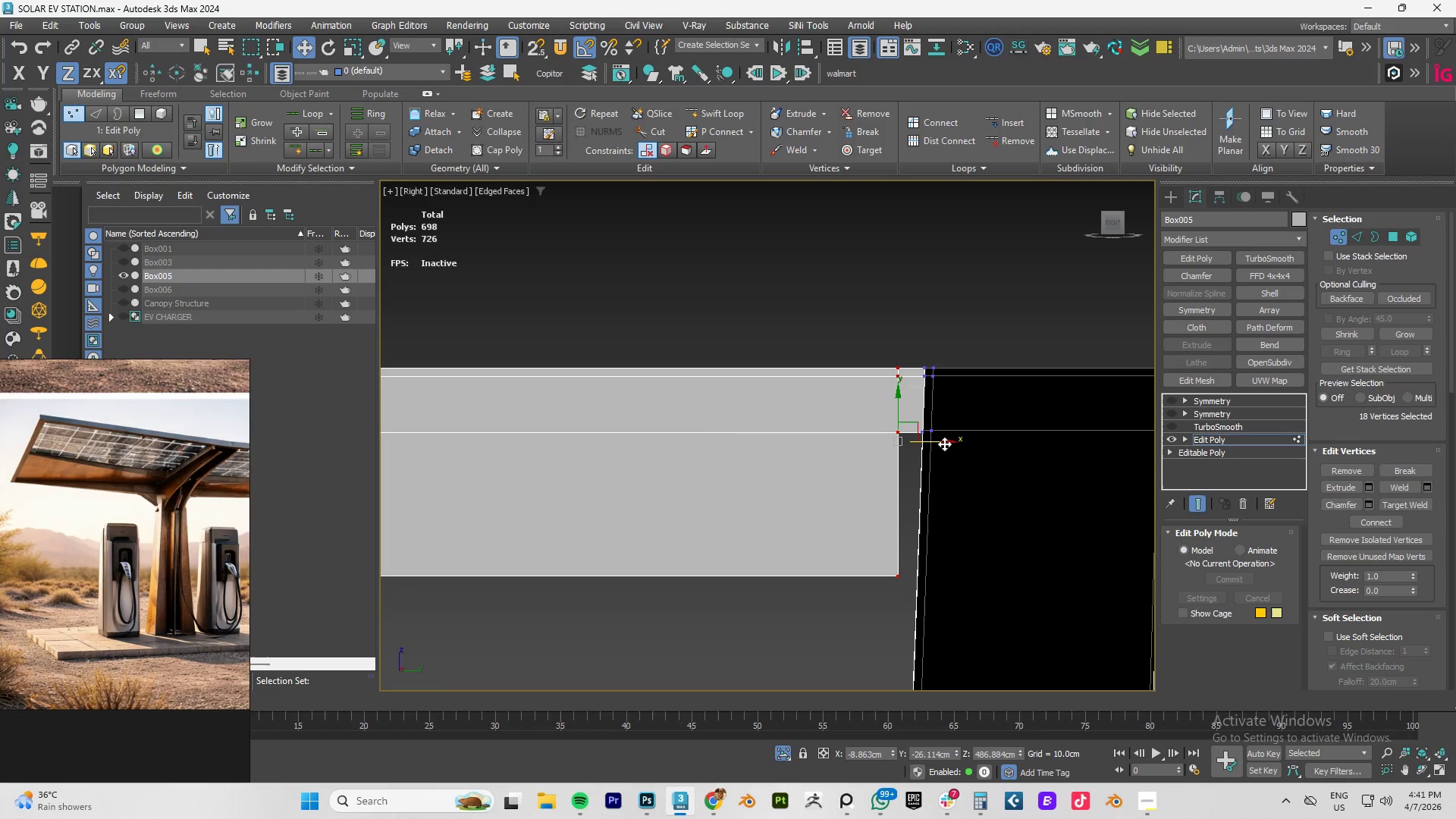 
left_click_drag(start_coordinate=[943, 444], to_coordinate=[957, 441])
 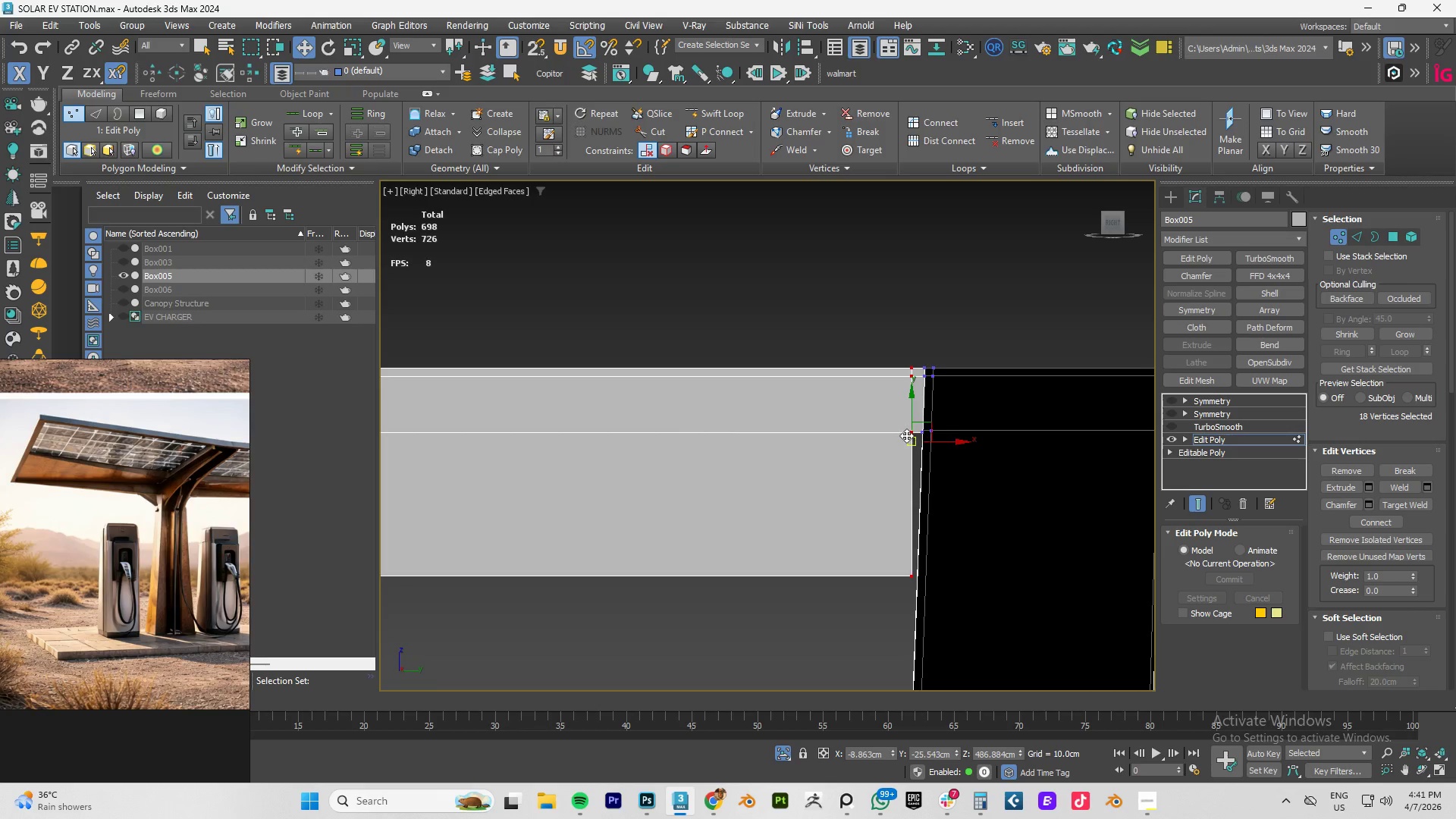 
scroll: coordinate [906, 435], scroll_direction: up, amount: 4.0
 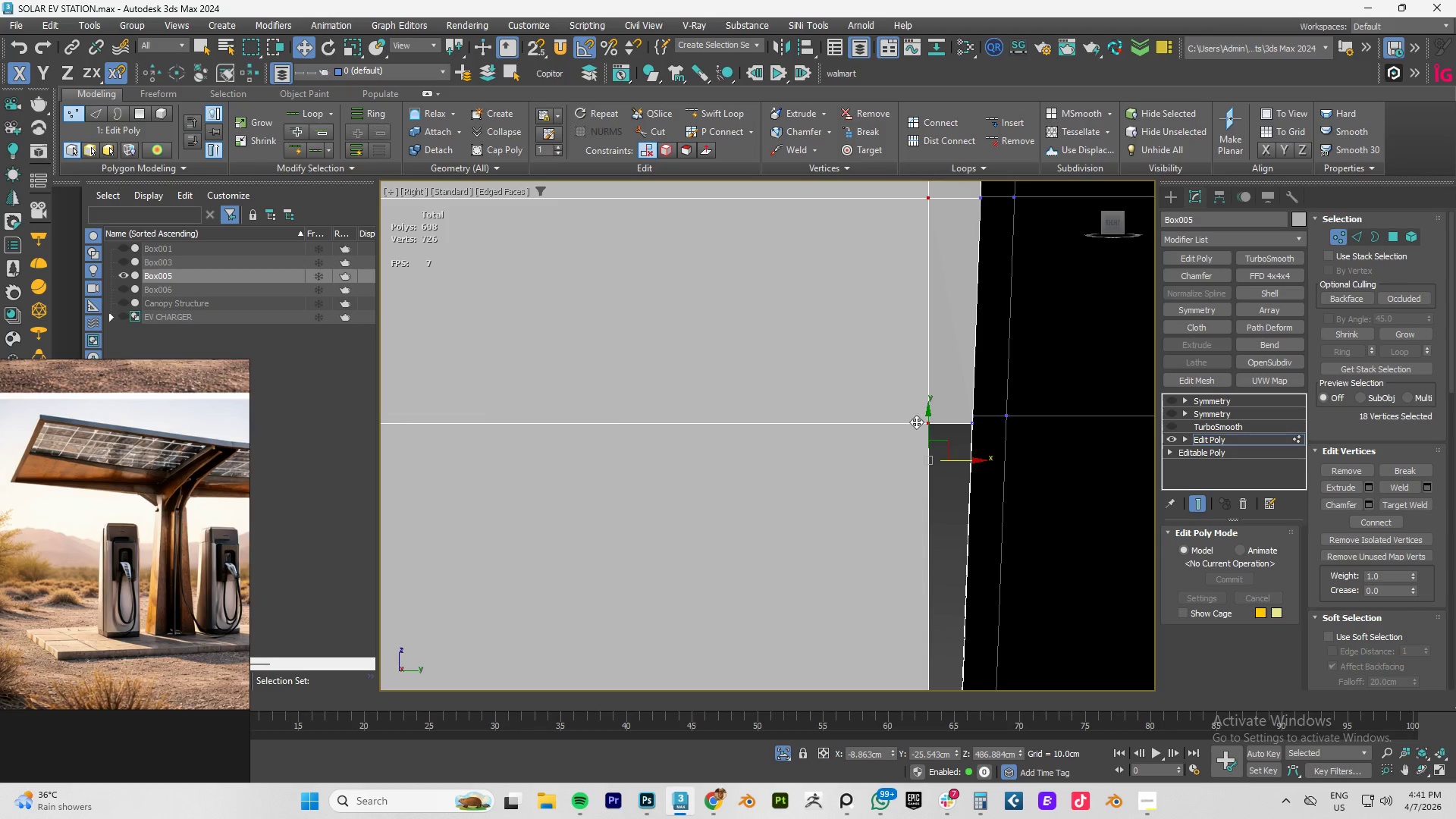 
left_click_drag(start_coordinate=[901, 402], to_coordinate=[952, 452])
 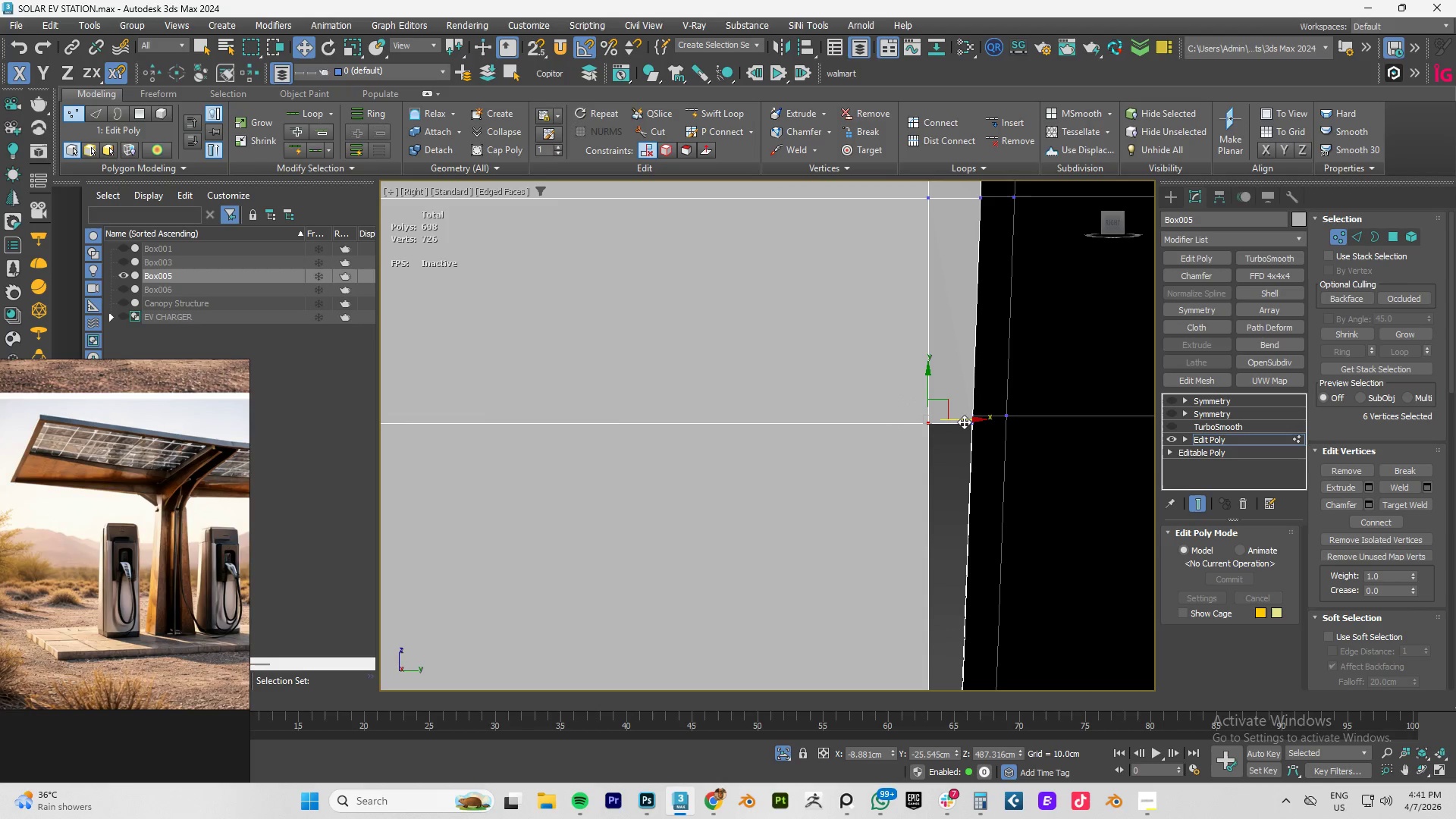 
left_click_drag(start_coordinate=[965, 419], to_coordinate=[996, 422])
 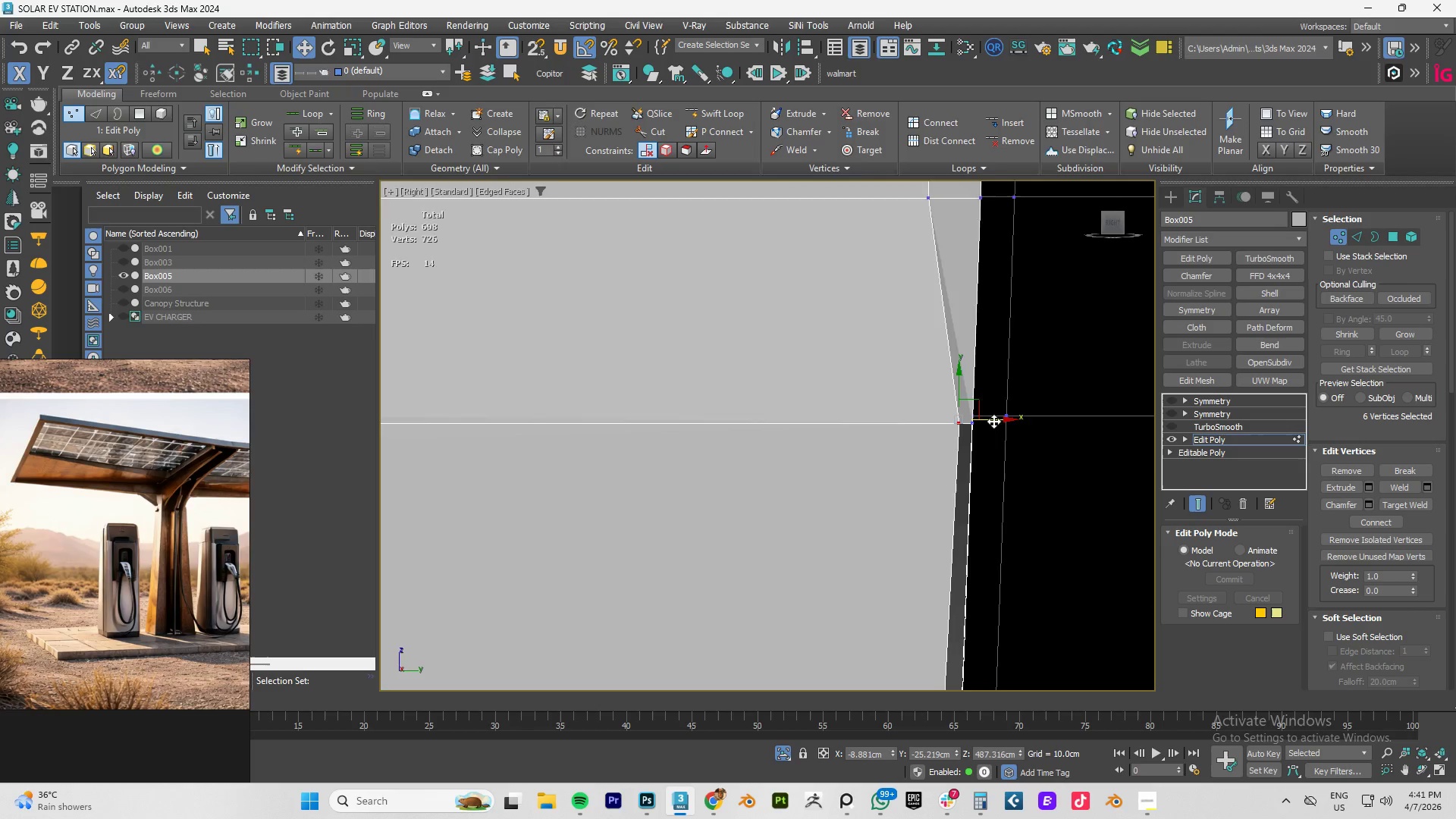 
scroll: coordinate [993, 421], scroll_direction: down, amount: 3.0
 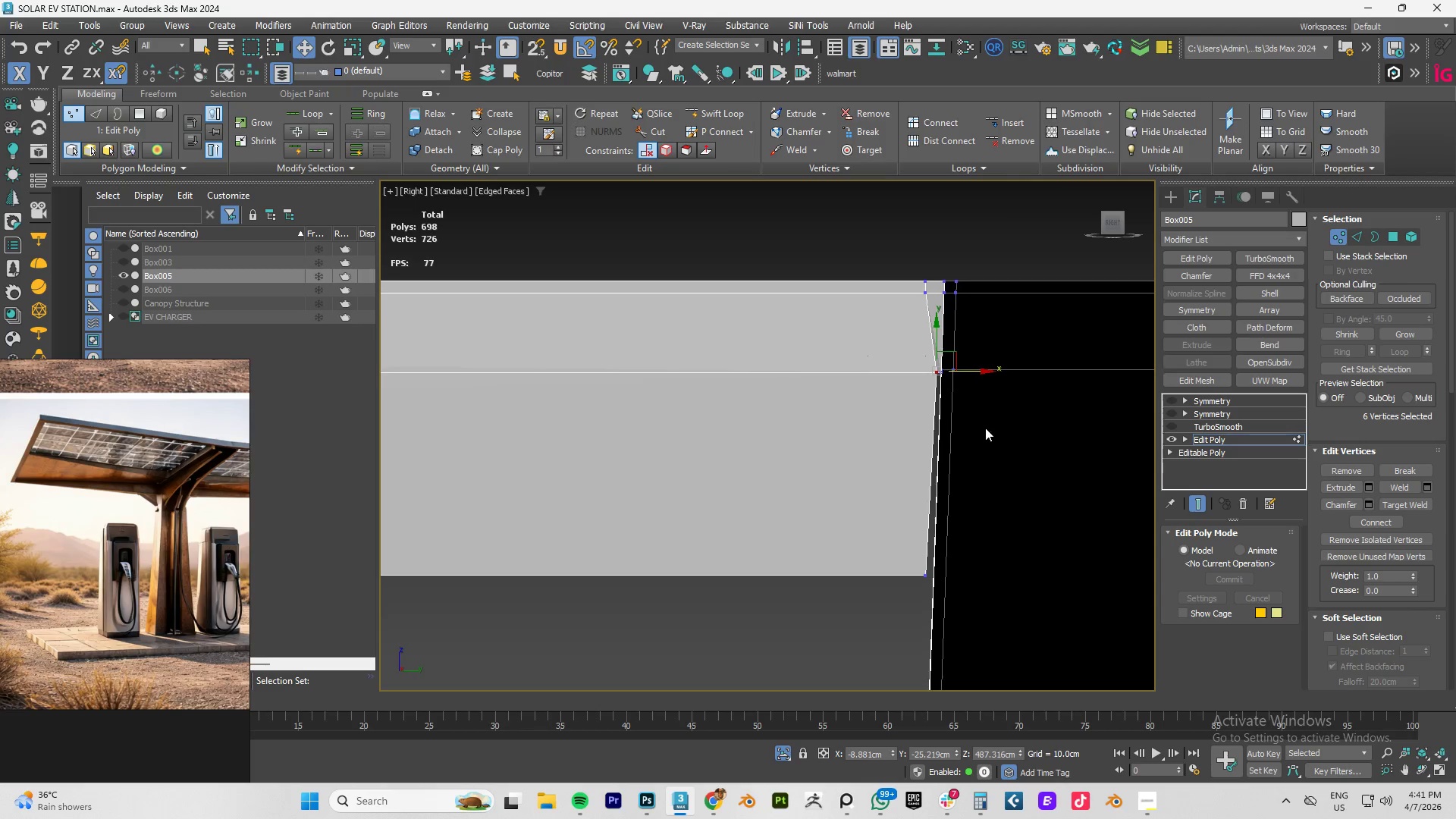 
left_click_drag(start_coordinate=[890, 535], to_coordinate=[926, 592])
 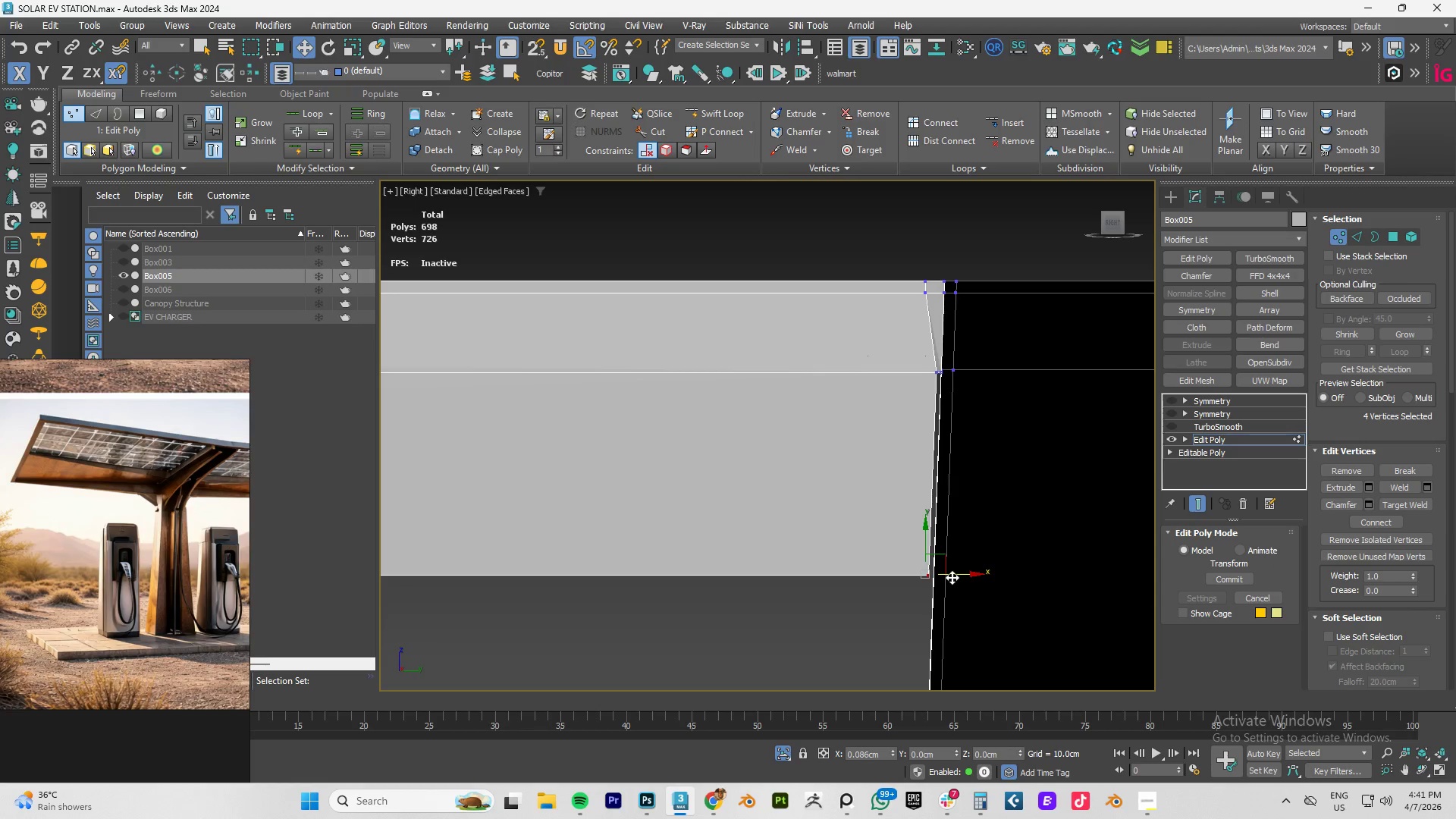 
hold_key(key=AltLeft, duration=1.12)
 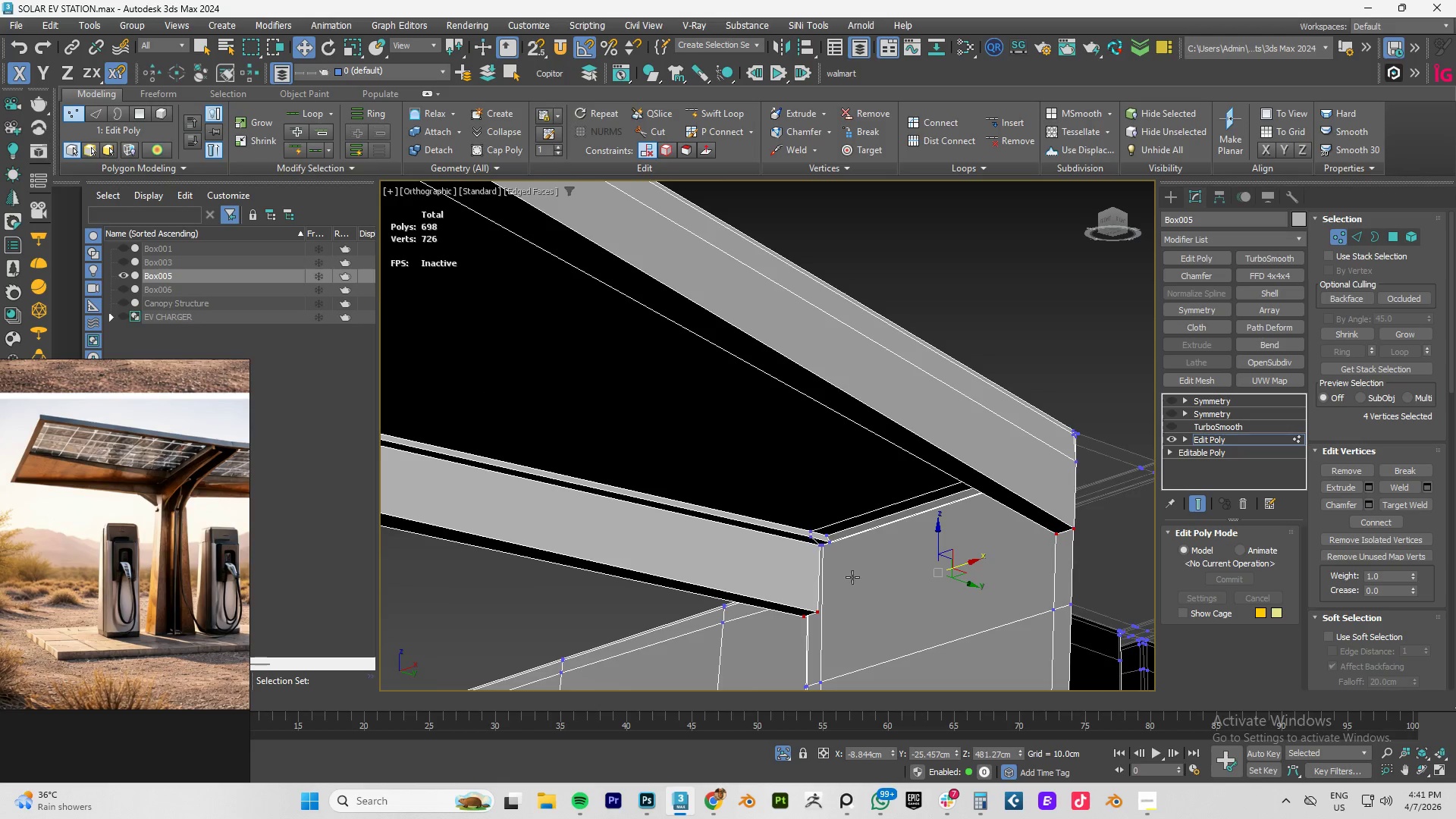 
scroll: coordinate [850, 577], scroll_direction: down, amount: 6.0
 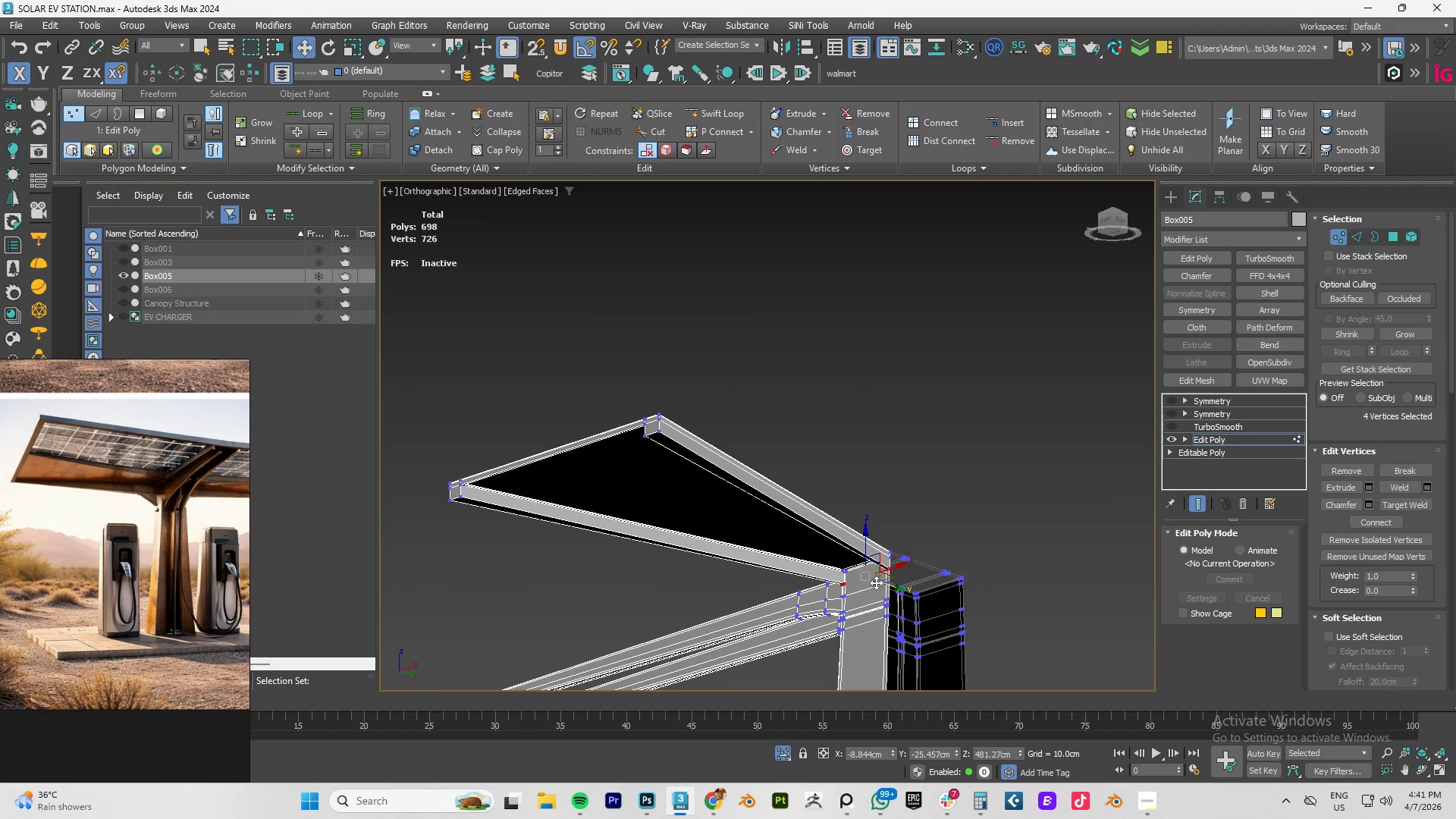 
hold_key(key=AltLeft, duration=1.36)
 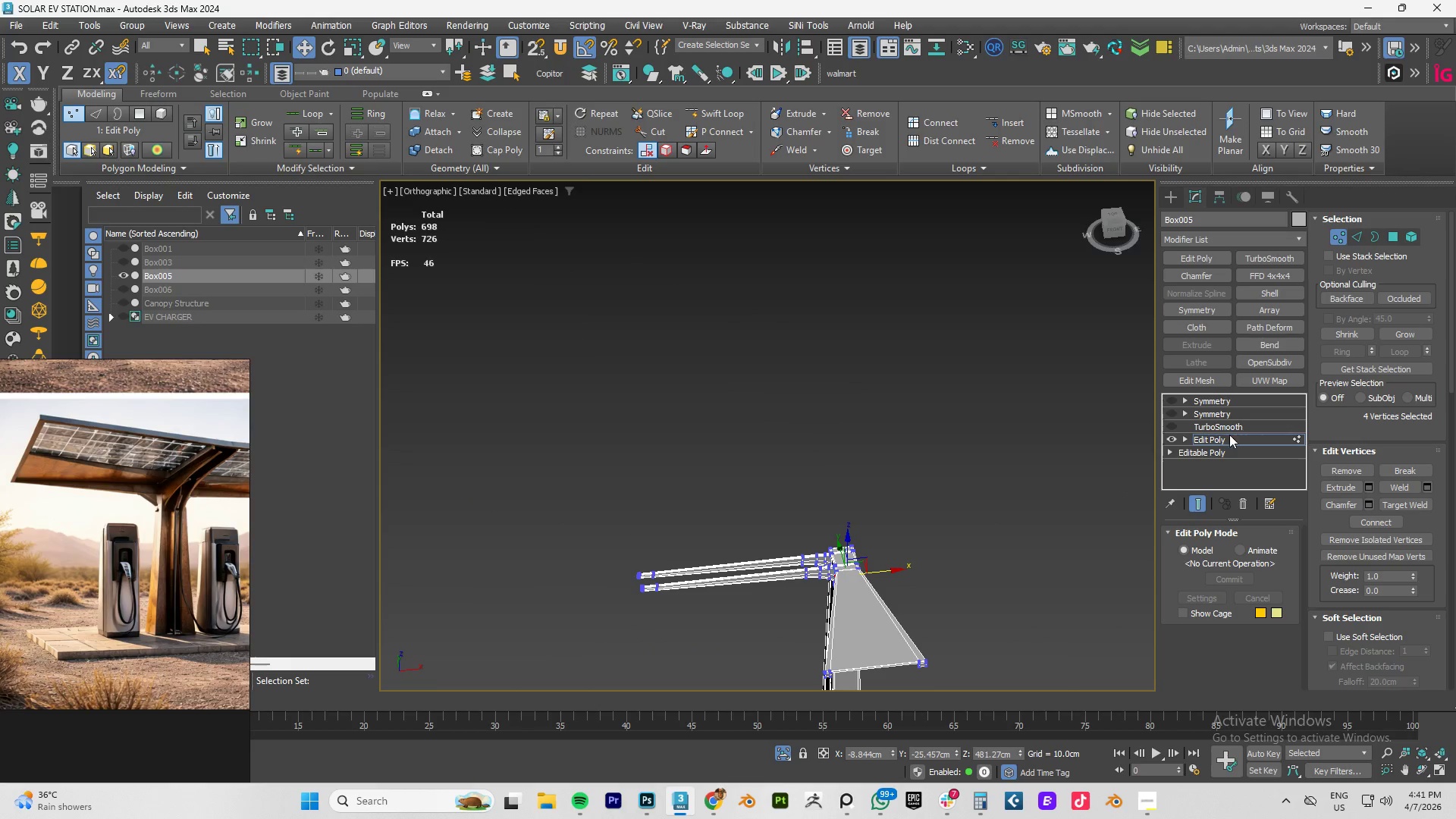 
scroll: coordinate [836, 574], scroll_direction: down, amount: 3.0
 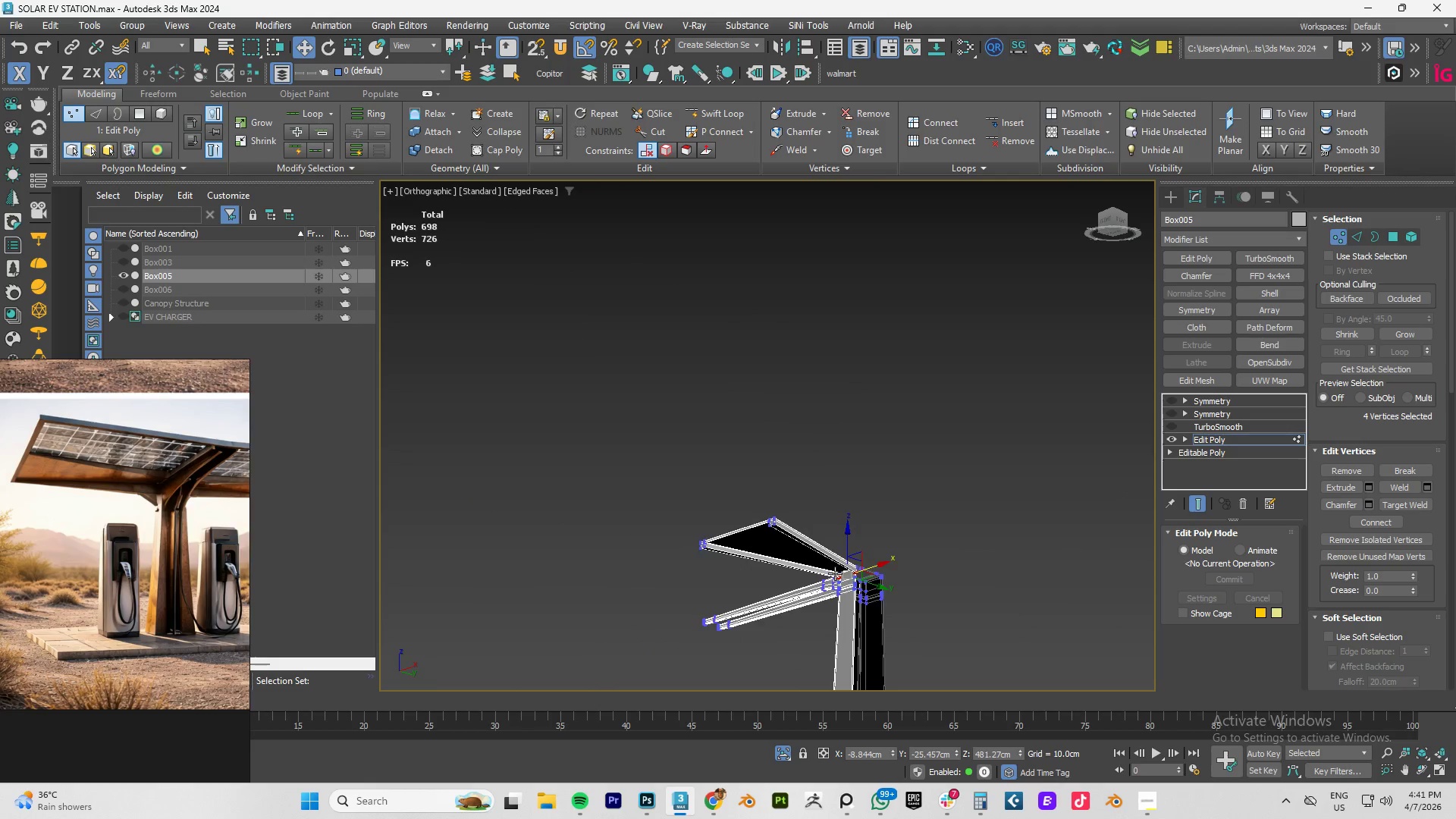 
left_click([1214, 442])
 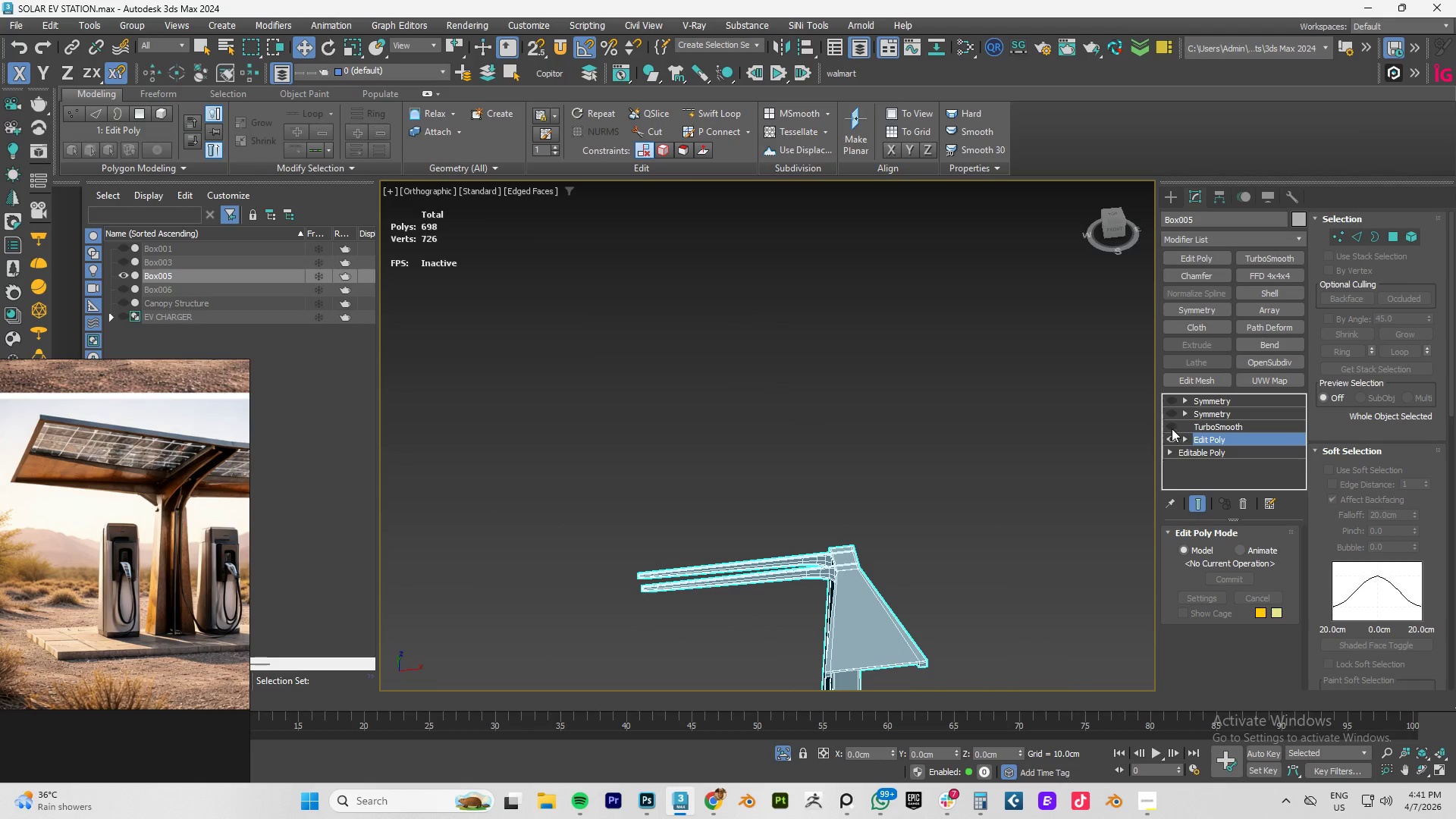 
left_click([1167, 425])
 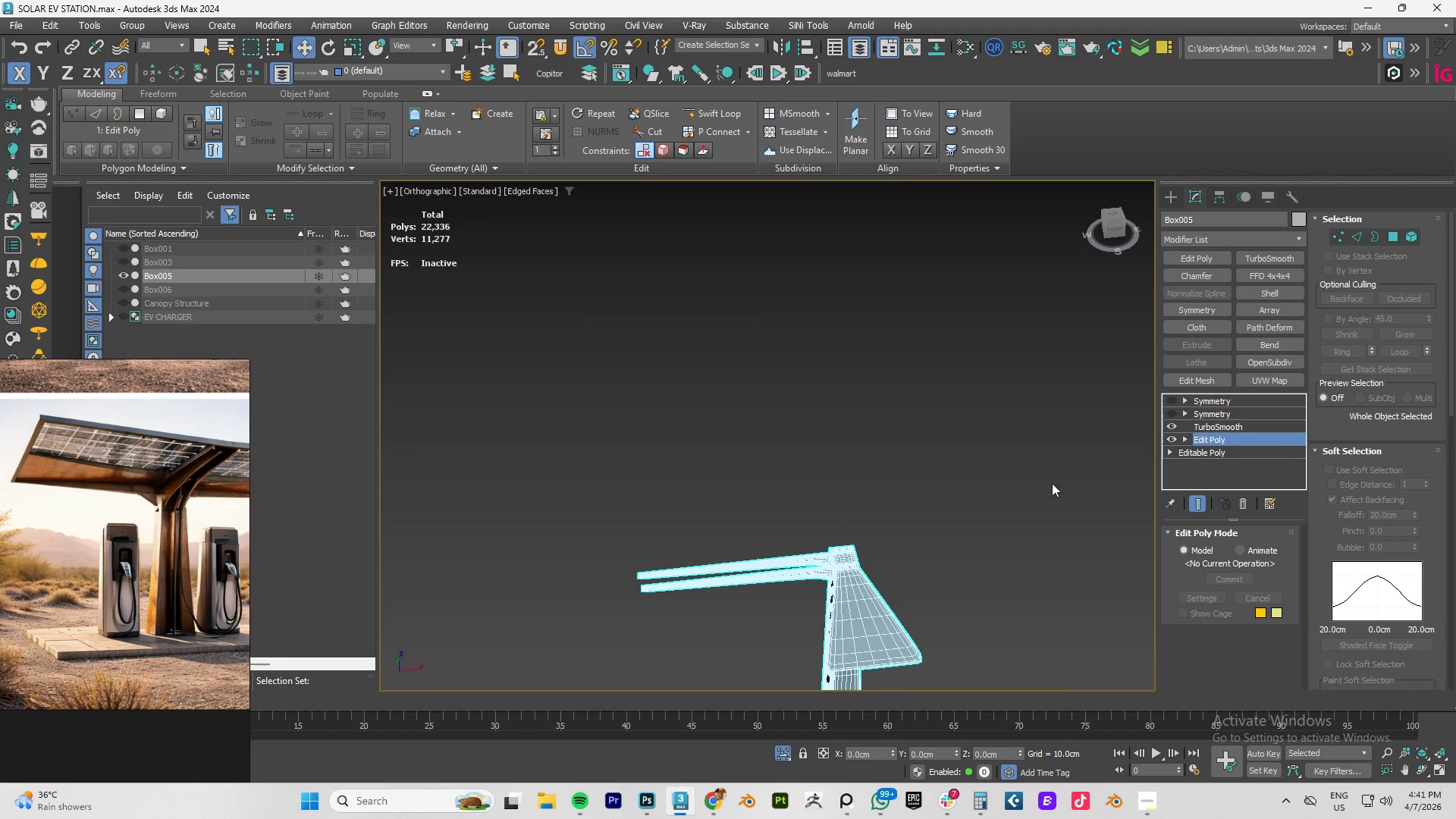 
hold_key(key=AltLeft, duration=1.06)
 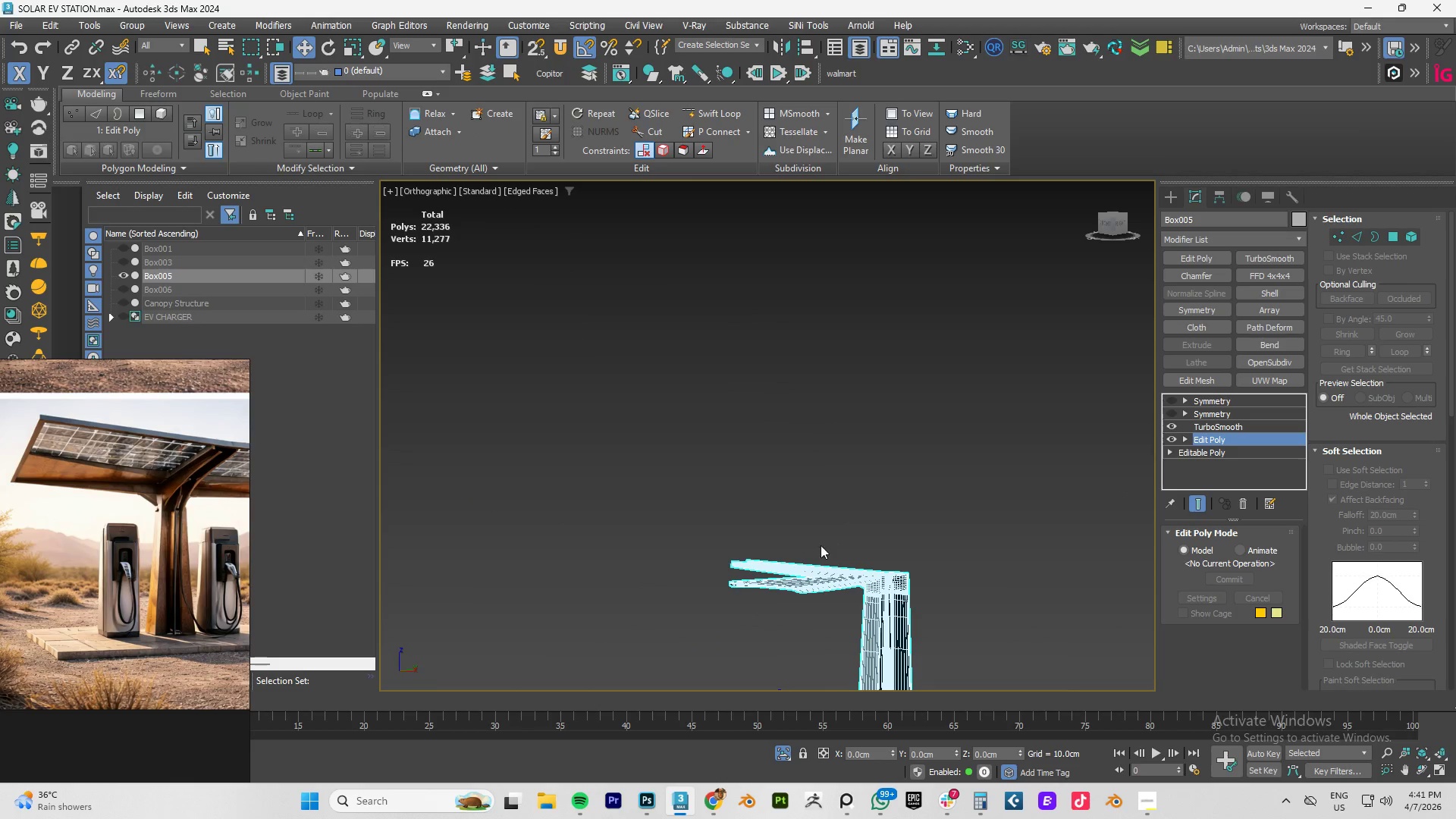 
scroll: coordinate [851, 555], scroll_direction: up, amount: 8.0
 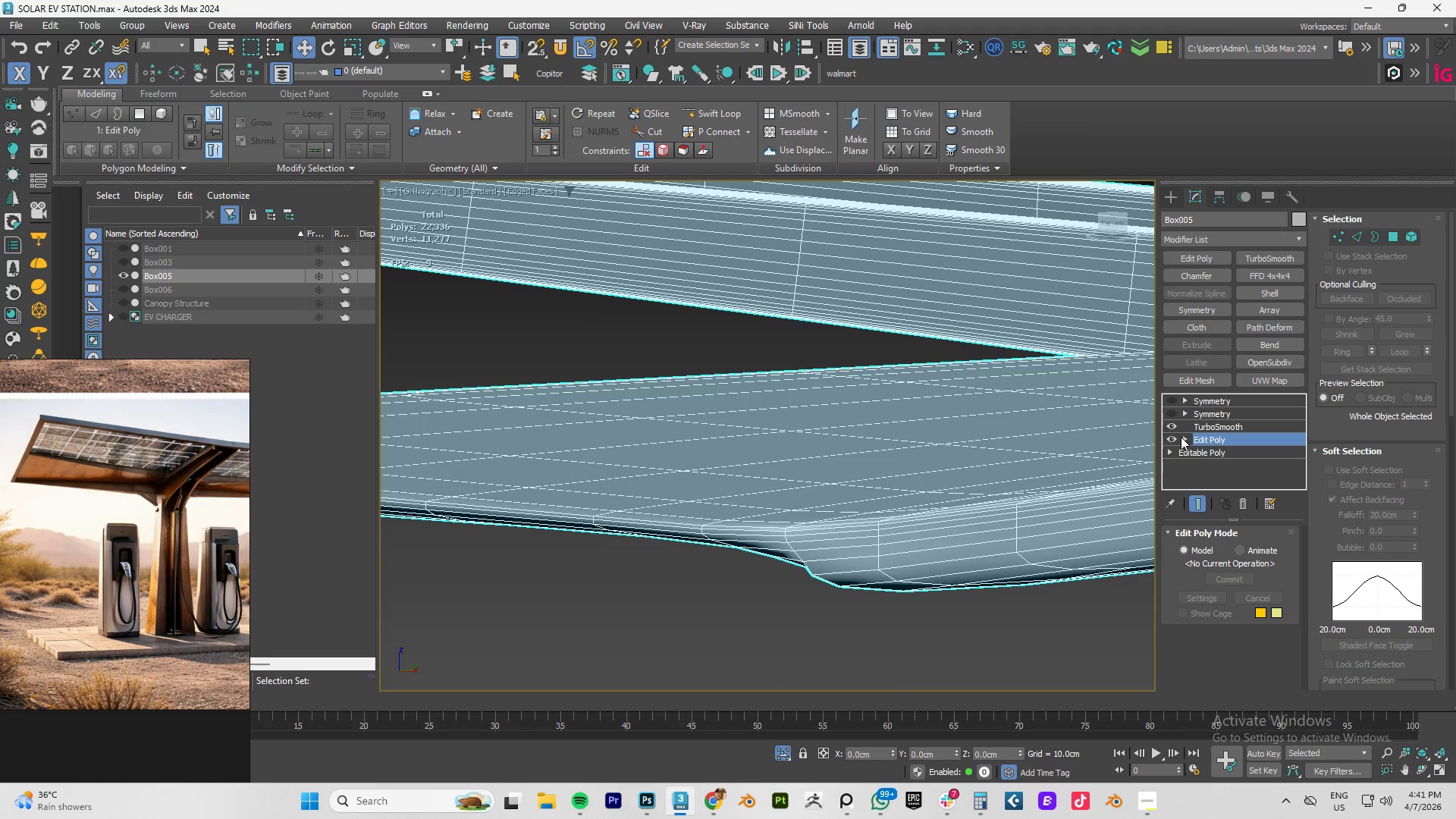 
left_click([1166, 437])
 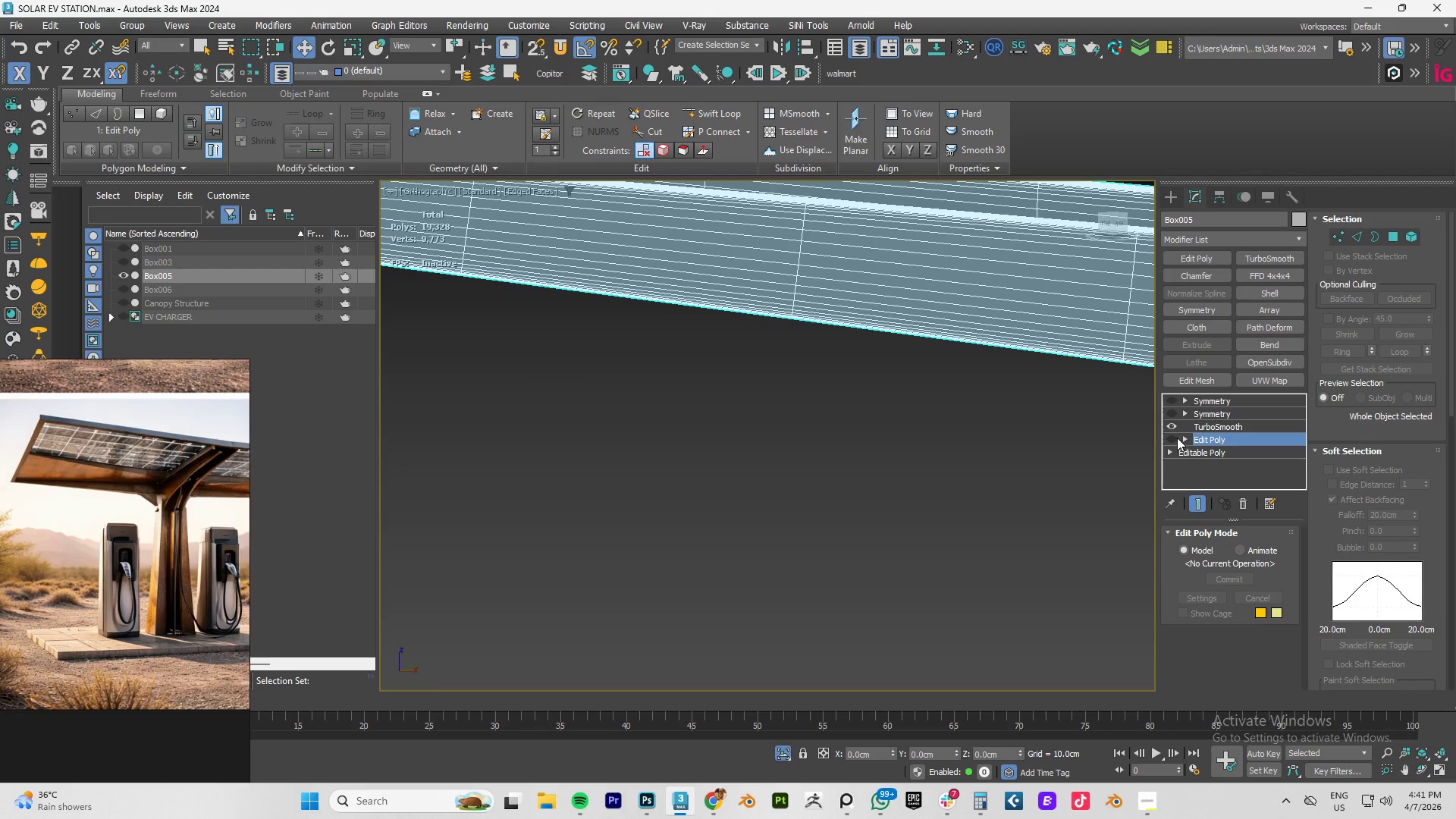 
left_click([1167, 439])
 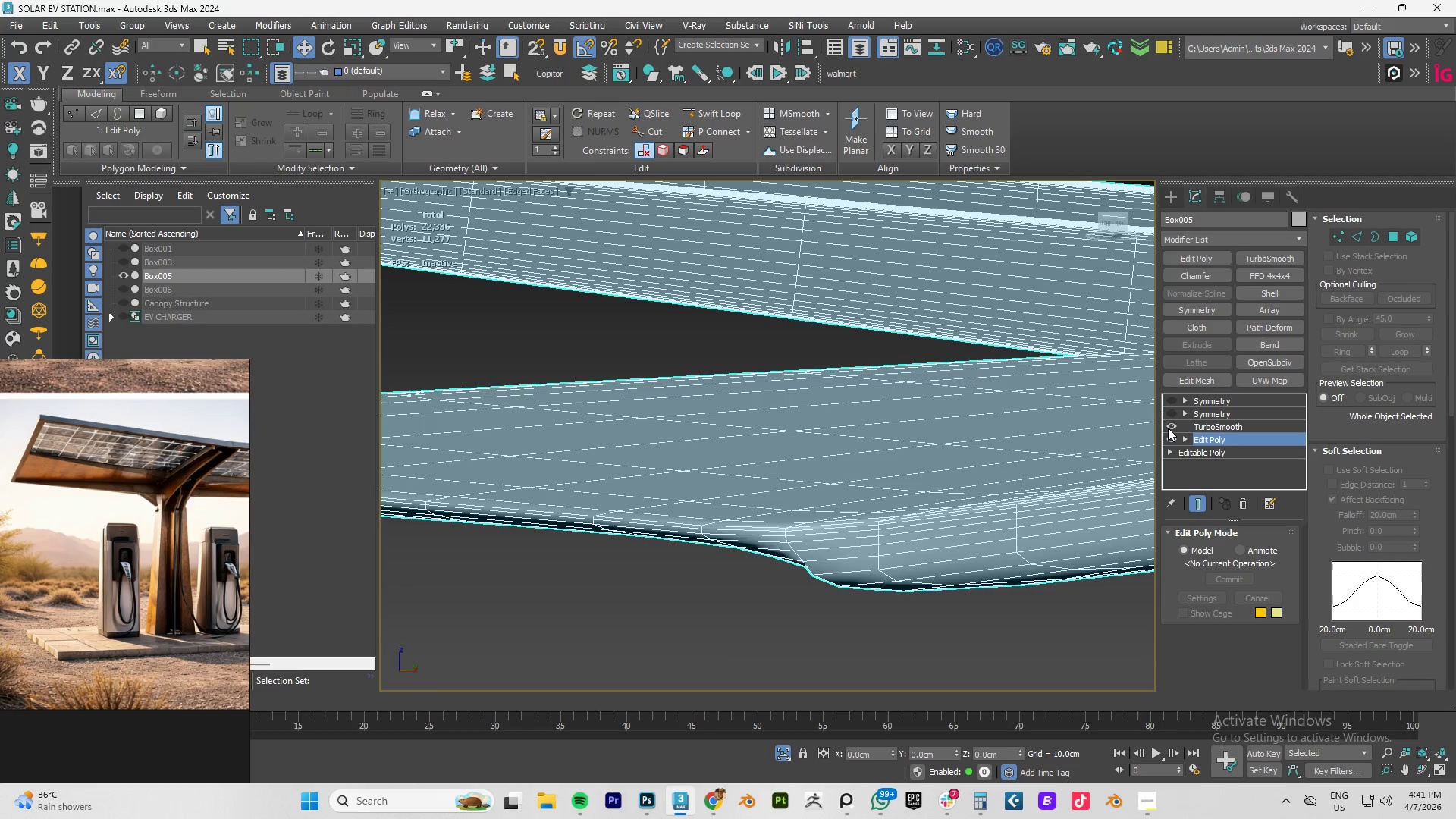 
left_click([1169, 427])
 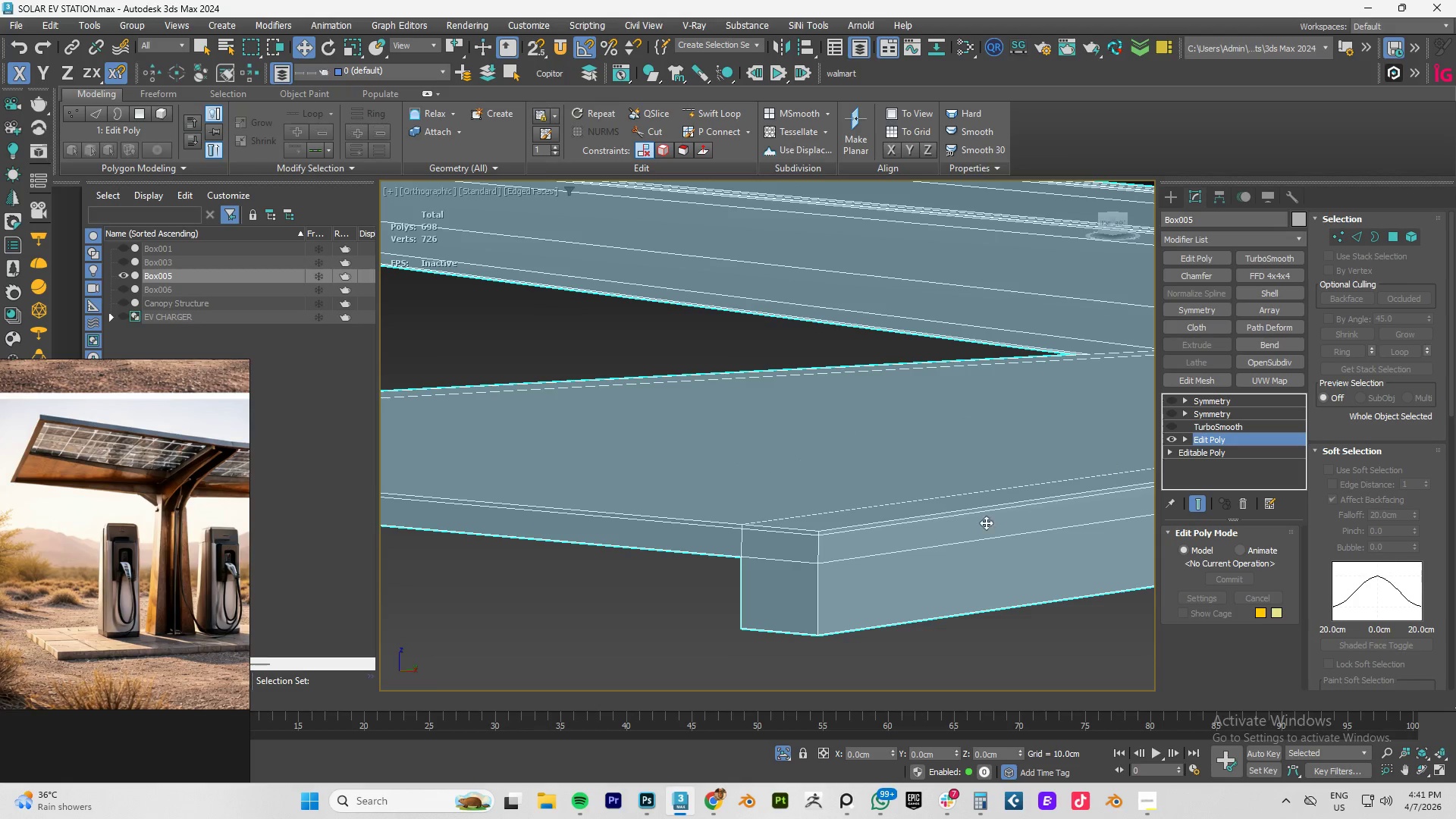 
scroll: coordinate [932, 541], scroll_direction: down, amount: 3.0
 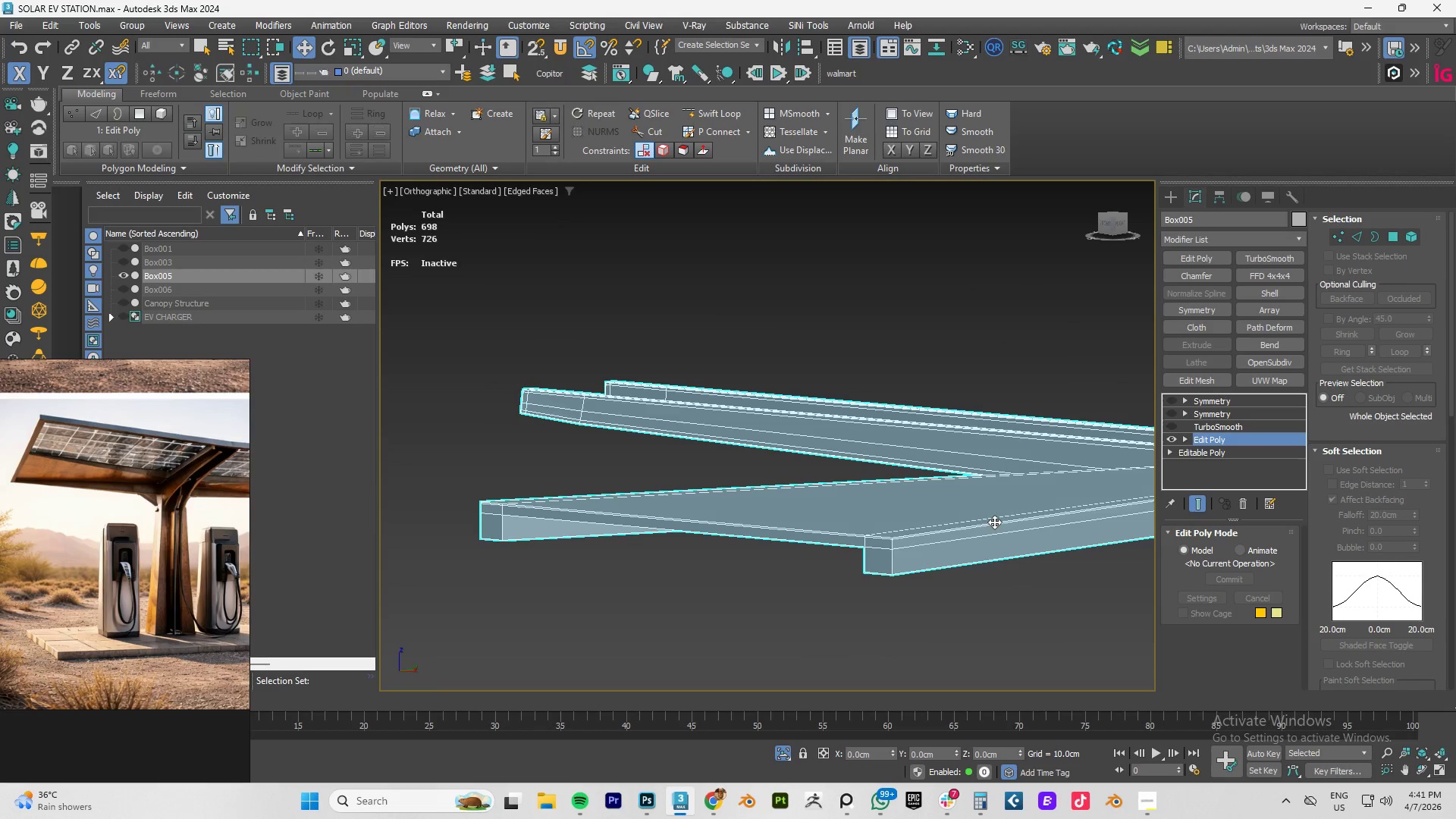 
wait(8.92)
 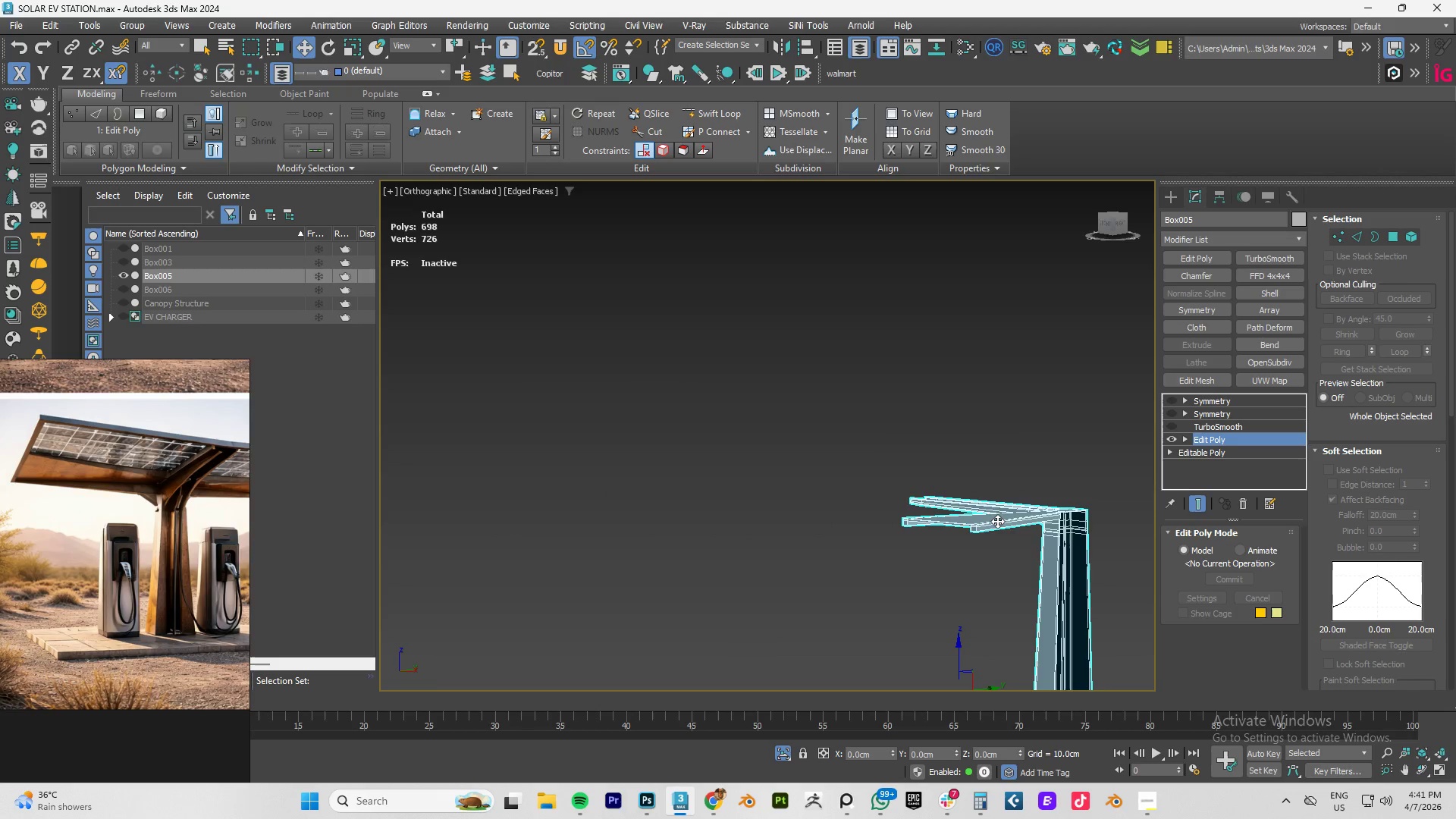 
hold_key(key=AltLeft, duration=0.69)
 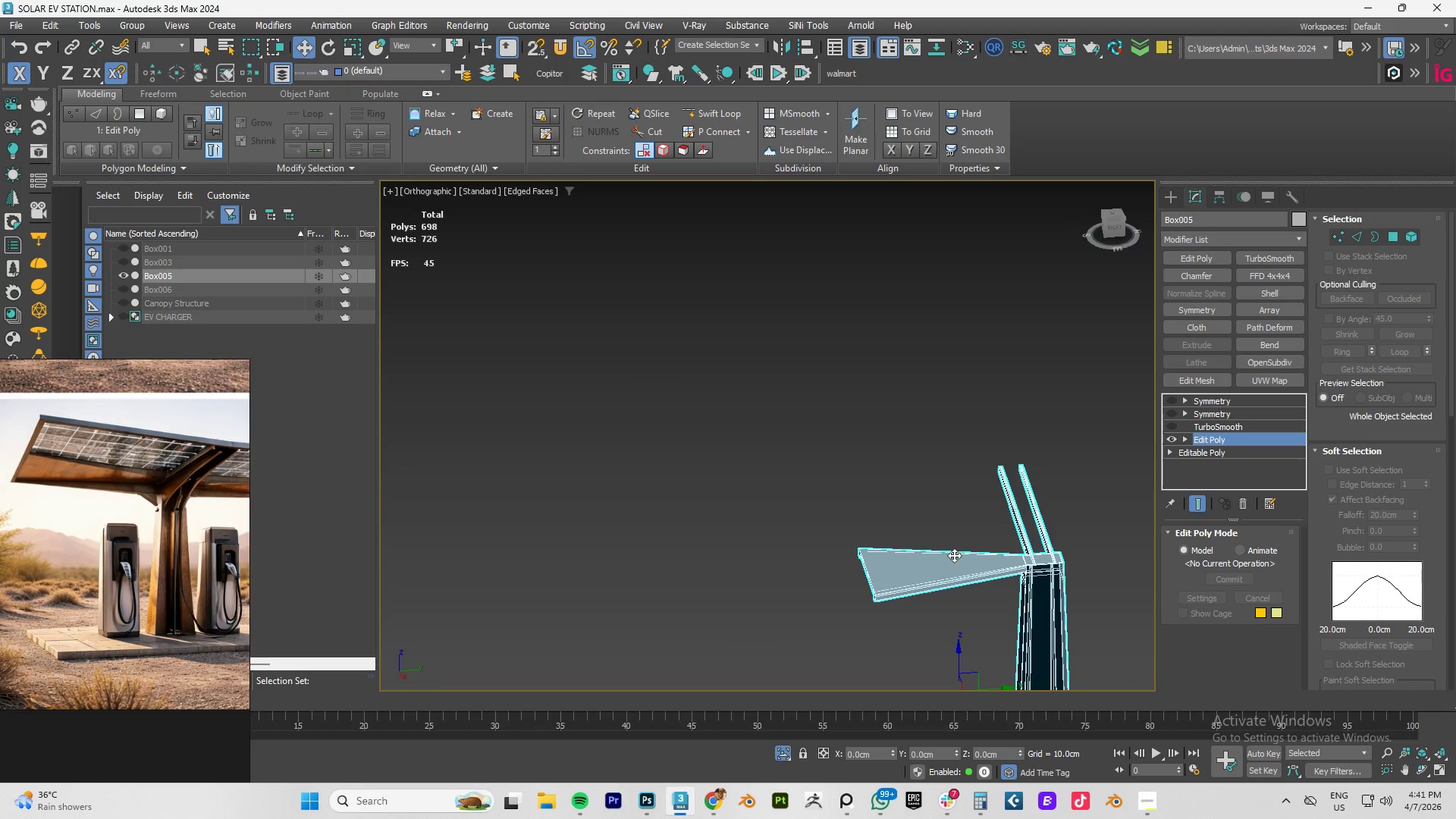 
scroll: coordinate [994, 522], scroll_direction: down, amount: 5.0
 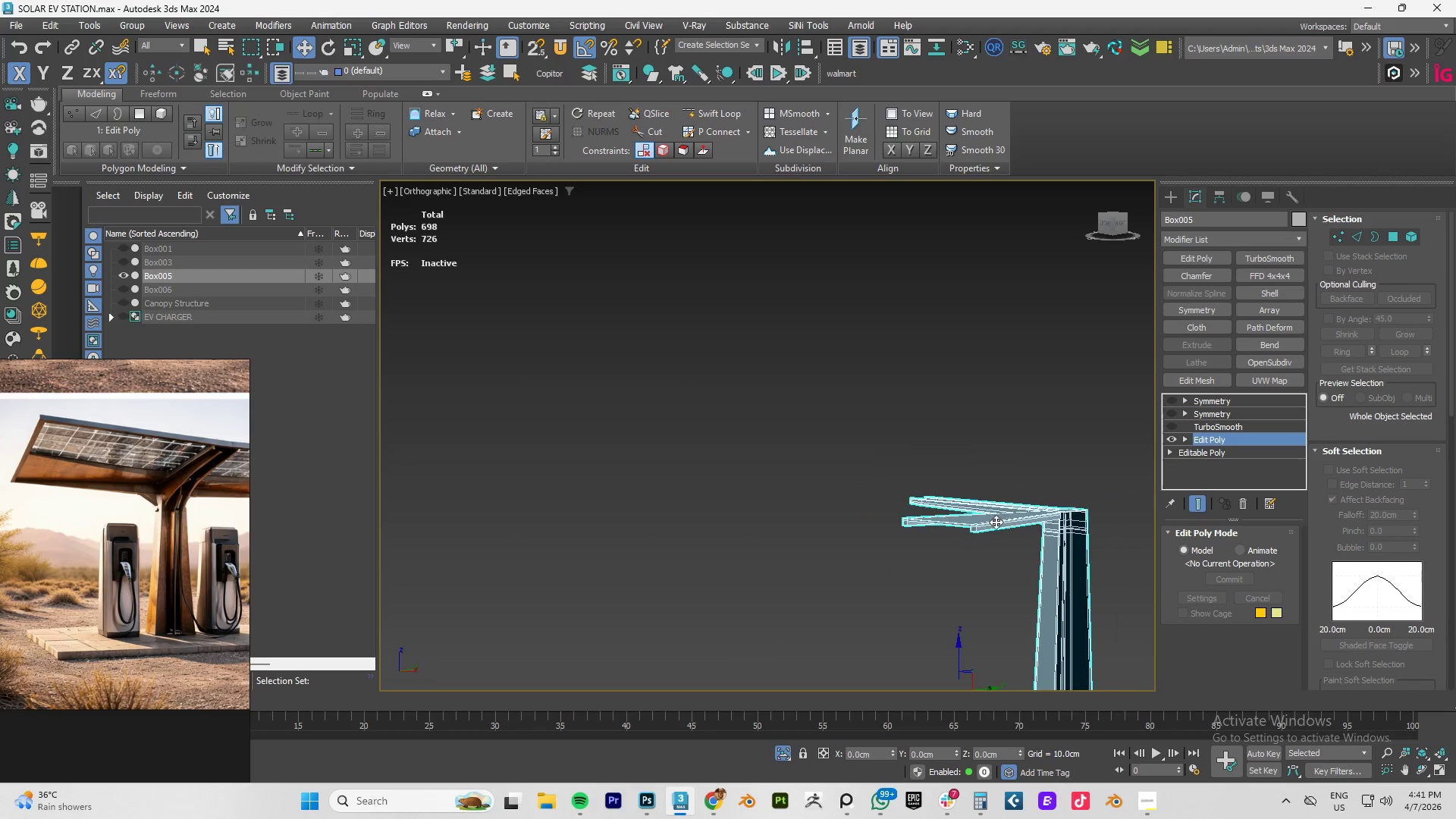 
hold_key(key=AltLeft, duration=0.52)
 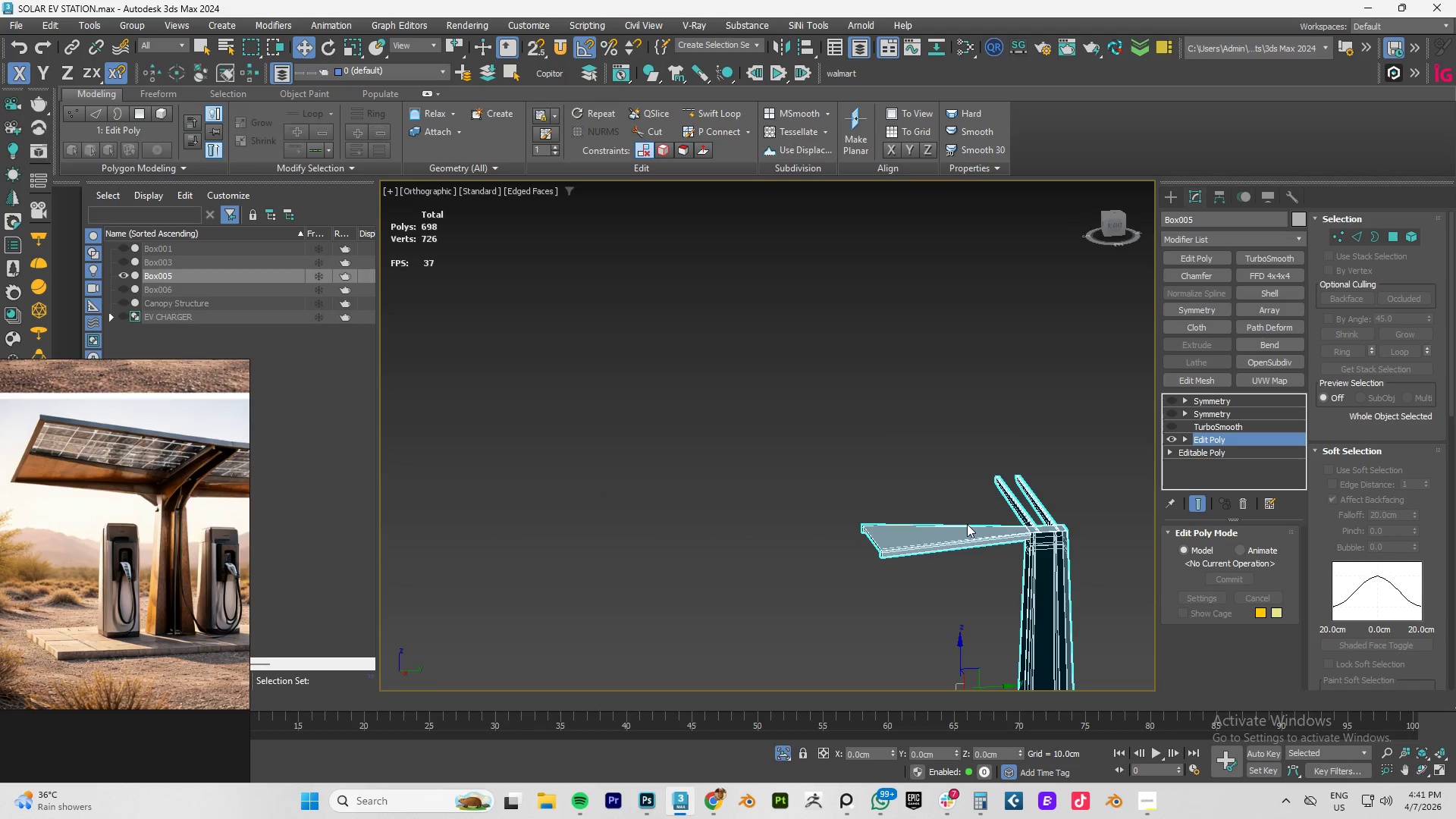 
key(2)
 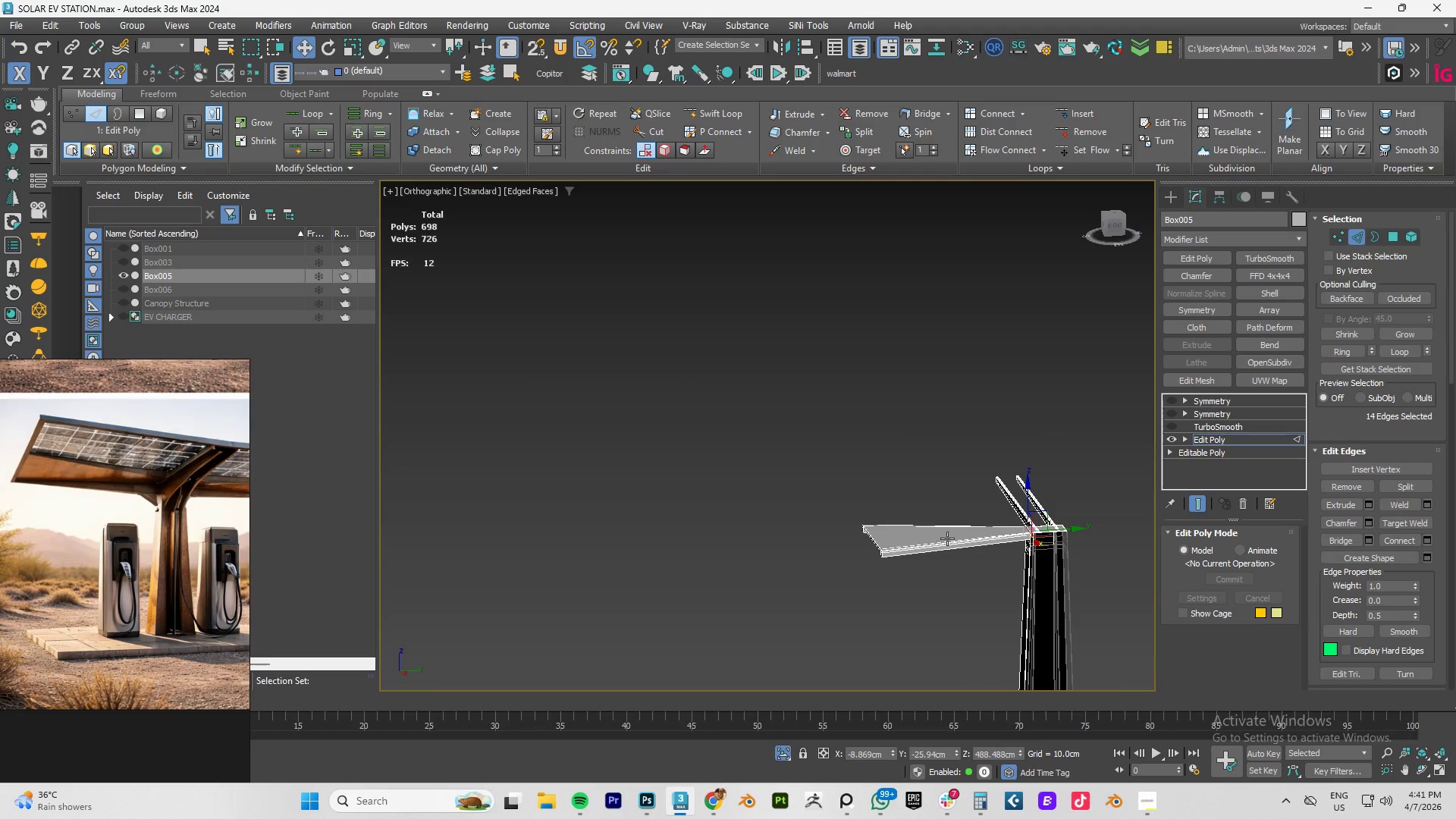 
scroll: coordinate [948, 541], scroll_direction: up, amount: 4.0
 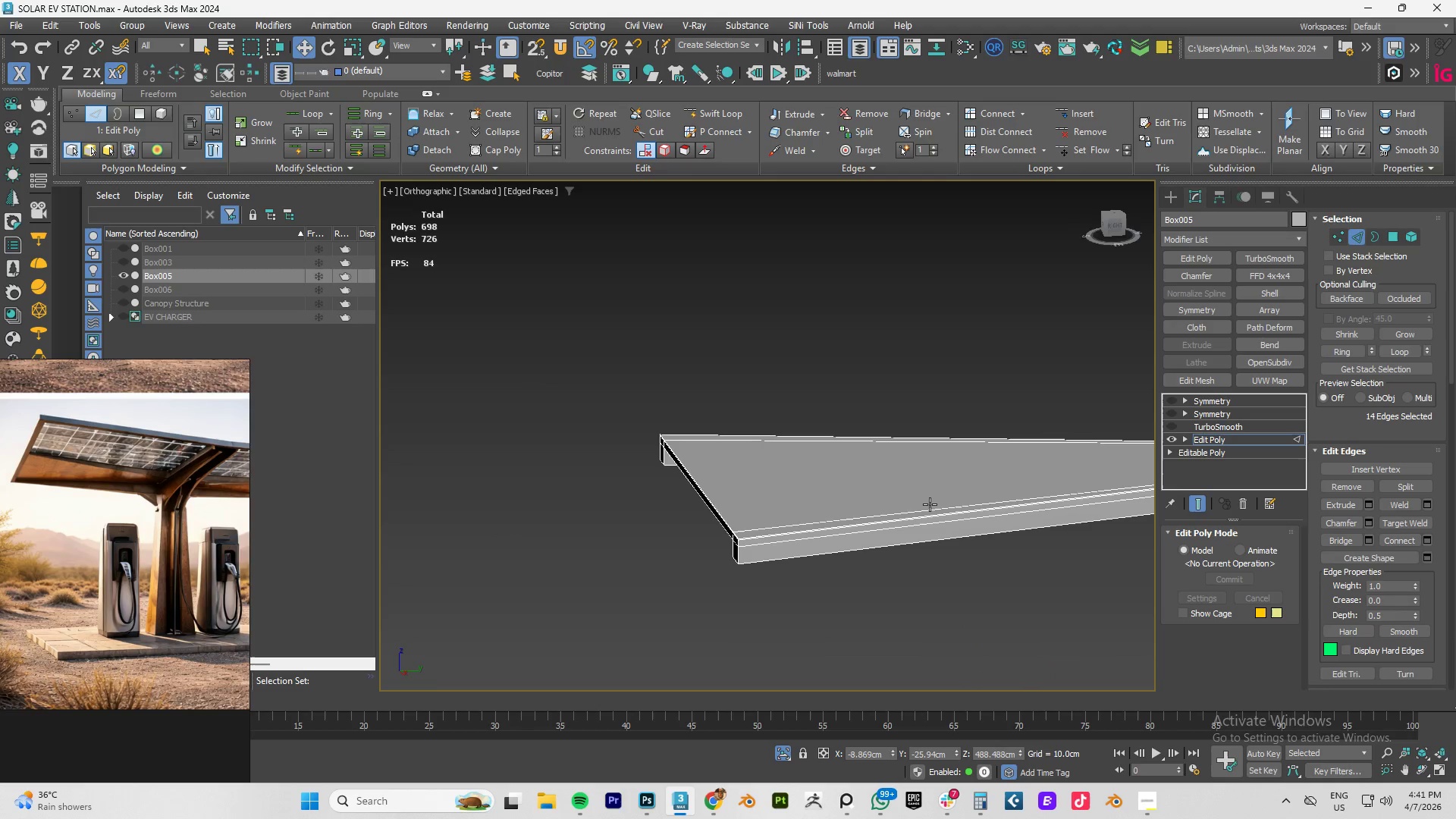 
hold_key(key=AltLeft, duration=0.78)
 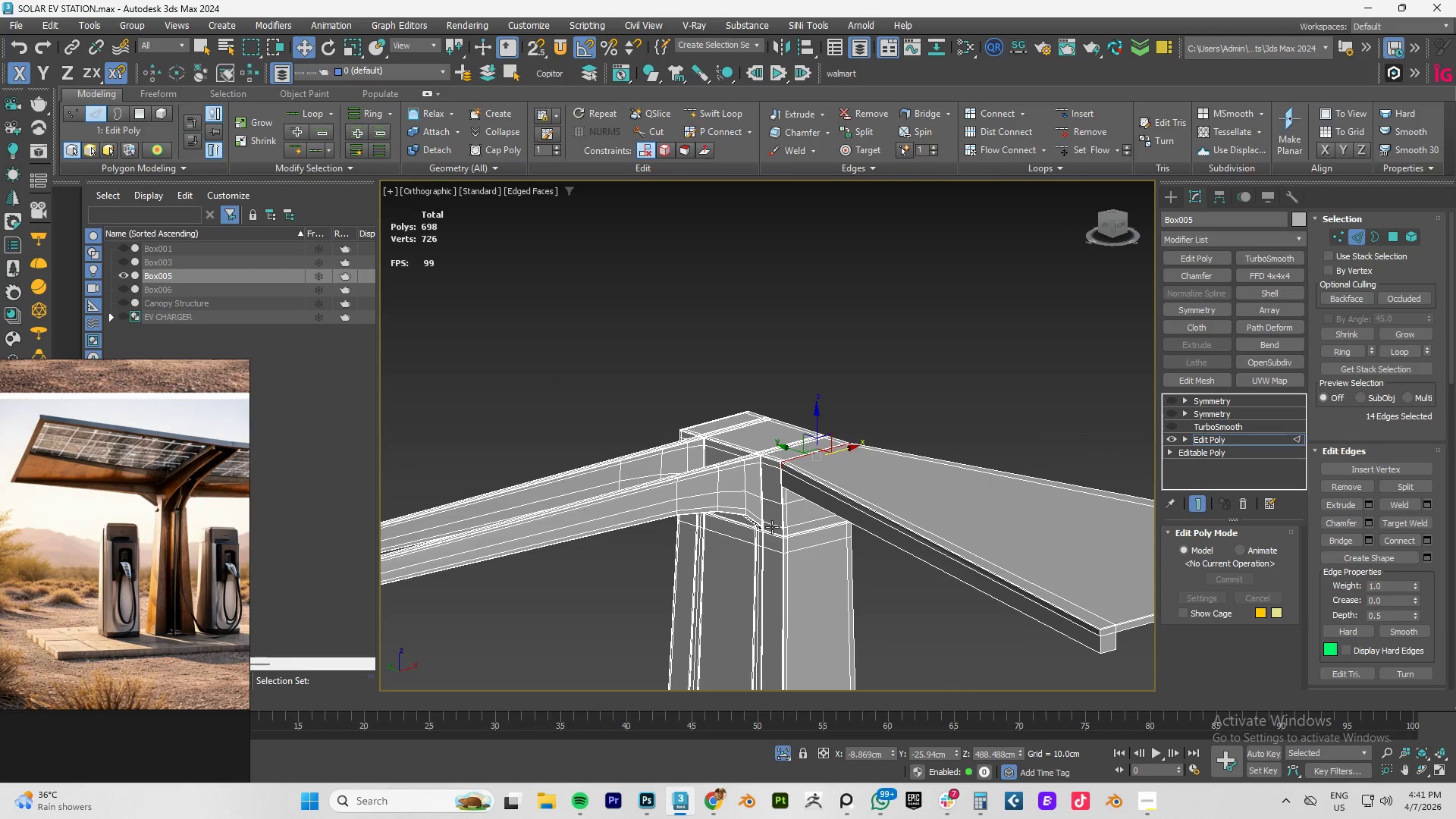 
hold_key(key=AltLeft, duration=0.88)
 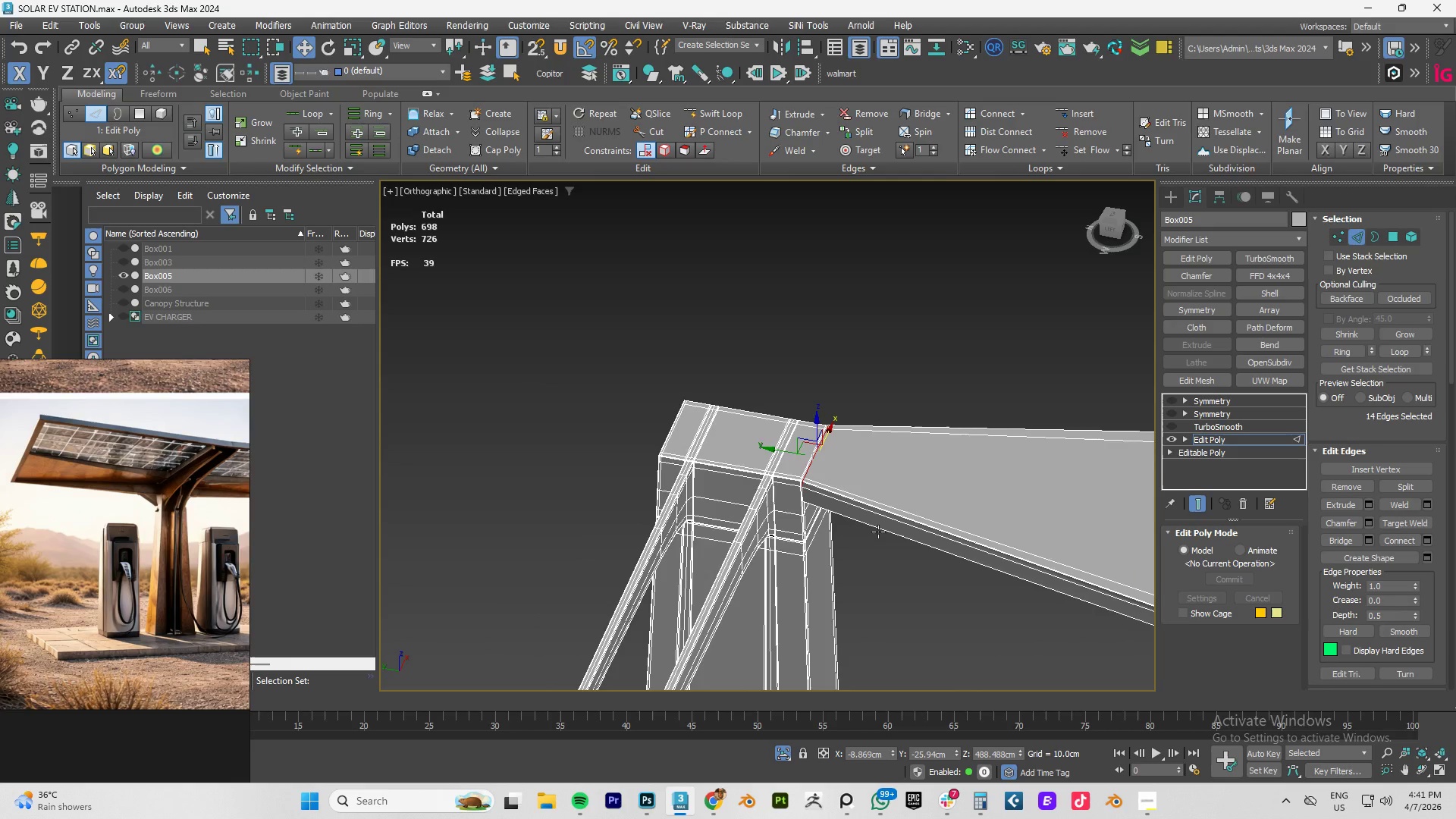 
hold_key(key=AltLeft, duration=0.66)
 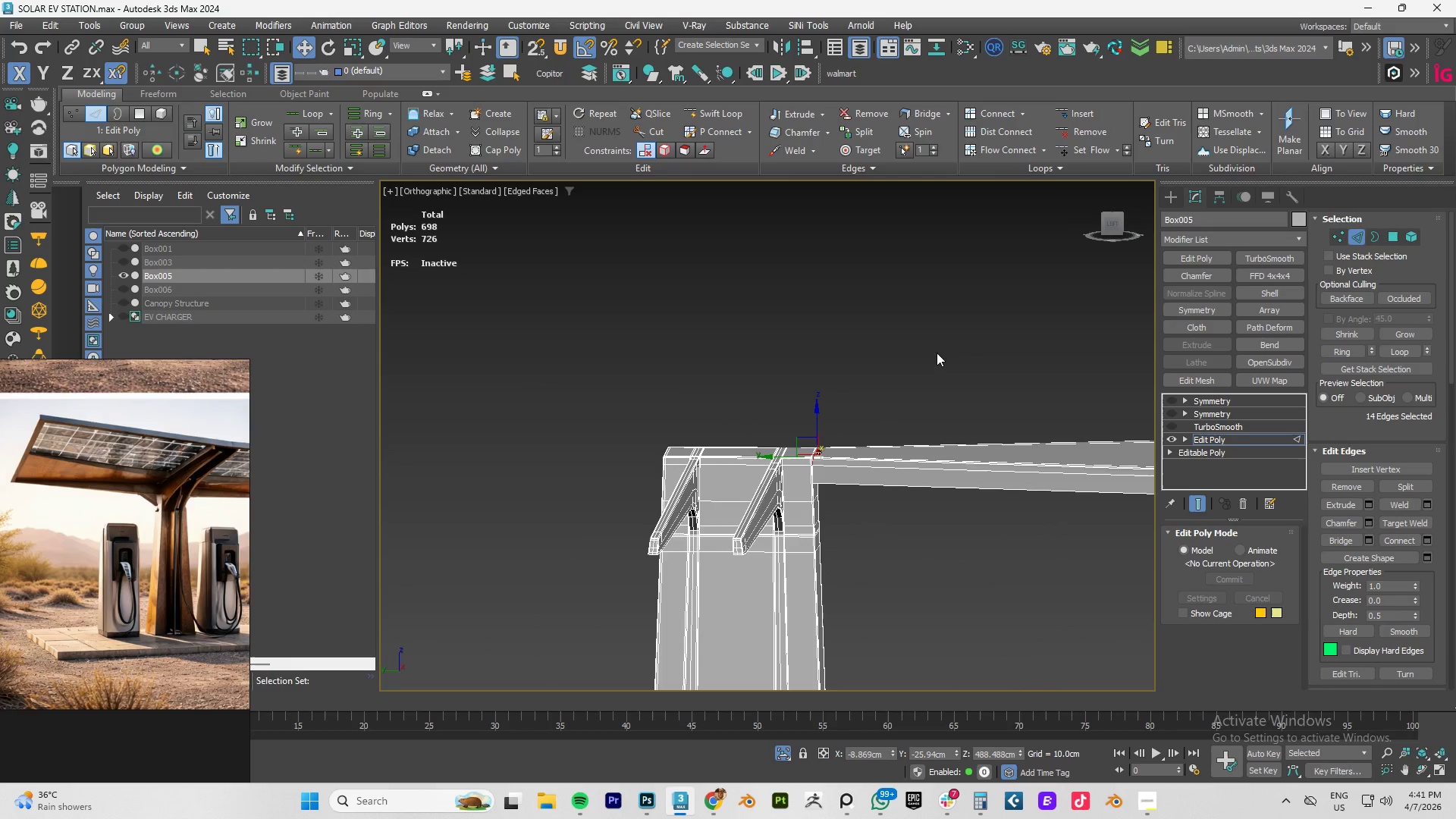 
left_click_drag(start_coordinate=[936, 356], to_coordinate=[1016, 610])
 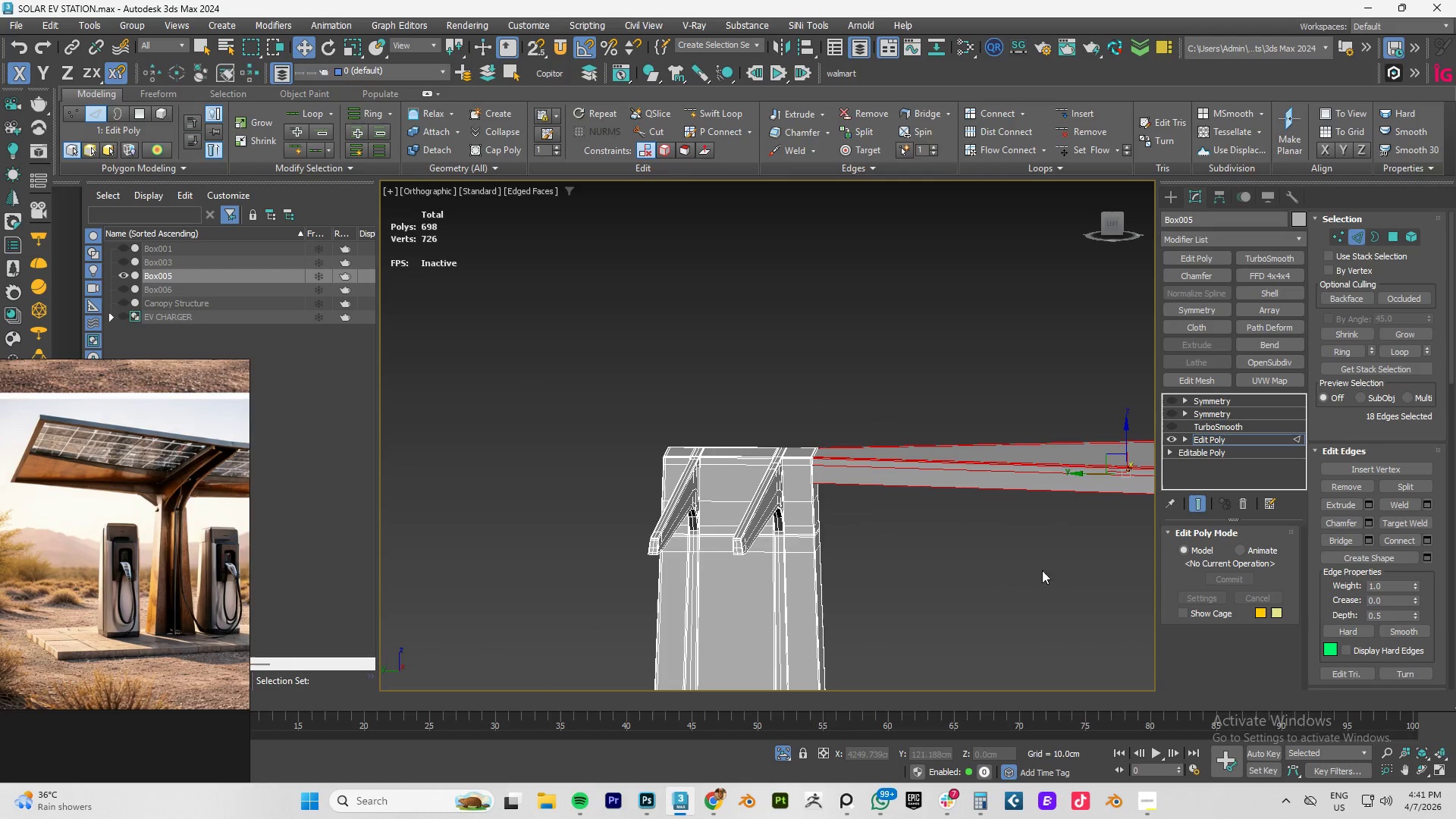 
hold_key(key=AltLeft, duration=1.23)
 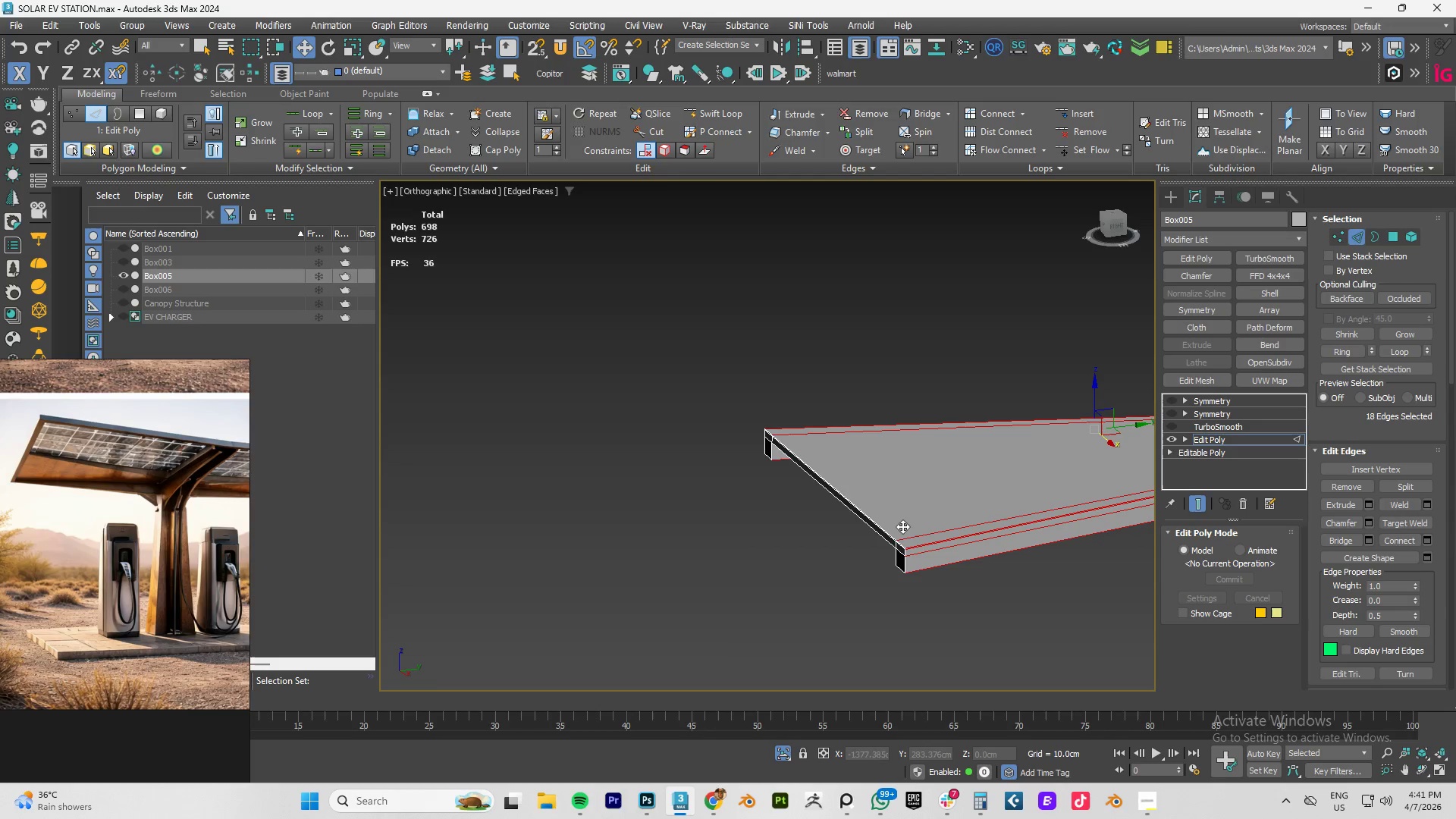 
hold_key(key=ControlLeft, duration=0.95)
left_click_drag(start_coordinate=[856, 453], to_coordinate=[764, 582])
 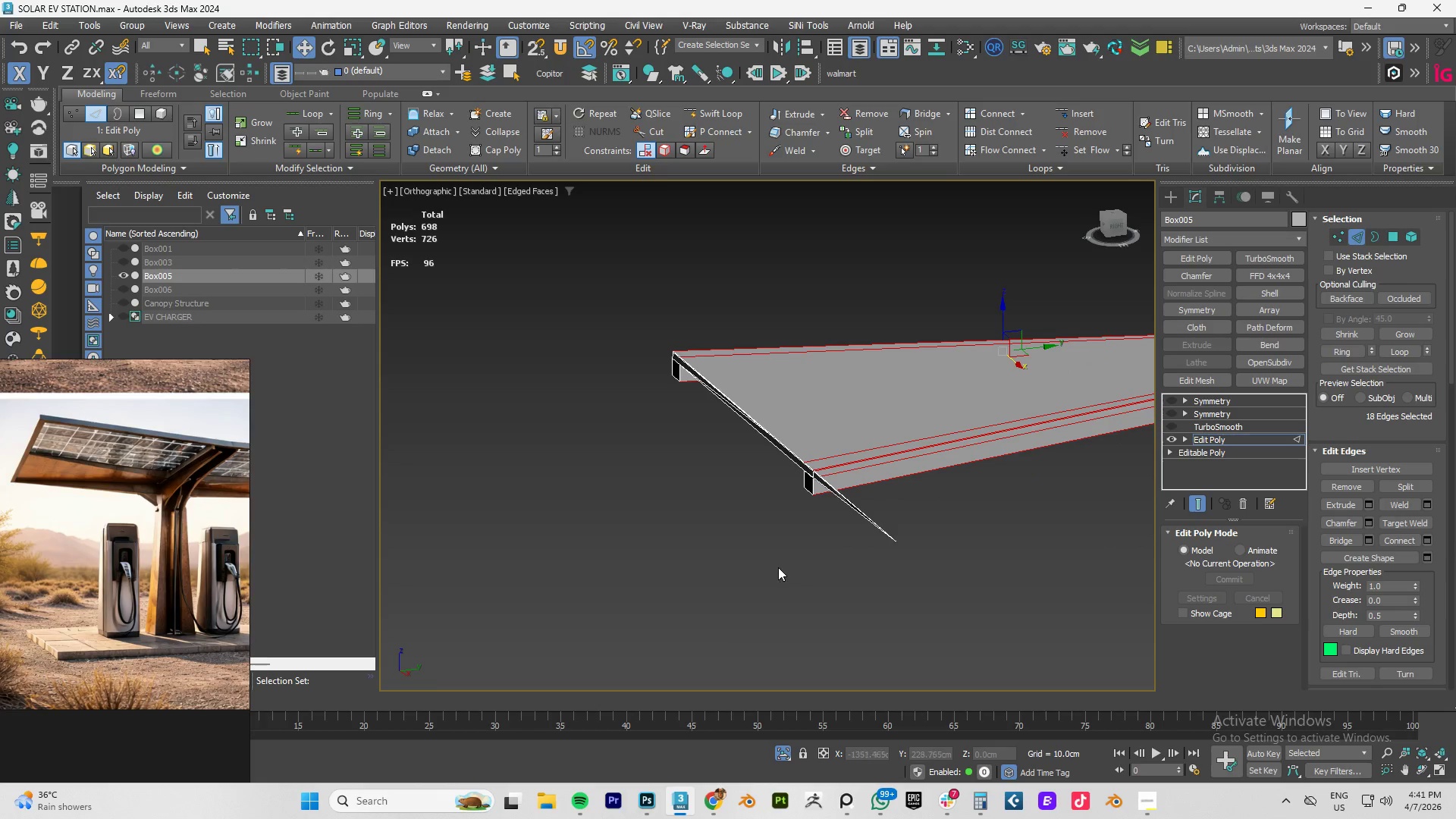 
key(Control+ControlLeft)
 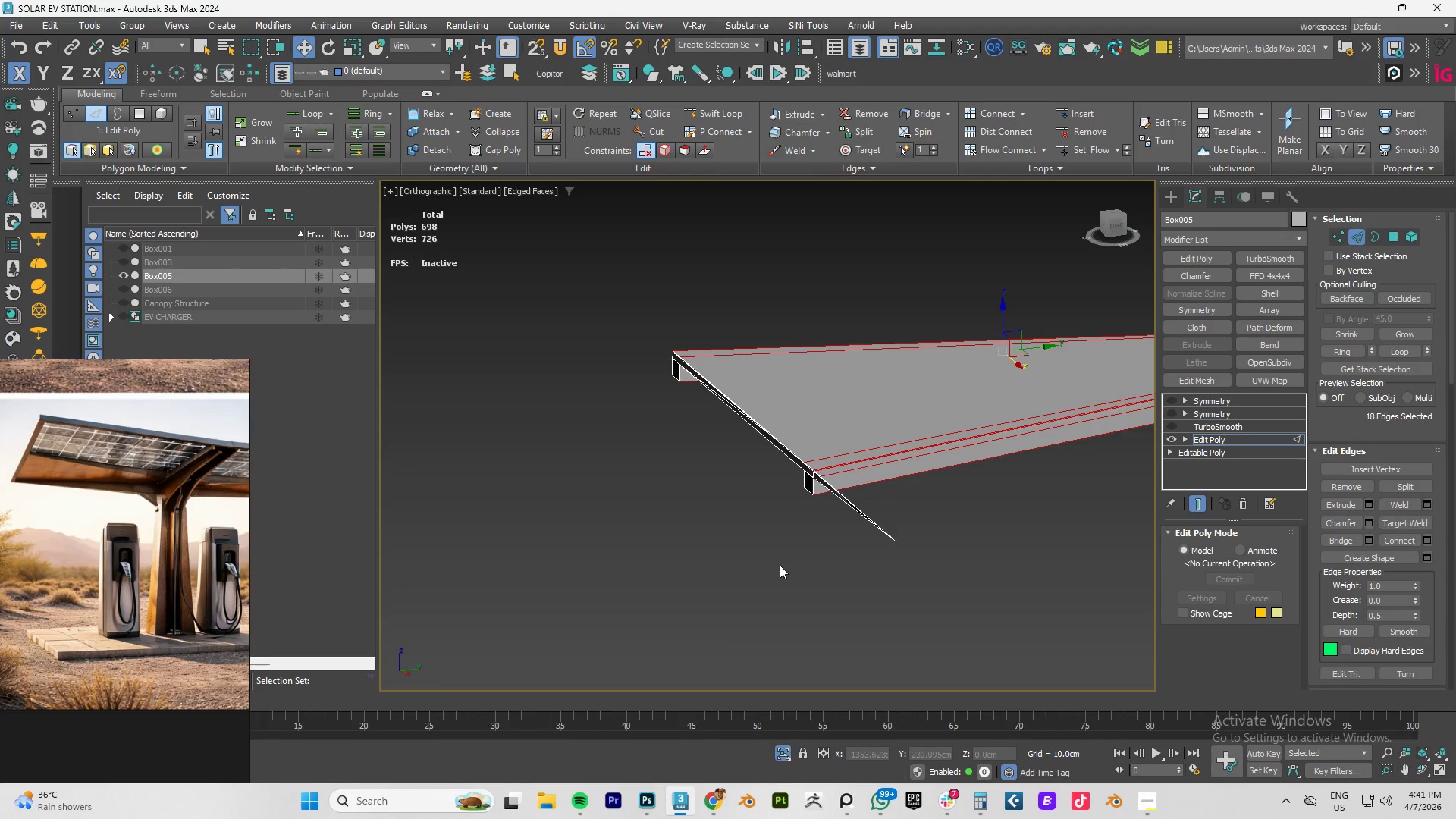 
key(Control+Z)
 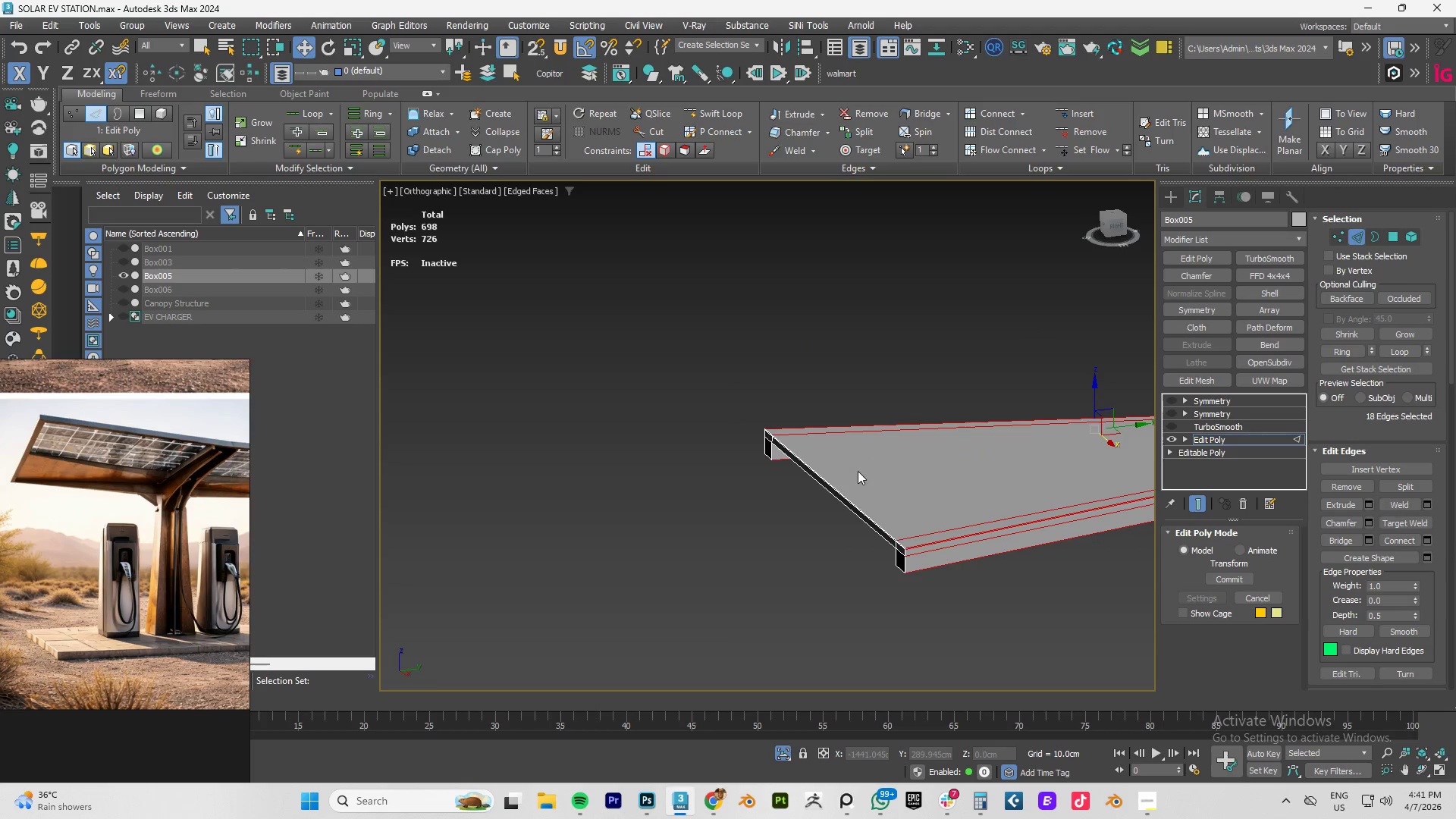 
hold_key(key=ControlLeft, duration=0.62)
left_click_drag(start_coordinate=[864, 466], to_coordinate=[763, 523])
 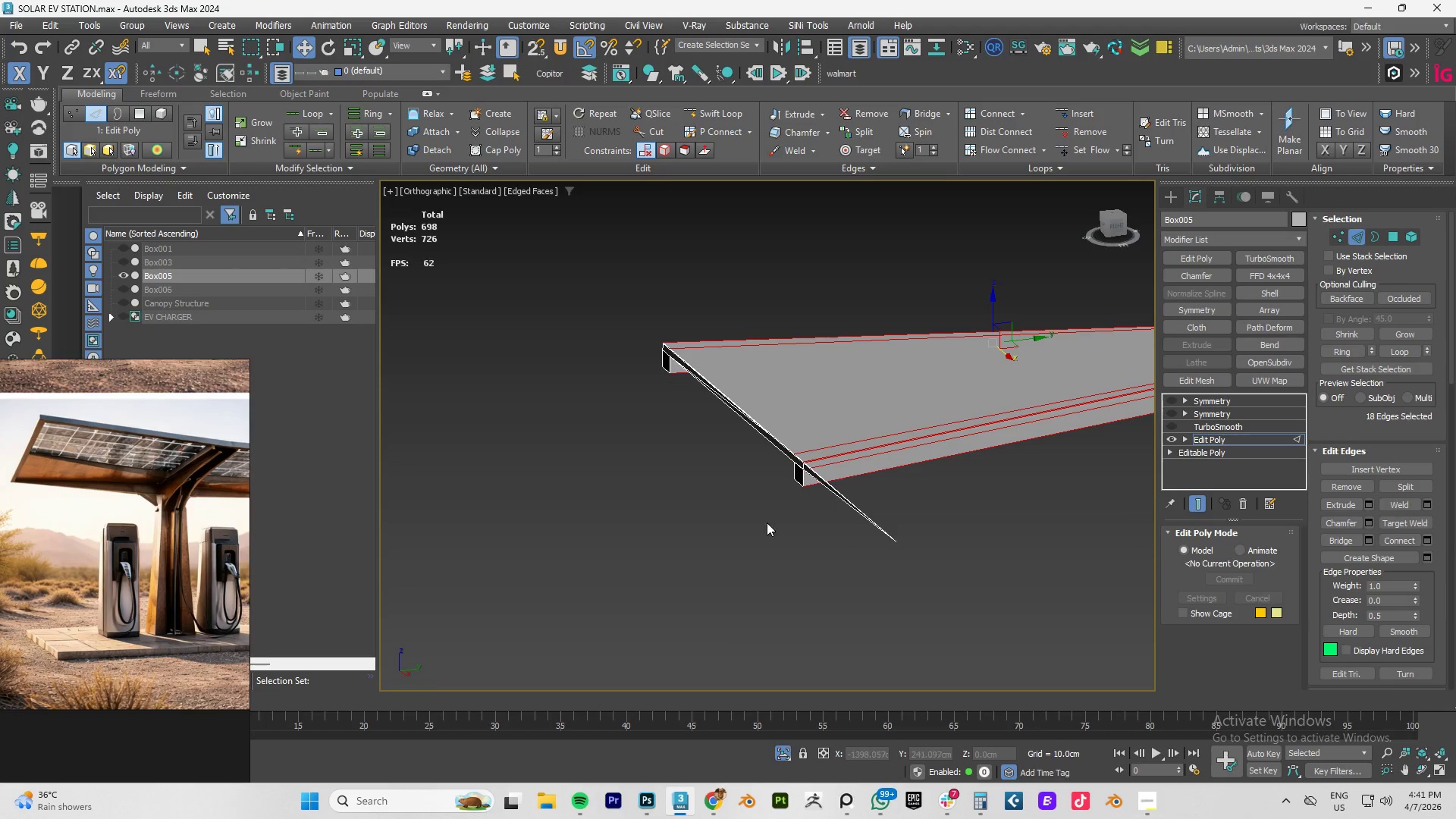 
key(Control+ControlLeft)
 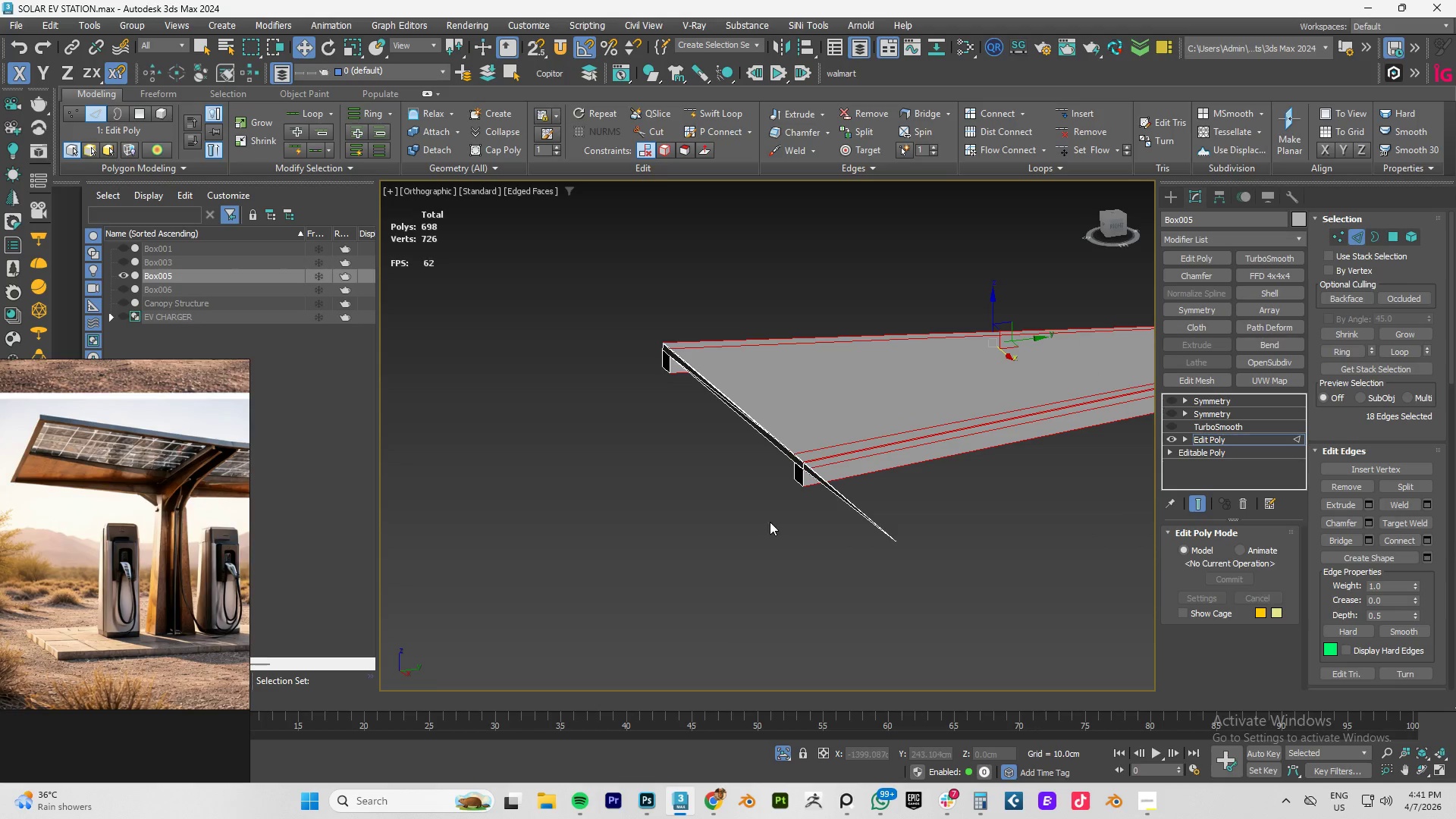 
key(Control+Z)
 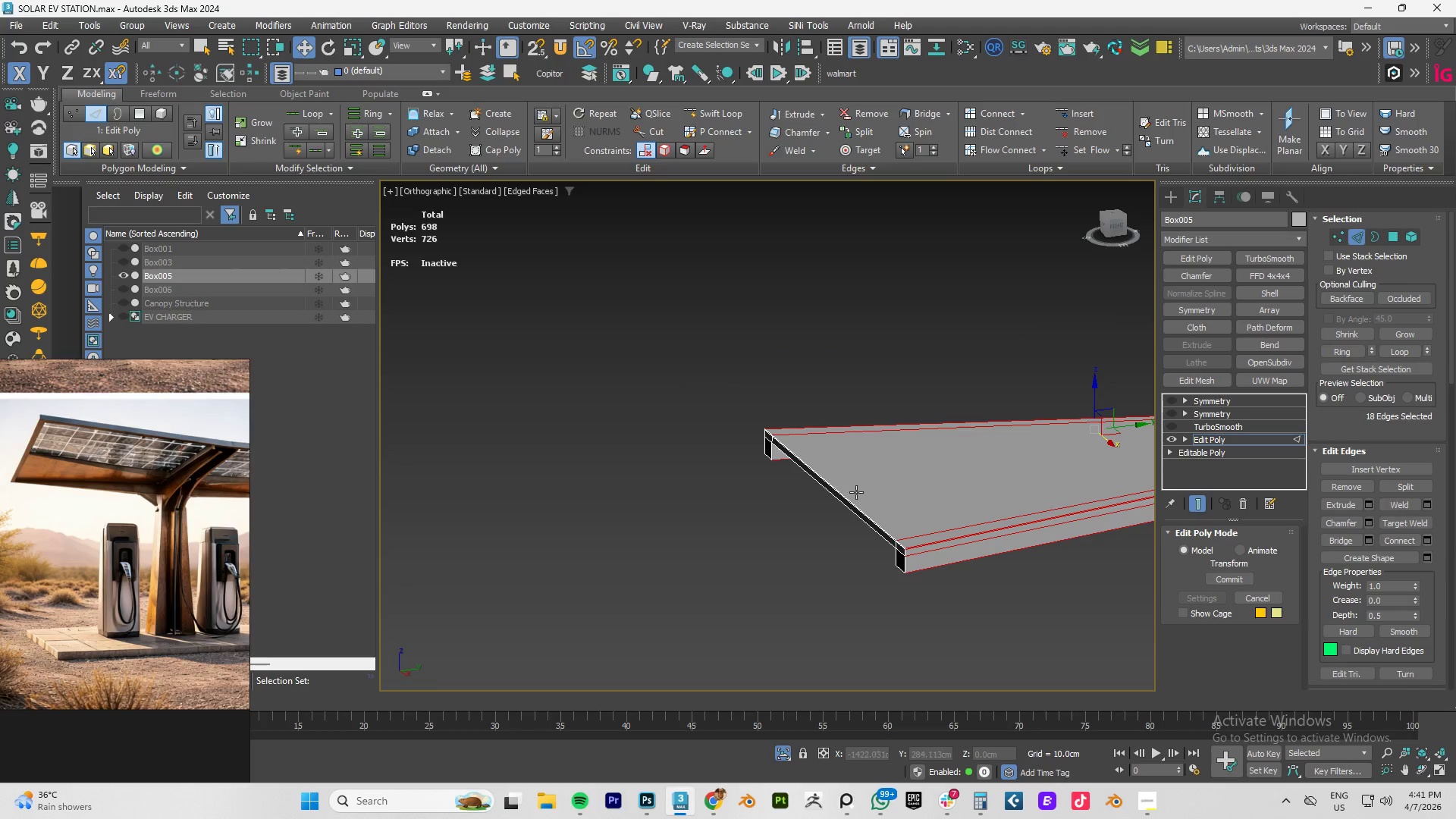 
hold_key(key=ControlLeft, duration=1.5)
left_click_drag(start_coordinate=[877, 661], to_coordinate=[756, 472])
 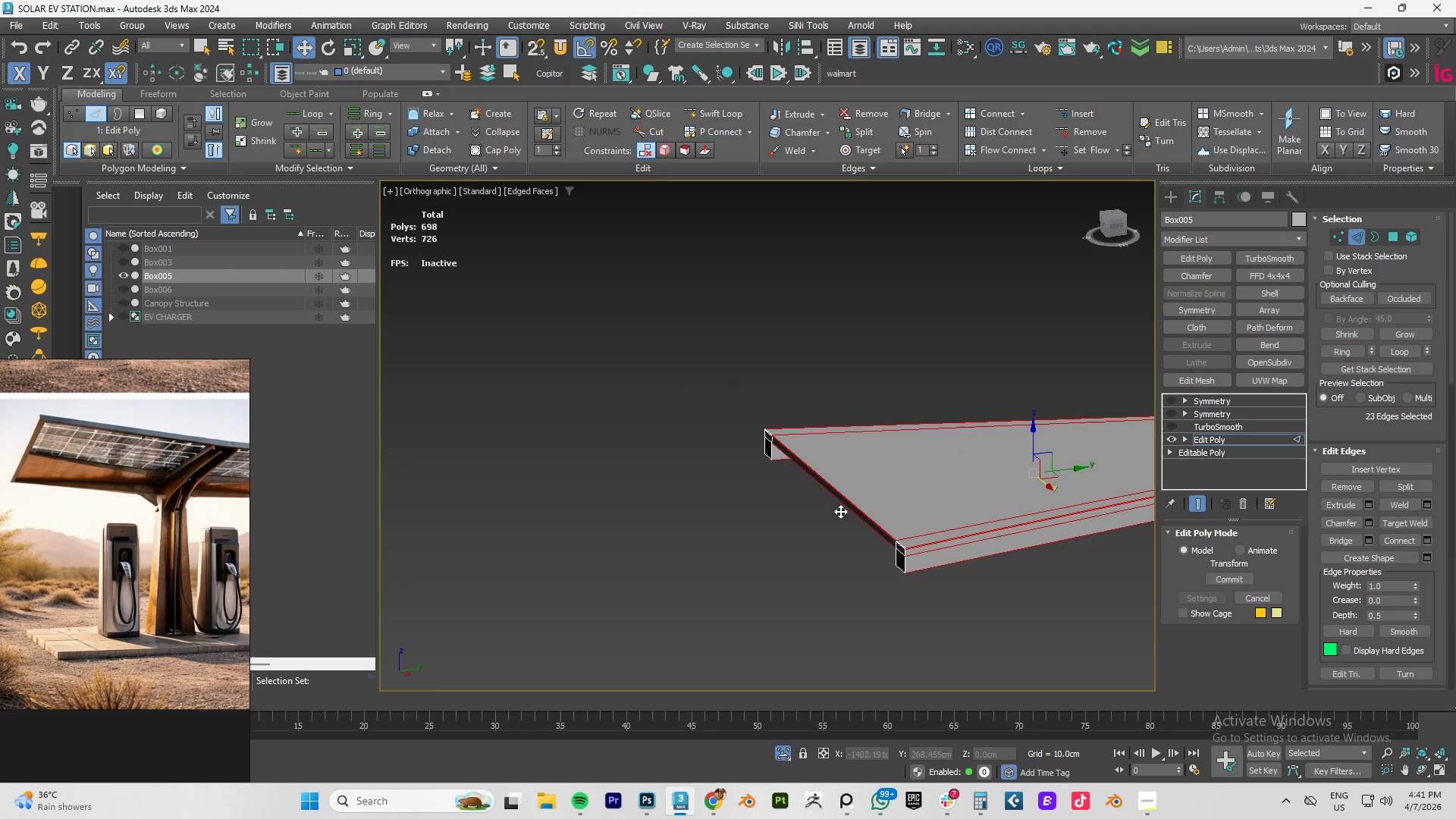 
hold_key(key=ControlLeft, duration=0.58)
 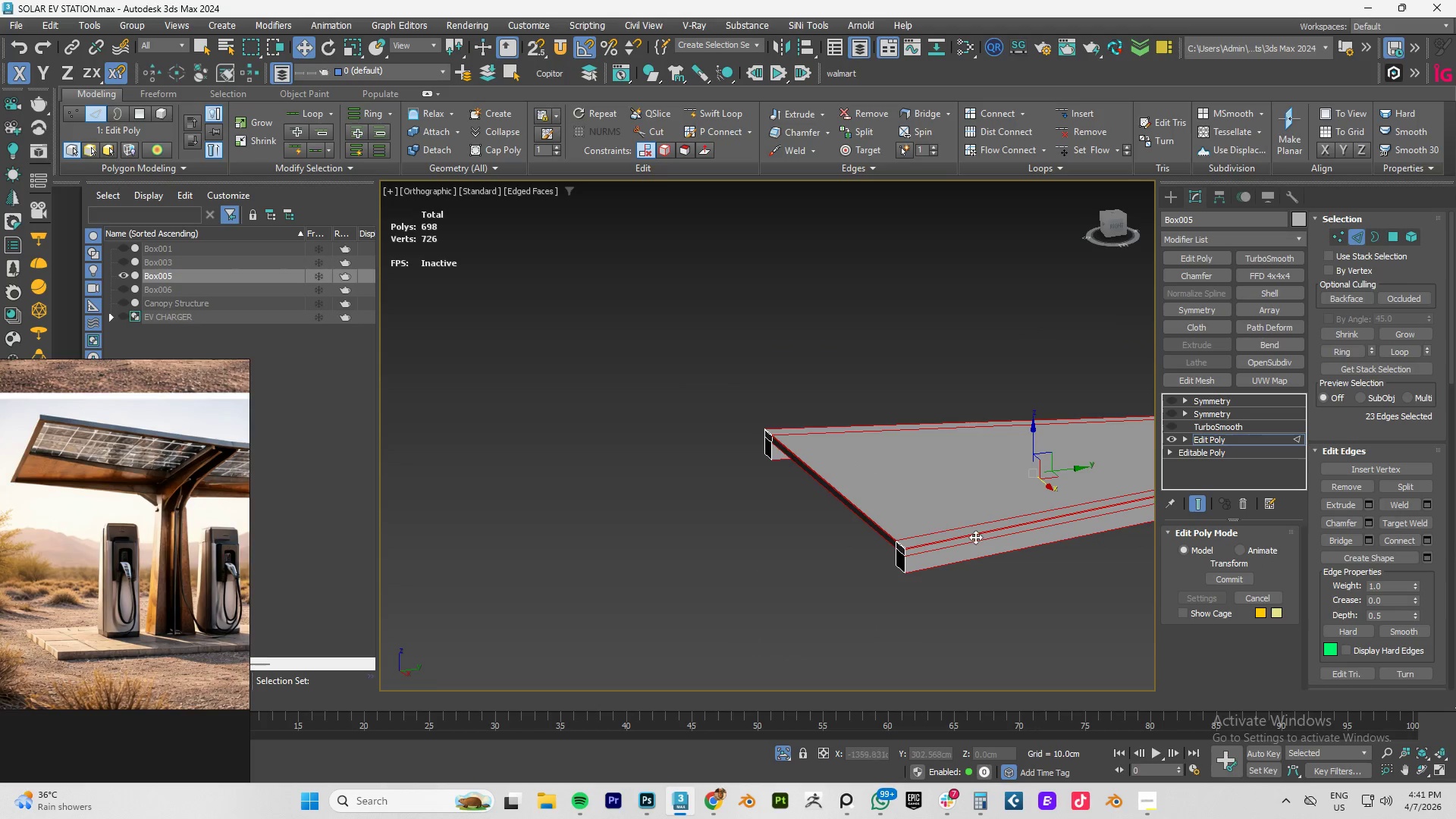 
hold_key(key=ControlLeft, duration=1.5)
left_click_drag(start_coordinate=[950, 498], to_coordinate=[830, 626])
 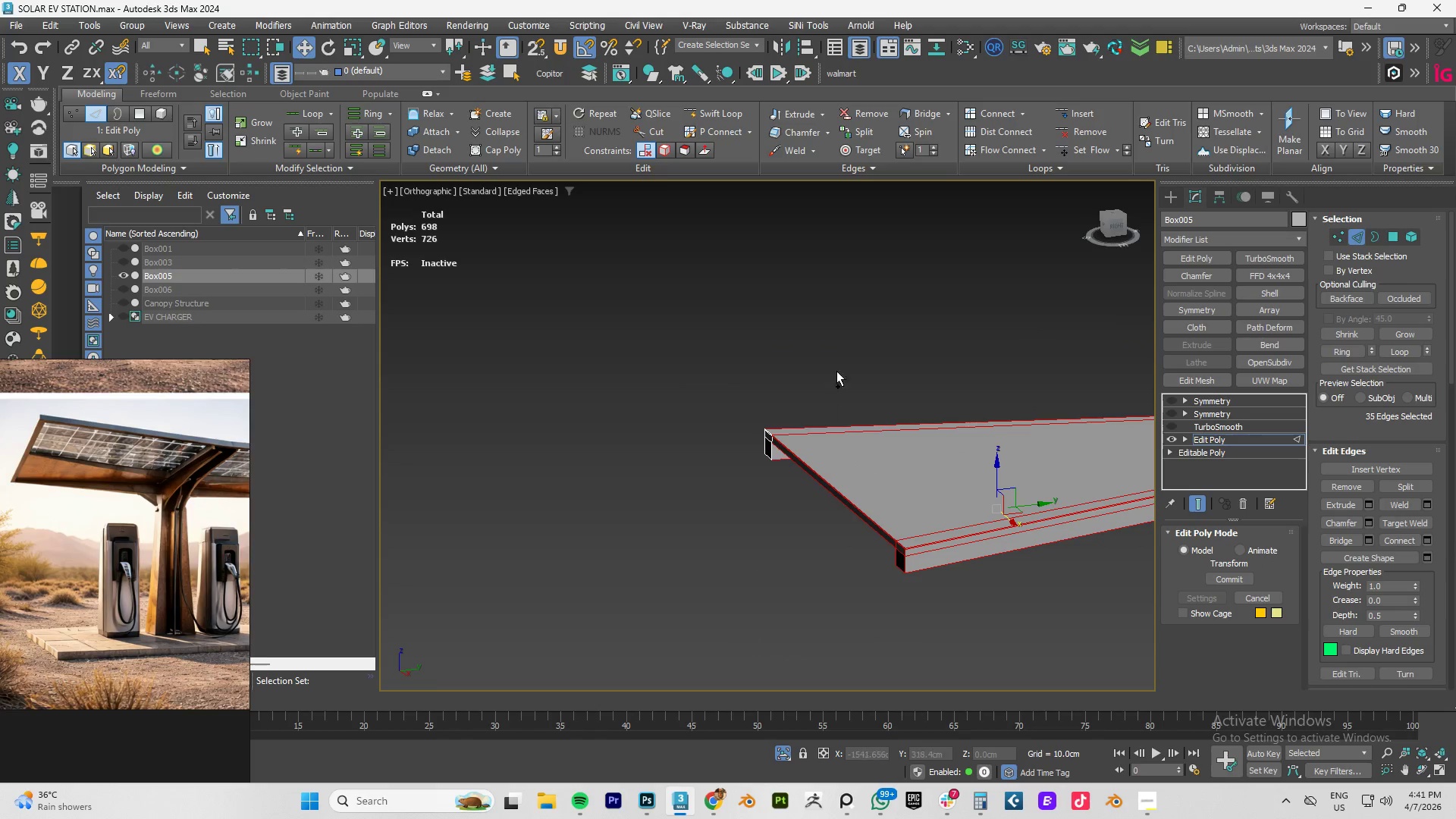 
left_click_drag(start_coordinate=[824, 379], to_coordinate=[657, 527])
 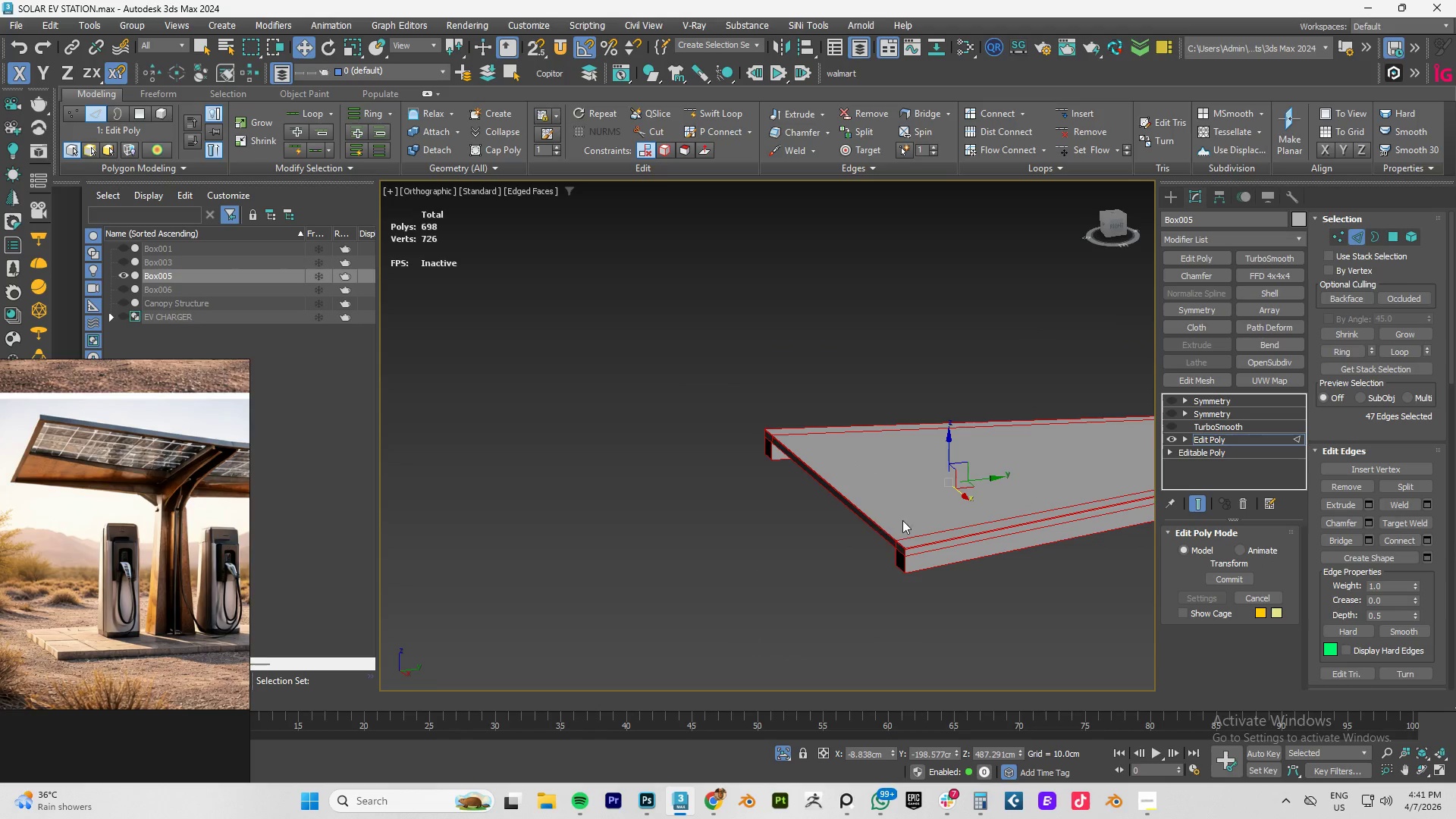 
scroll: coordinate [868, 522], scroll_direction: down, amount: 3.0
 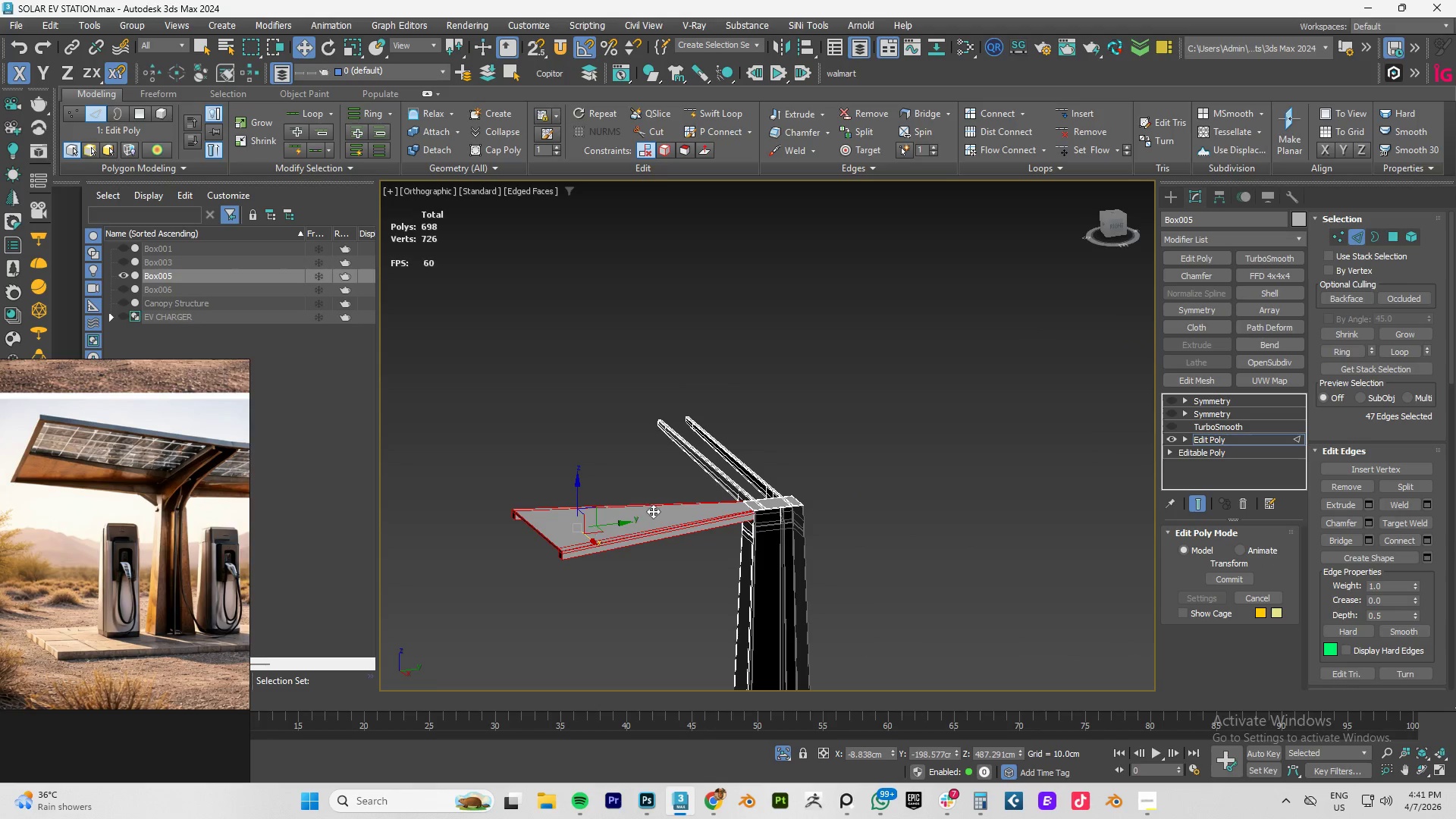 
scroll: coordinate [890, 501], scroll_direction: up, amount: 8.0
 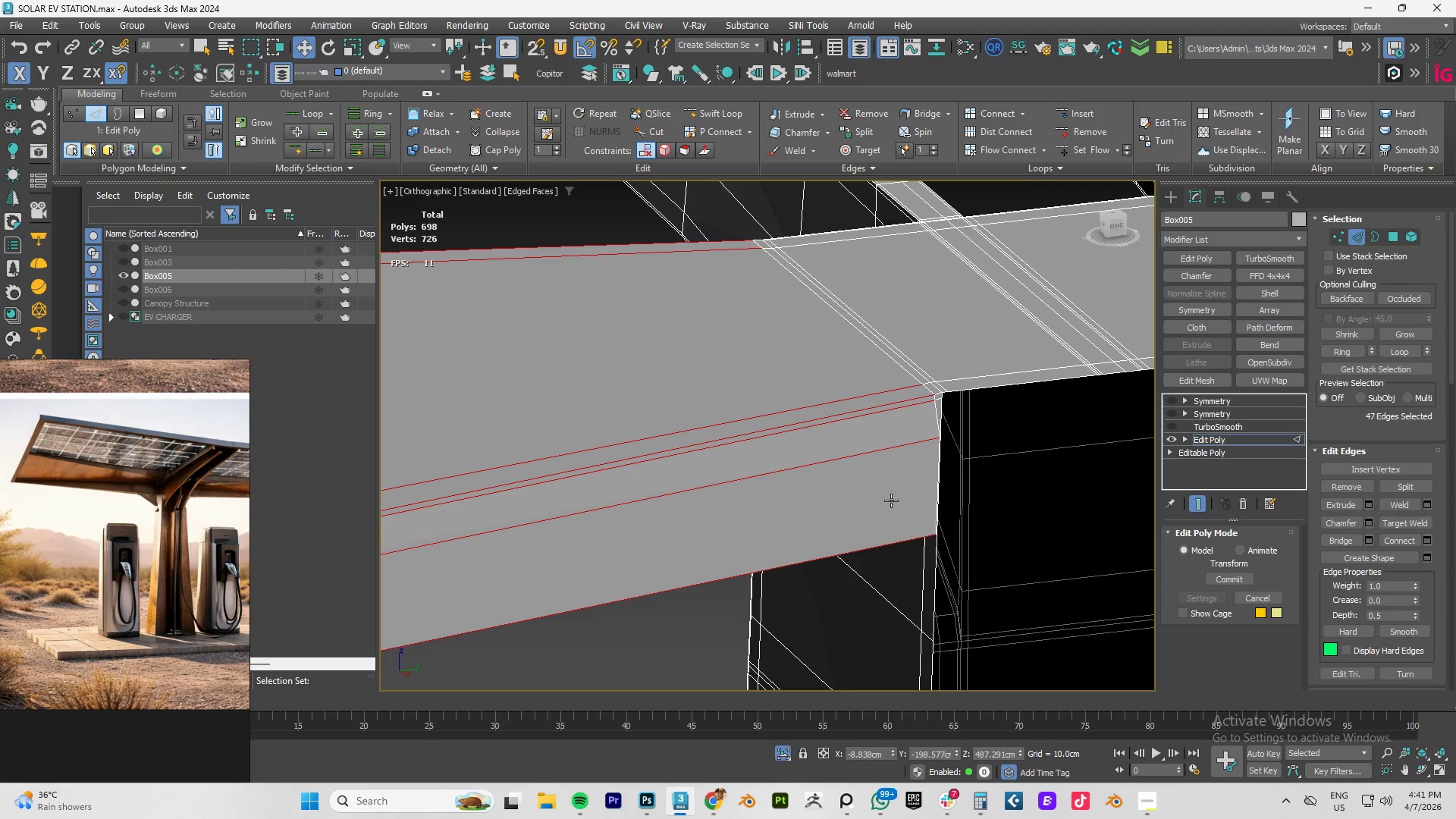 
scroll: coordinate [895, 499], scroll_direction: down, amount: 3.0
 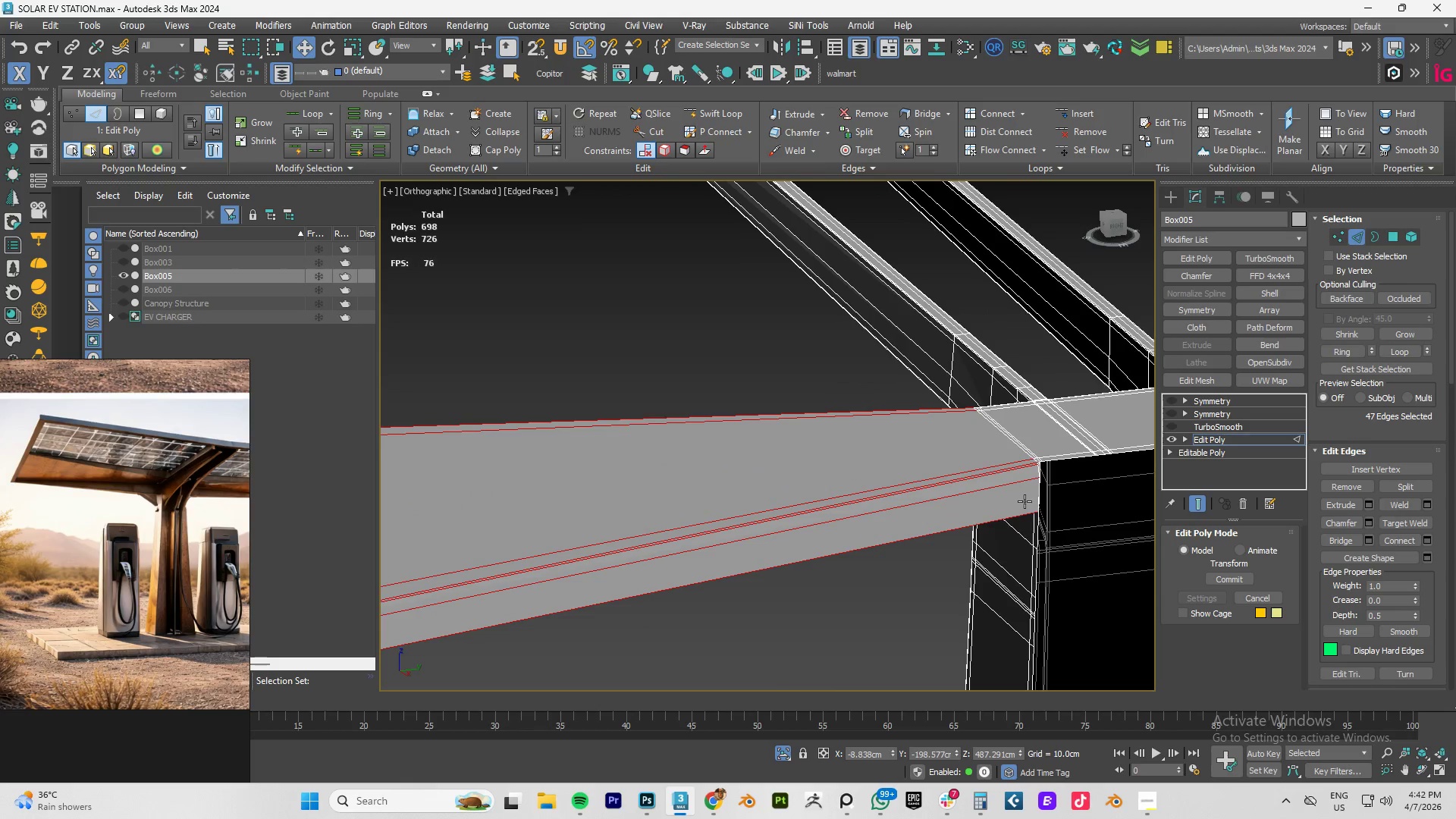 
hold_key(key=AltLeft, duration=1.49)
left_click([874, 516])
 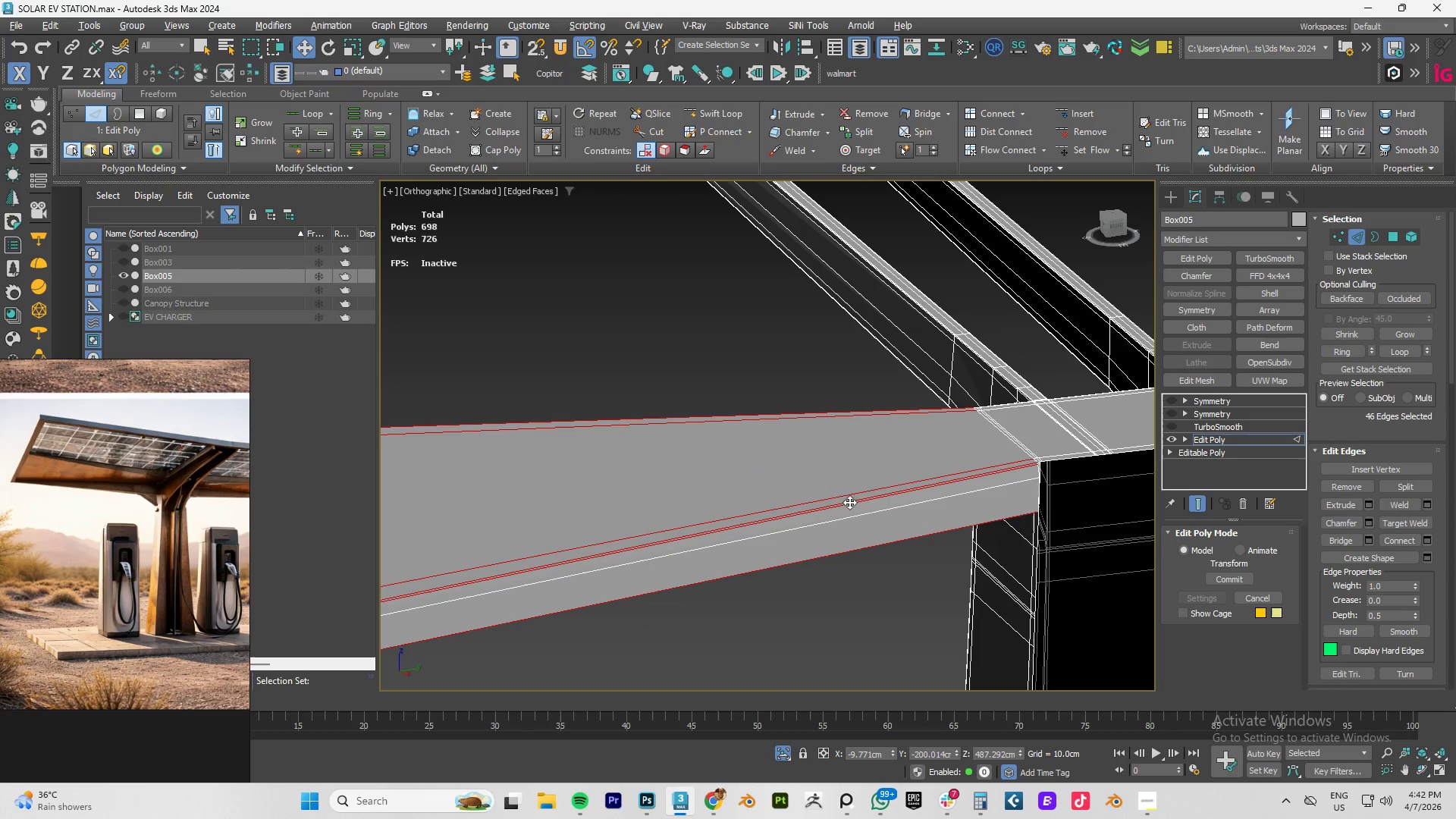 
left_click([844, 491])
 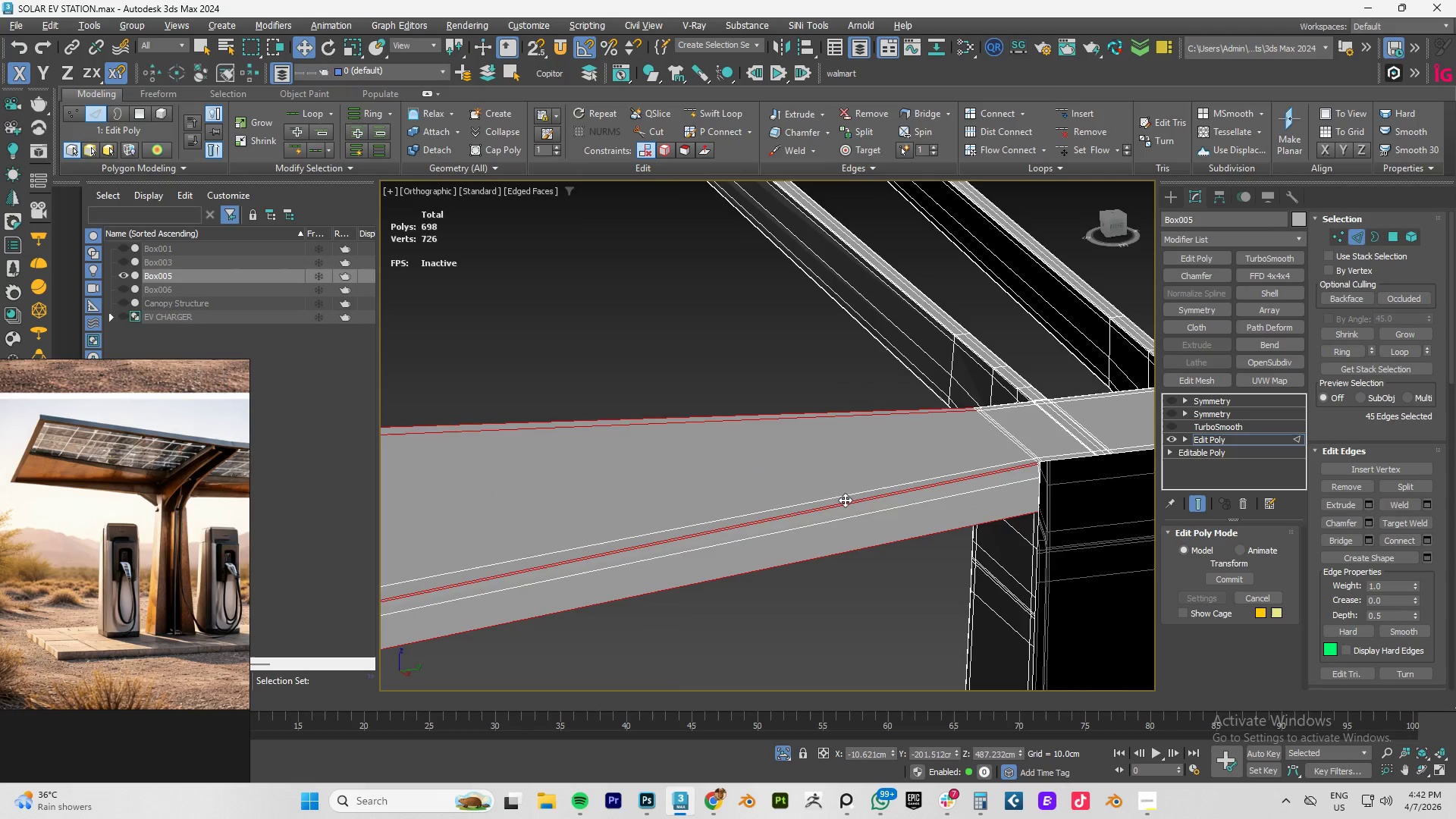 
scroll: coordinate [847, 500], scroll_direction: up, amount: 7.0
 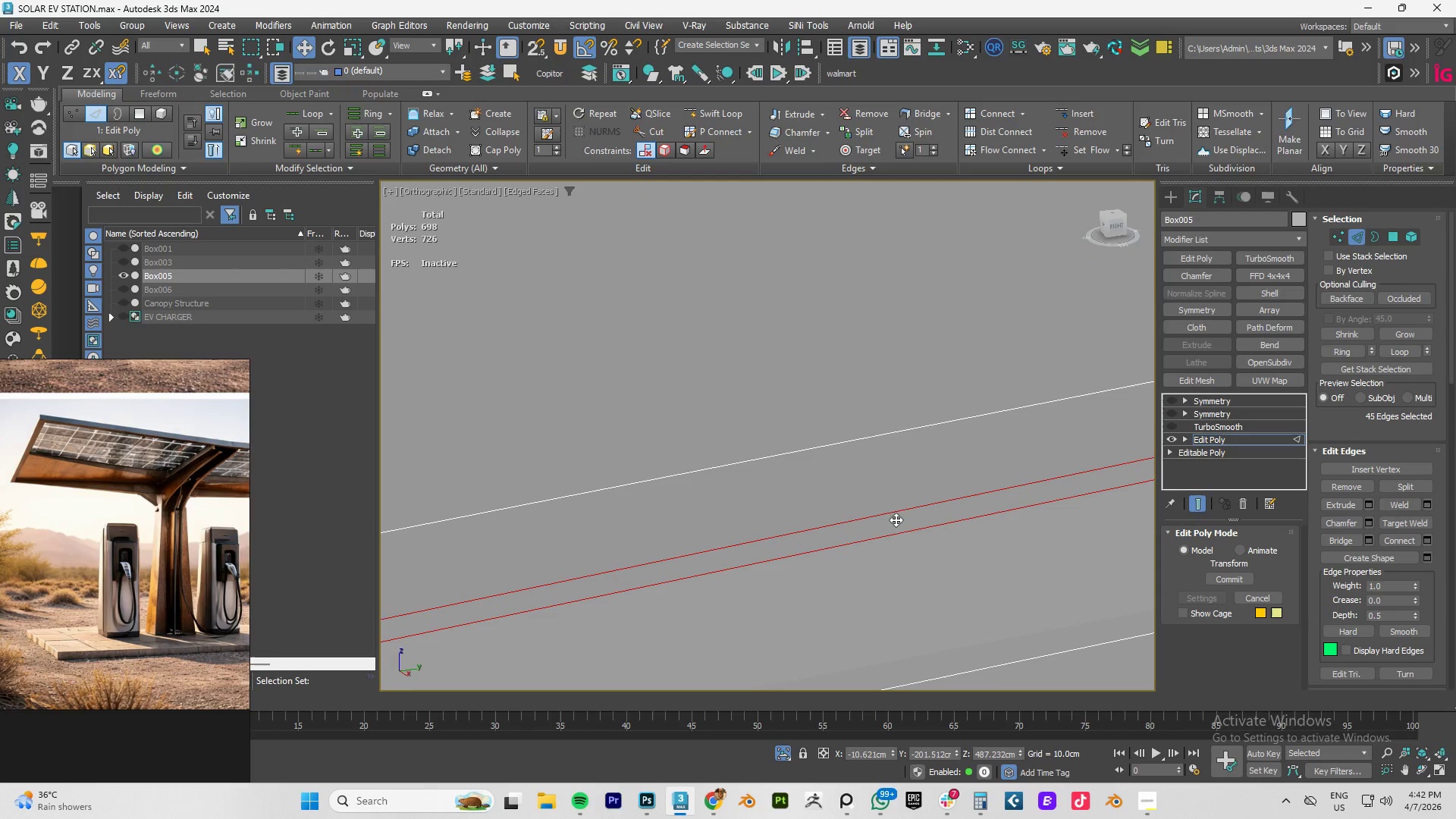 
hold_key(key=AltLeft, duration=0.58)
left_click([886, 535])
 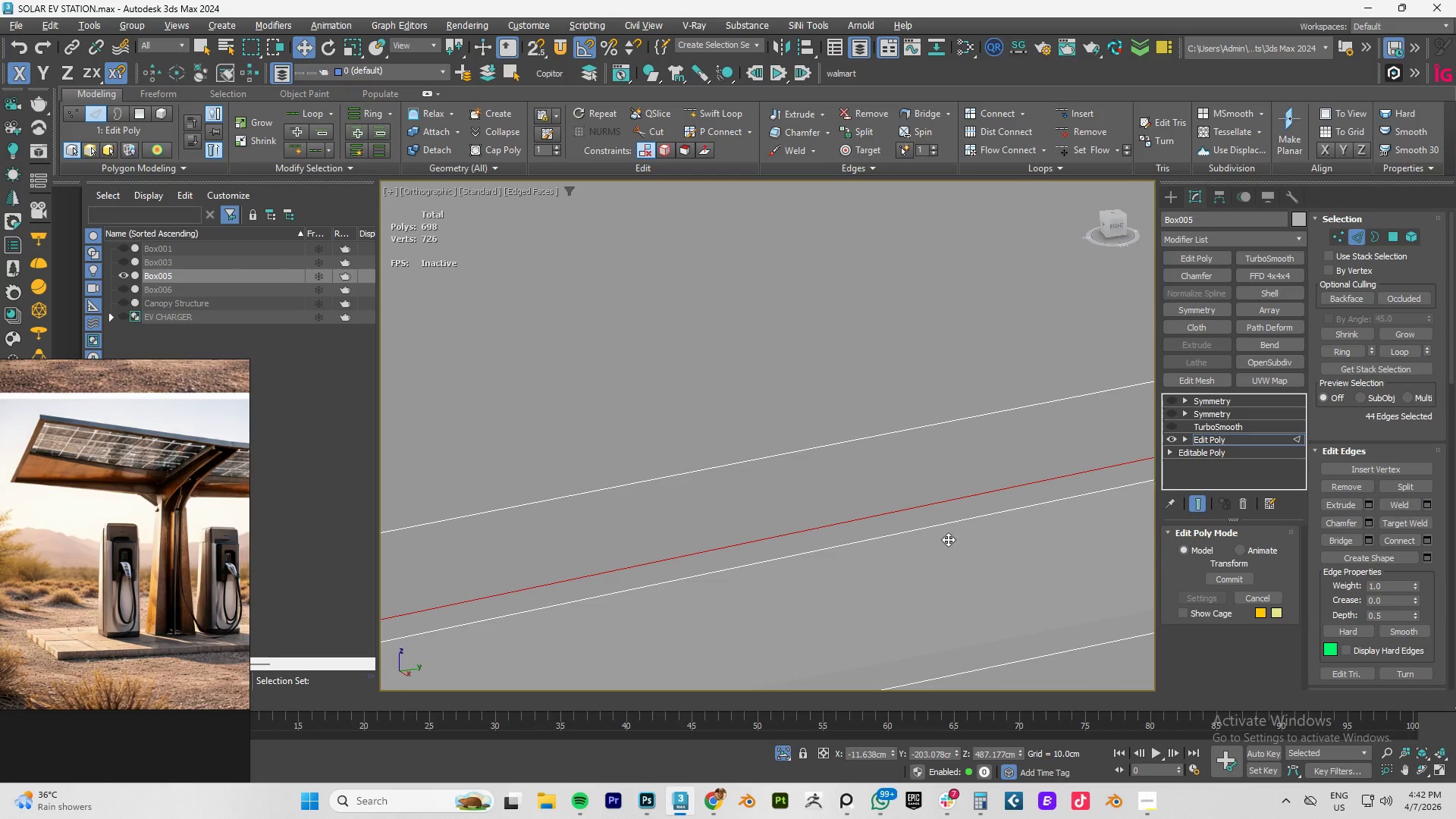 
scroll: coordinate [953, 541], scroll_direction: down, amount: 10.0
 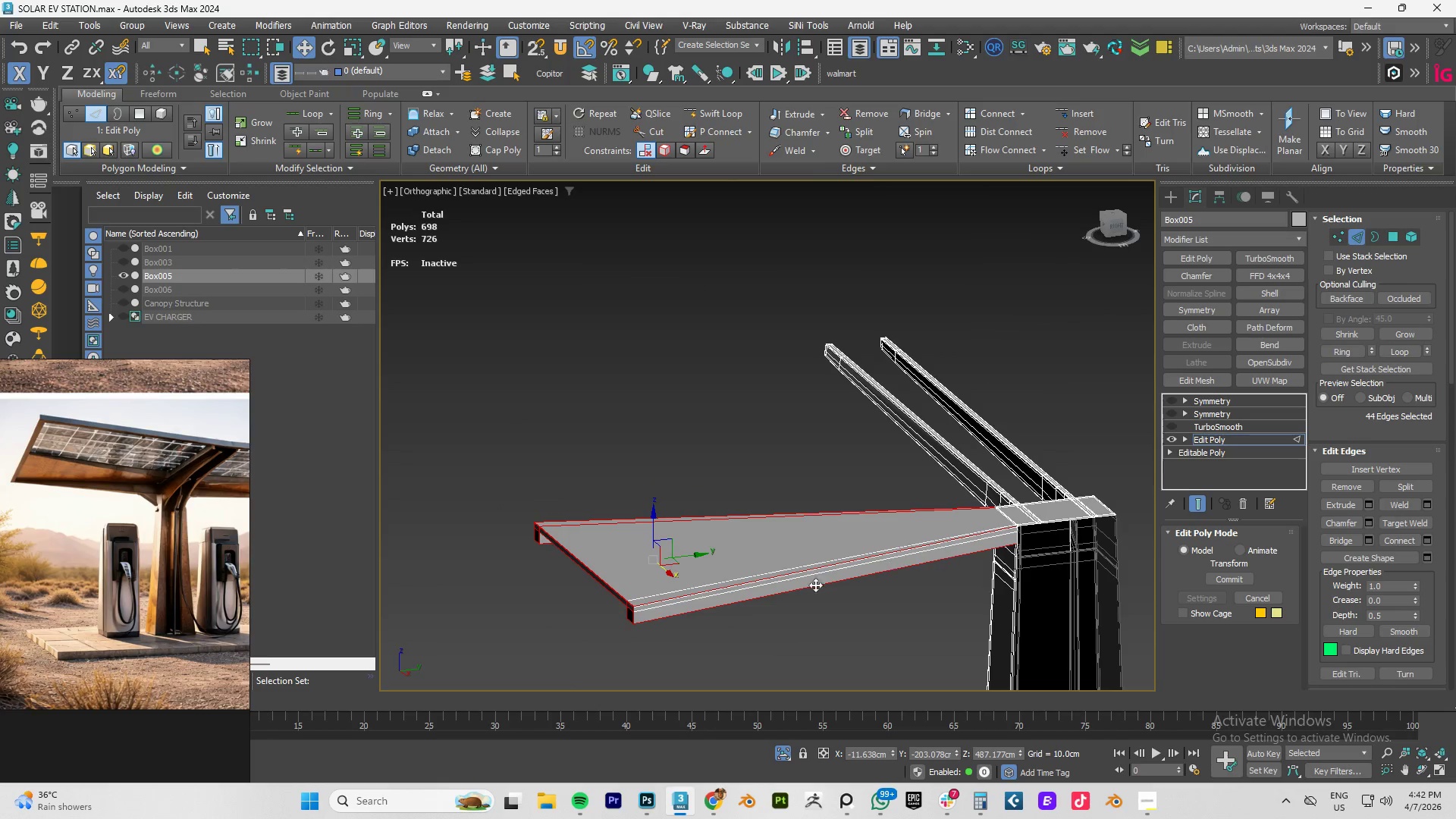 
hold_key(key=AltLeft, duration=0.89)
 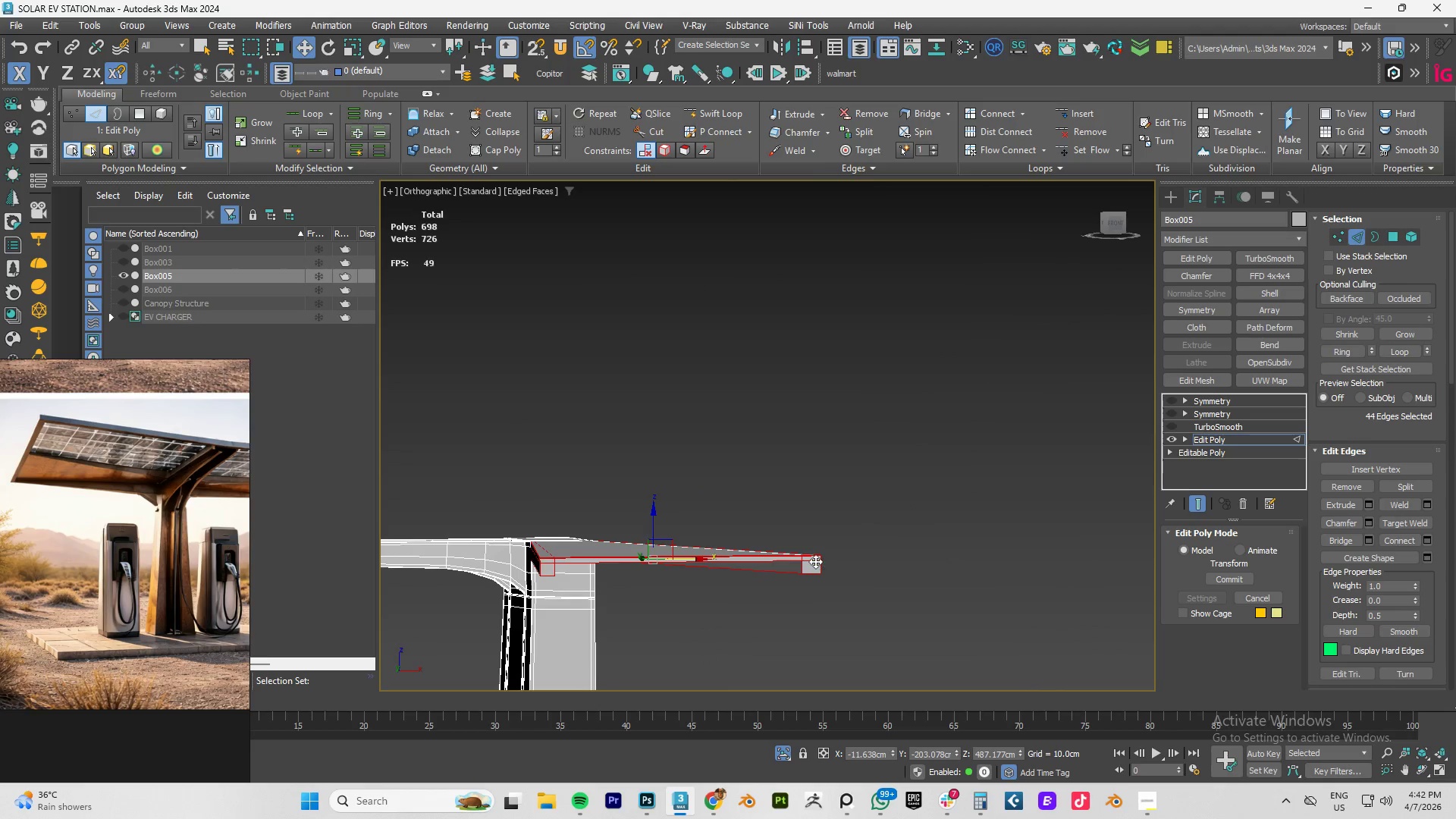 
hold_key(key=AltLeft, duration=1.5)
 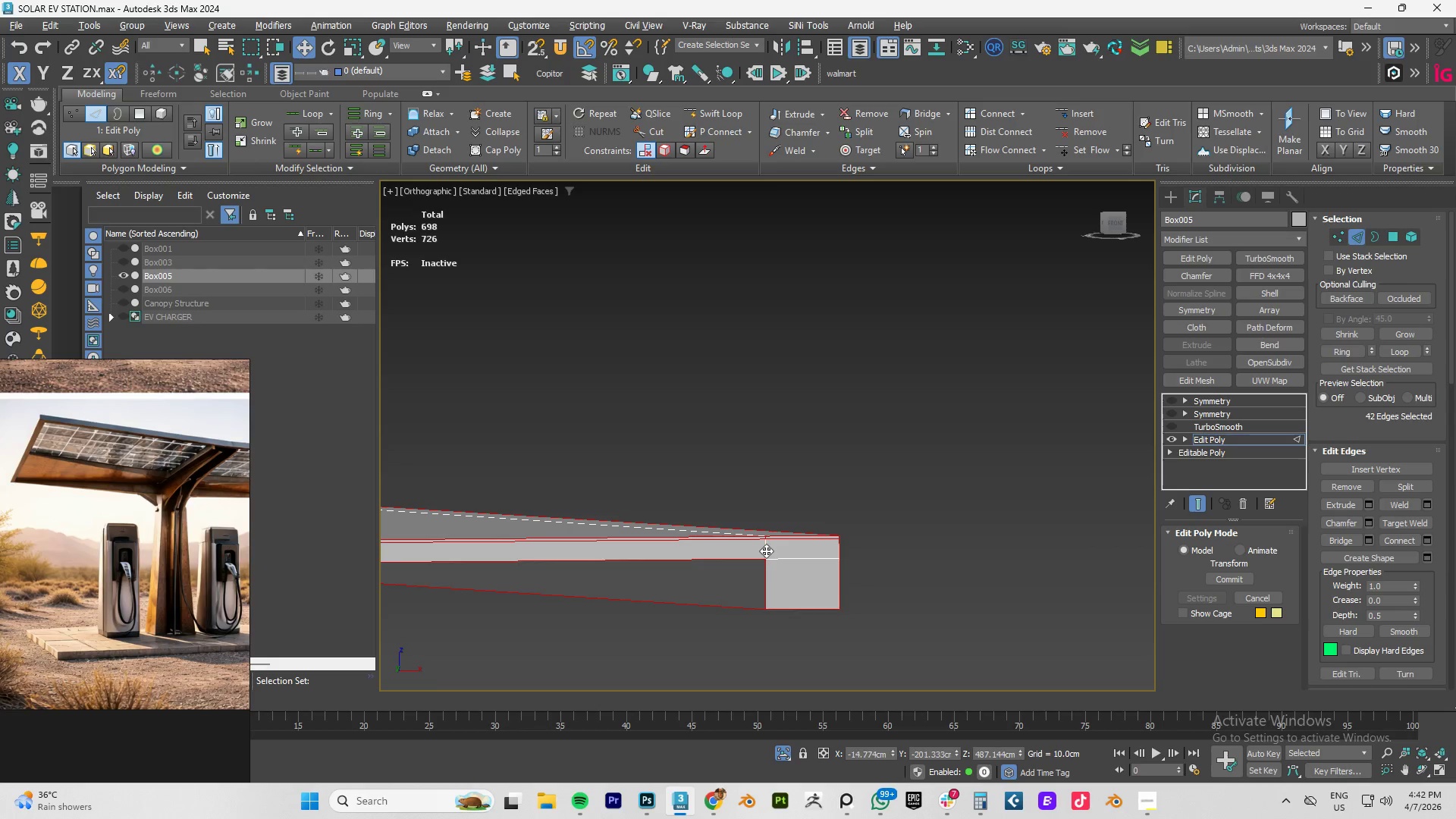 
scroll: coordinate [814, 561], scroll_direction: up, amount: 4.0
 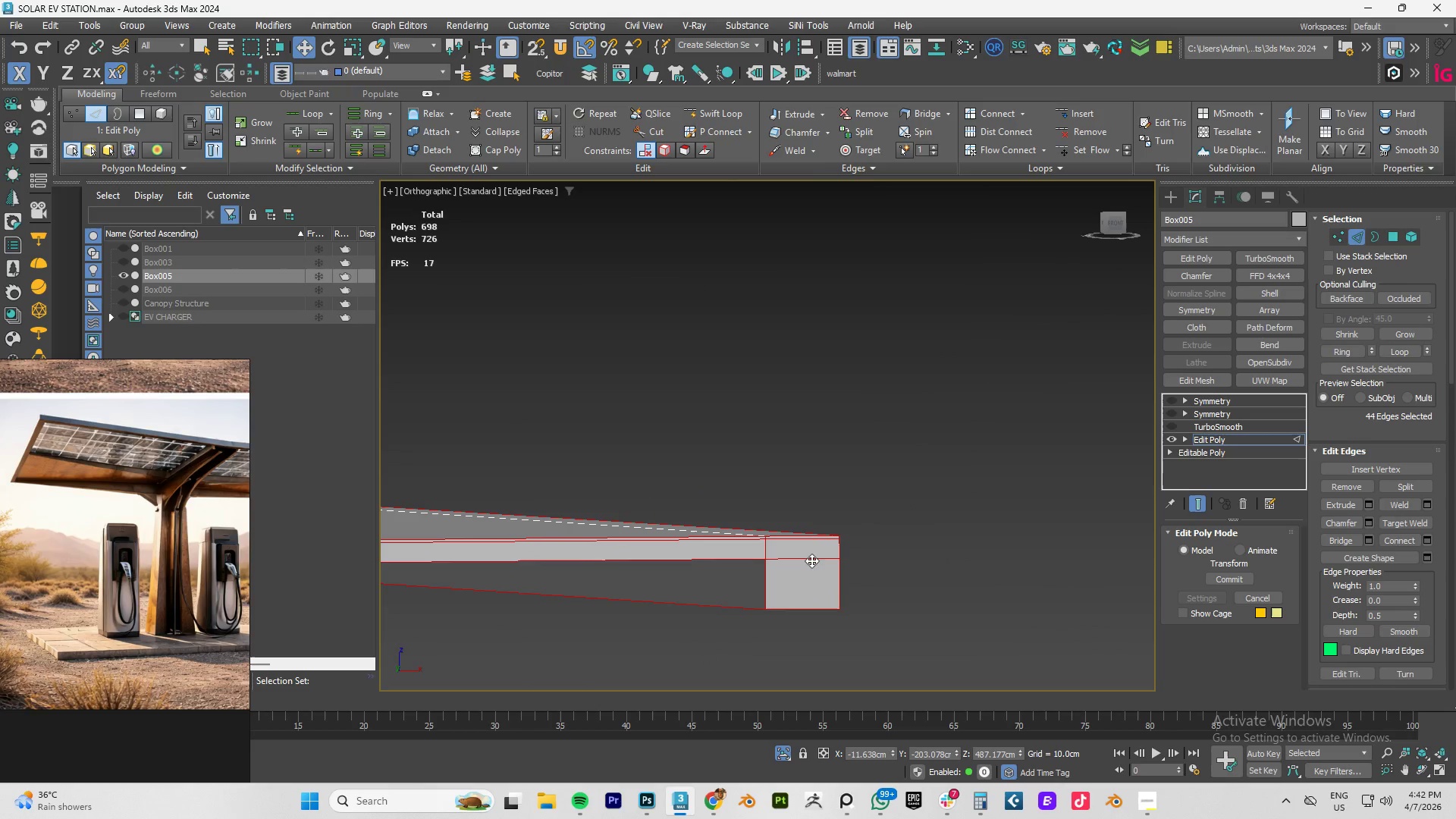 
double_click([800, 558])
 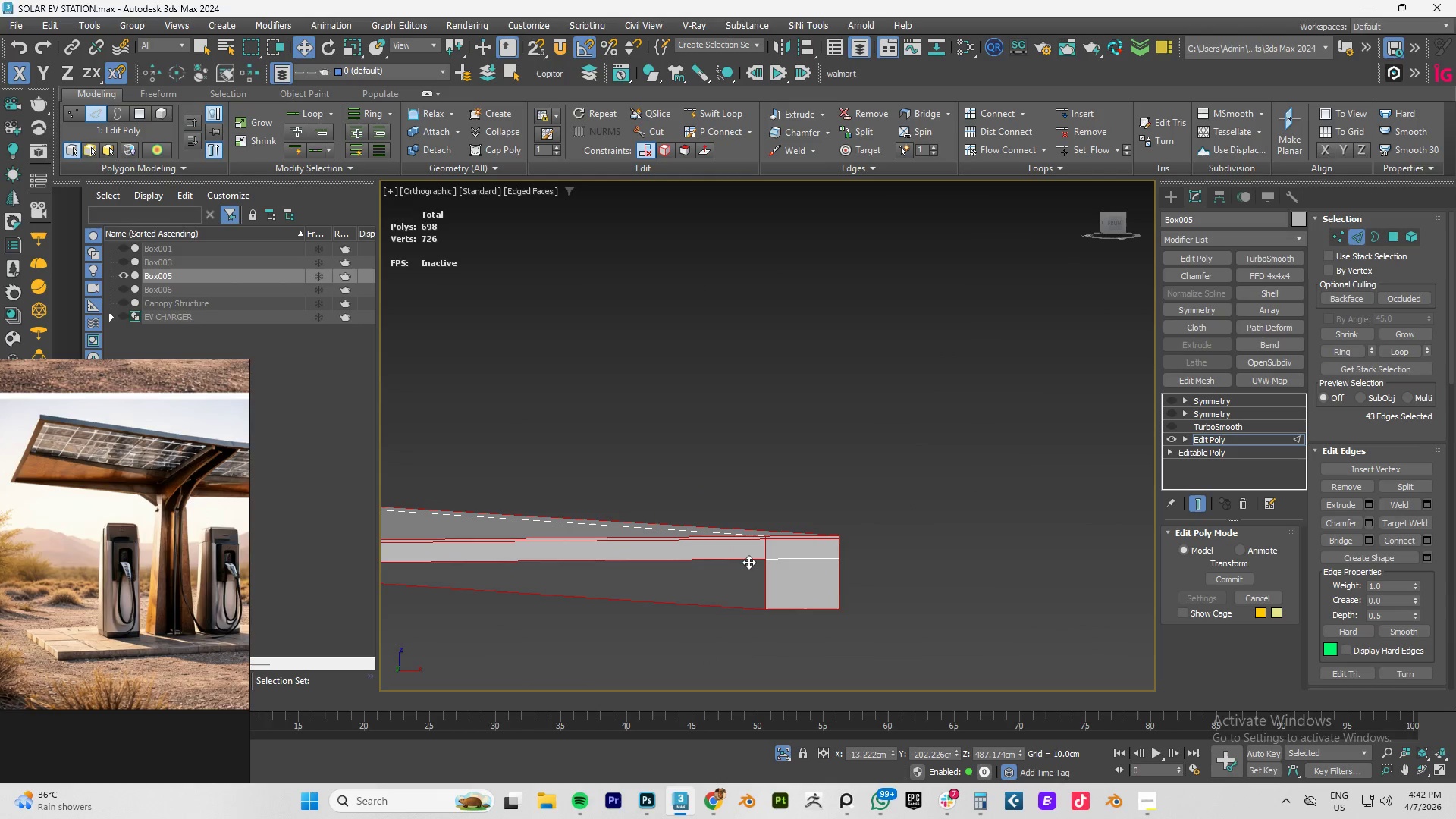 
hold_key(key=AltLeft, duration=1.52)
left_click([766, 551])
 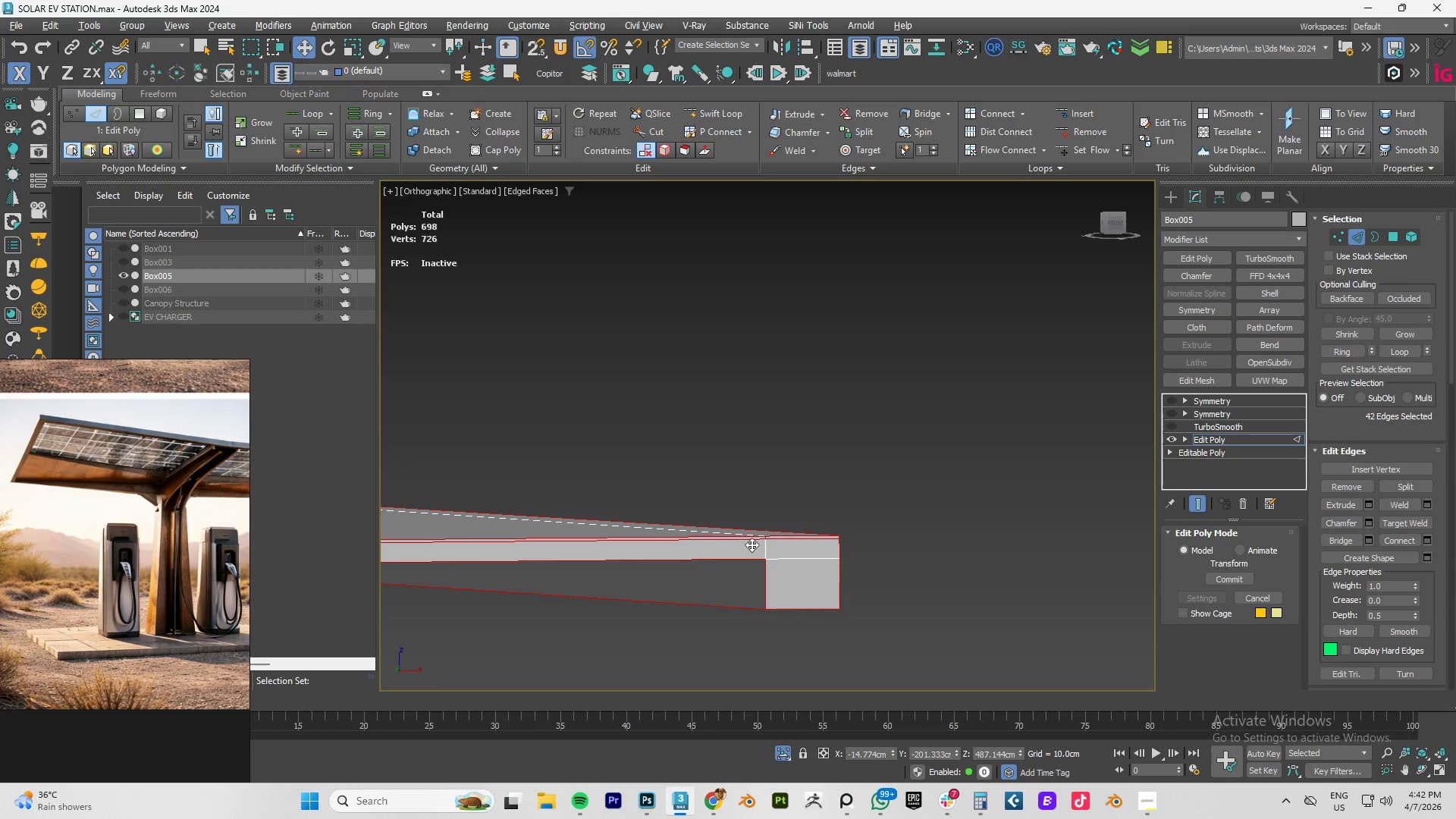 
hold_key(key=AltLeft, duration=0.92)
left_click([775, 541])
 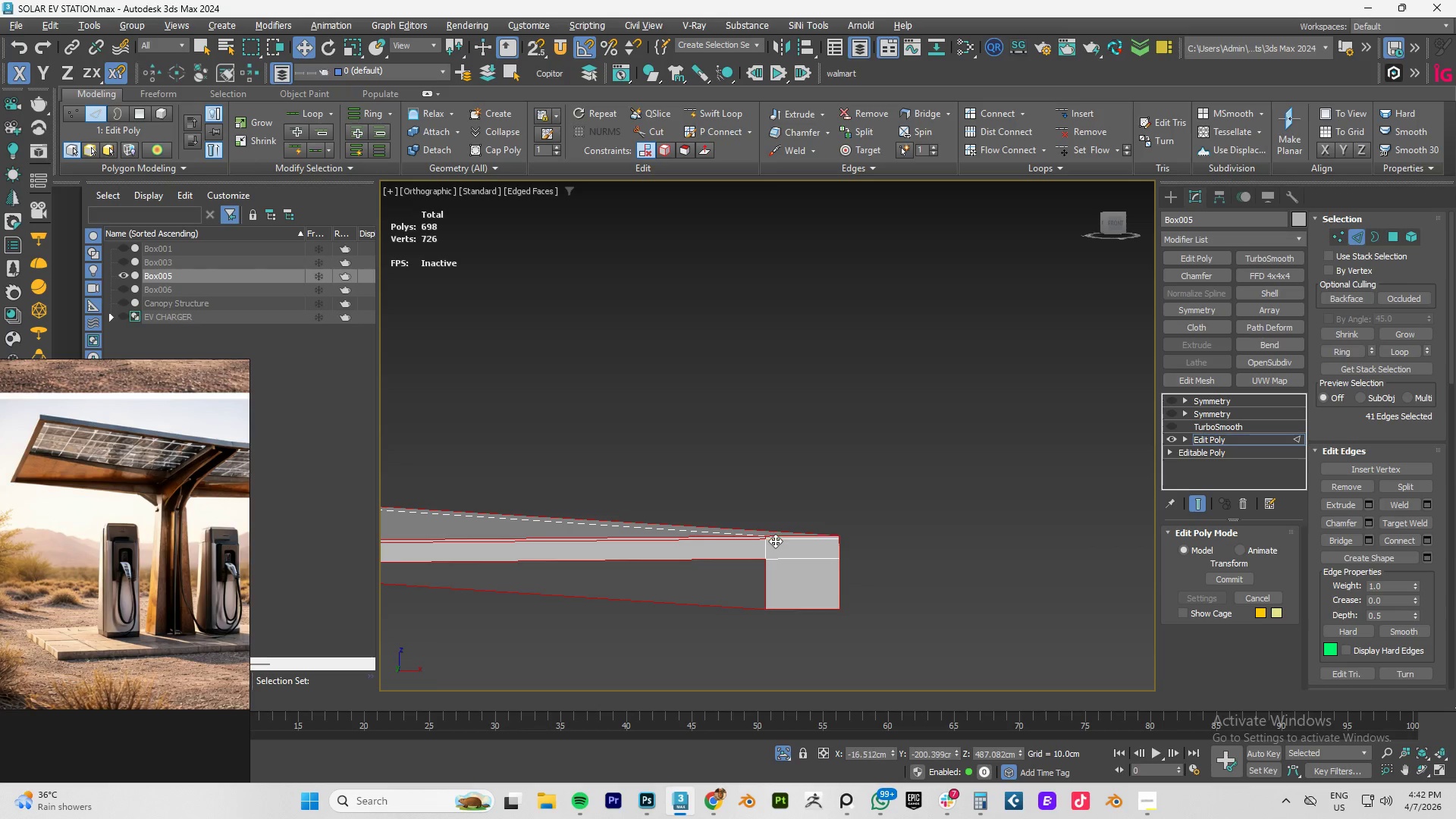 
double_click([776, 541])
 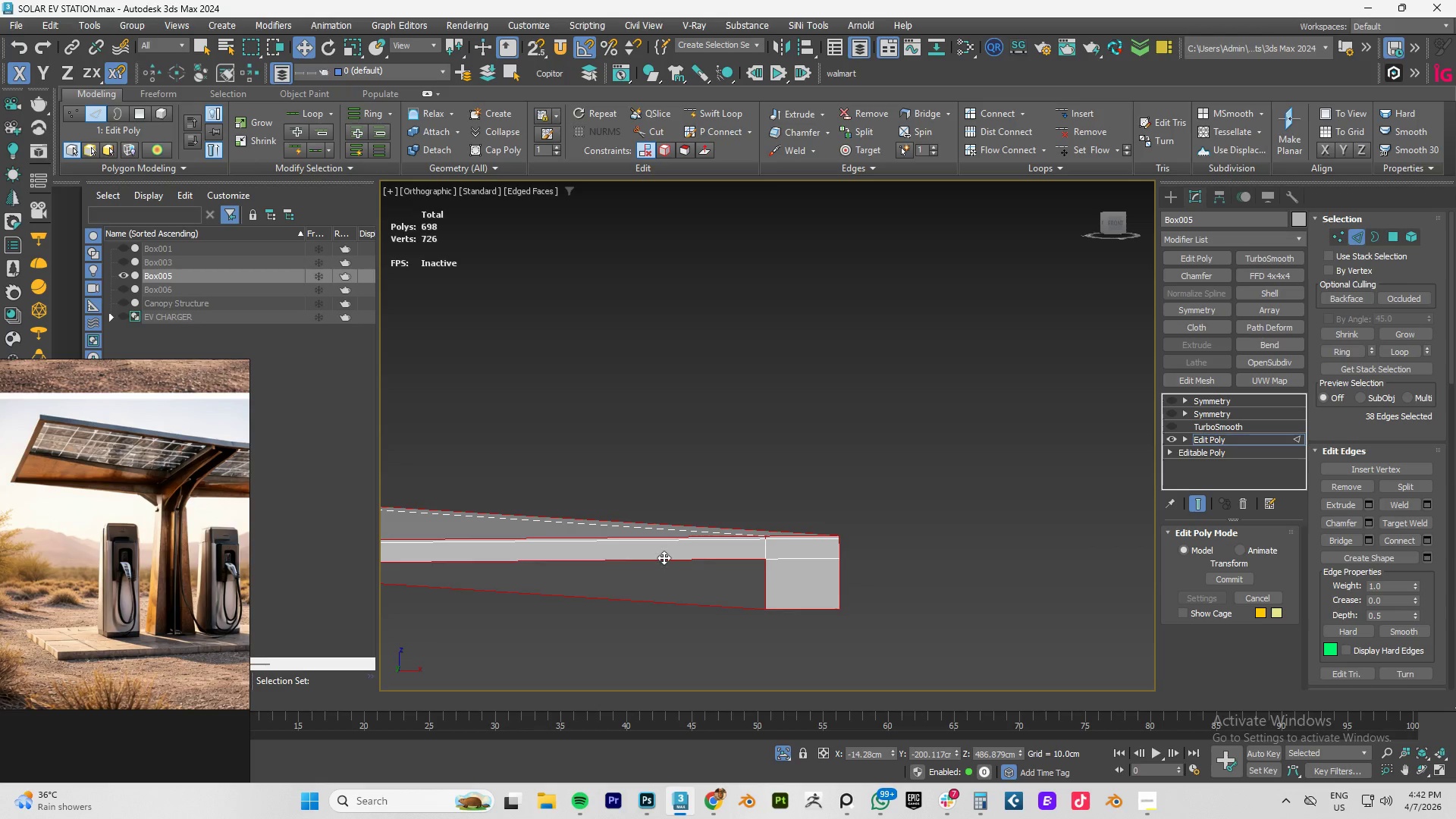 
scroll: coordinate [670, 562], scroll_direction: down, amount: 4.0
 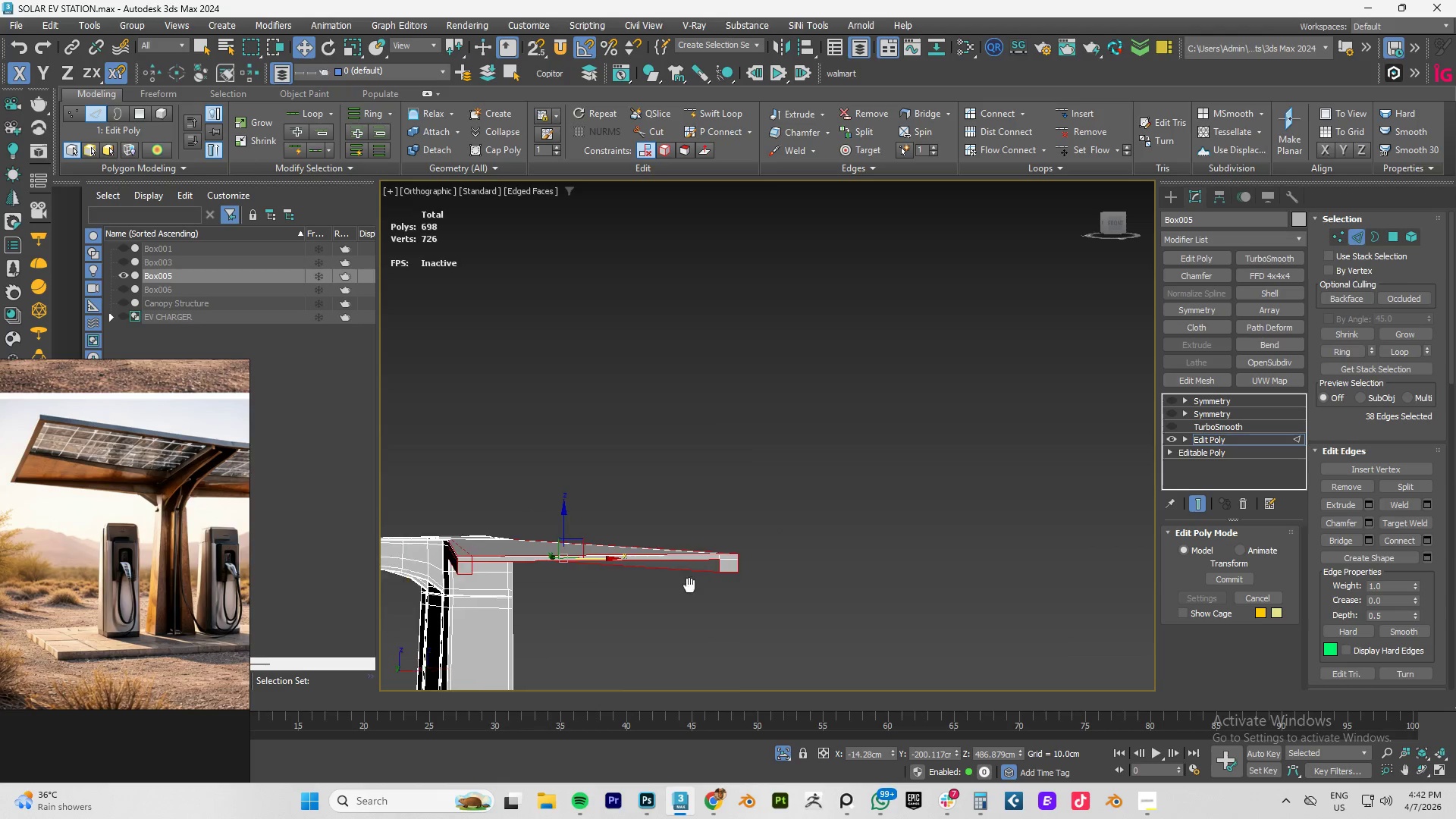 
hold_key(key=AltLeft, duration=0.64)
 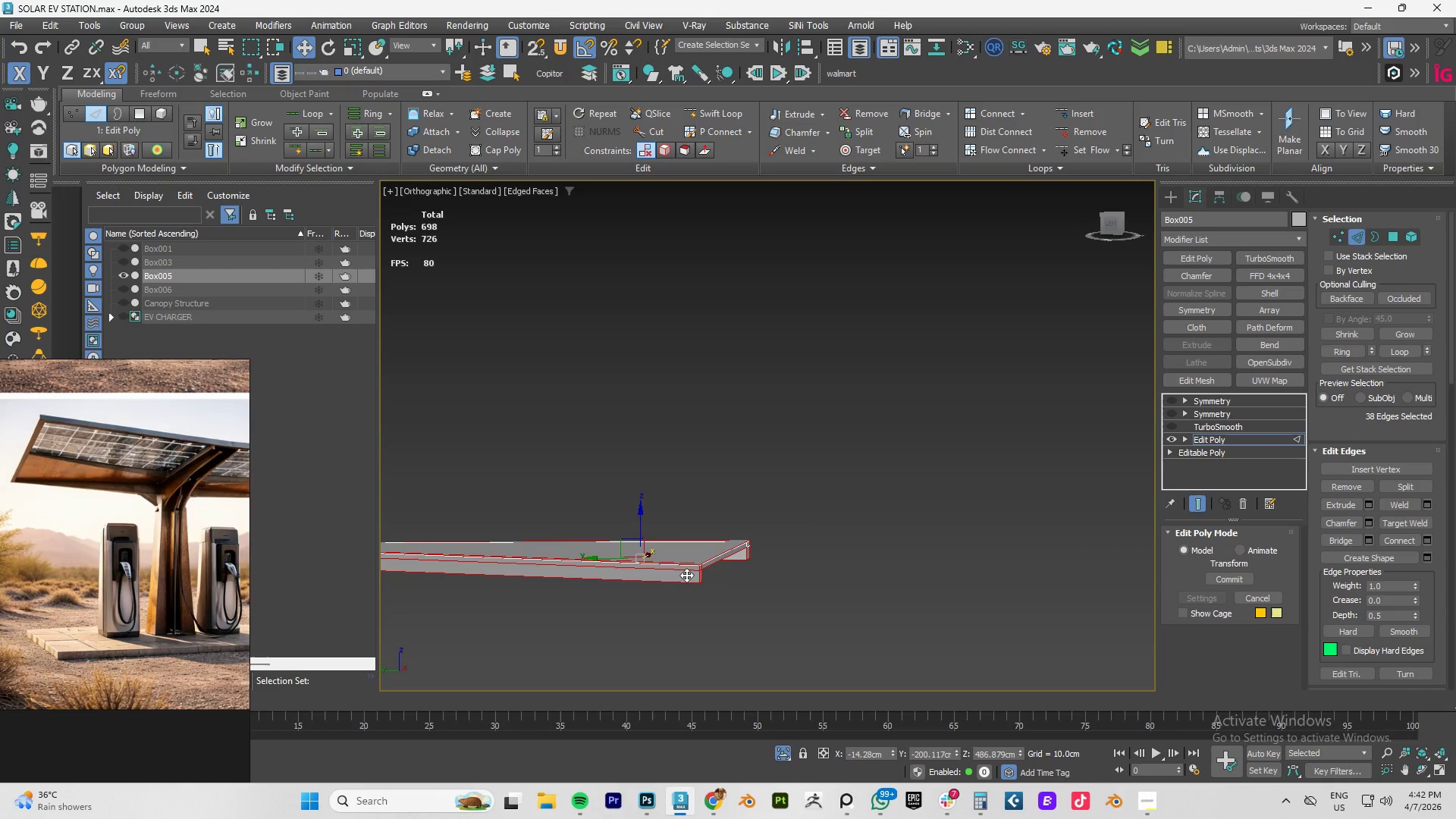 
hold_key(key=AltLeft, duration=0.36)
 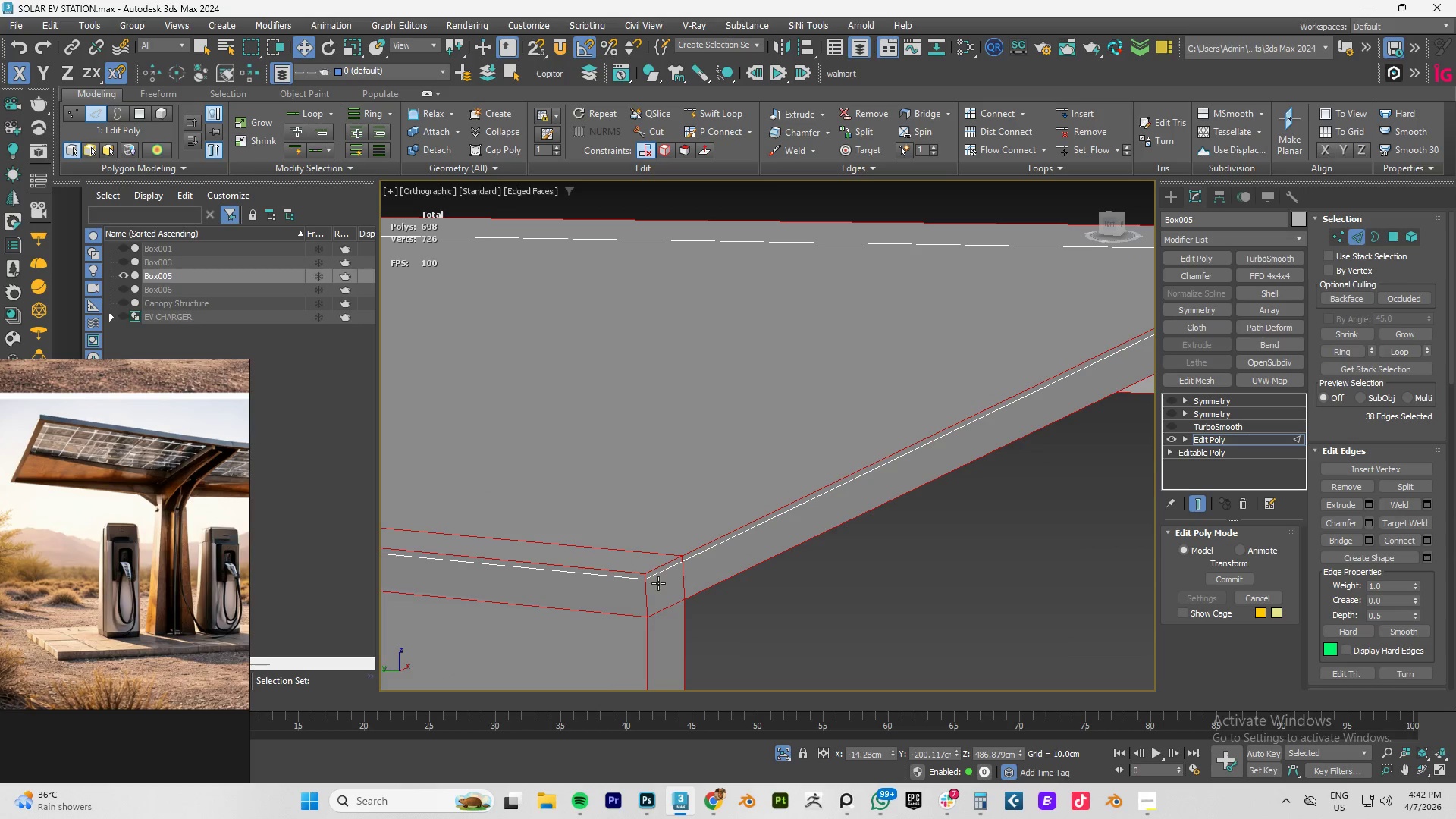 
scroll: coordinate [723, 570], scroll_direction: up, amount: 6.0
 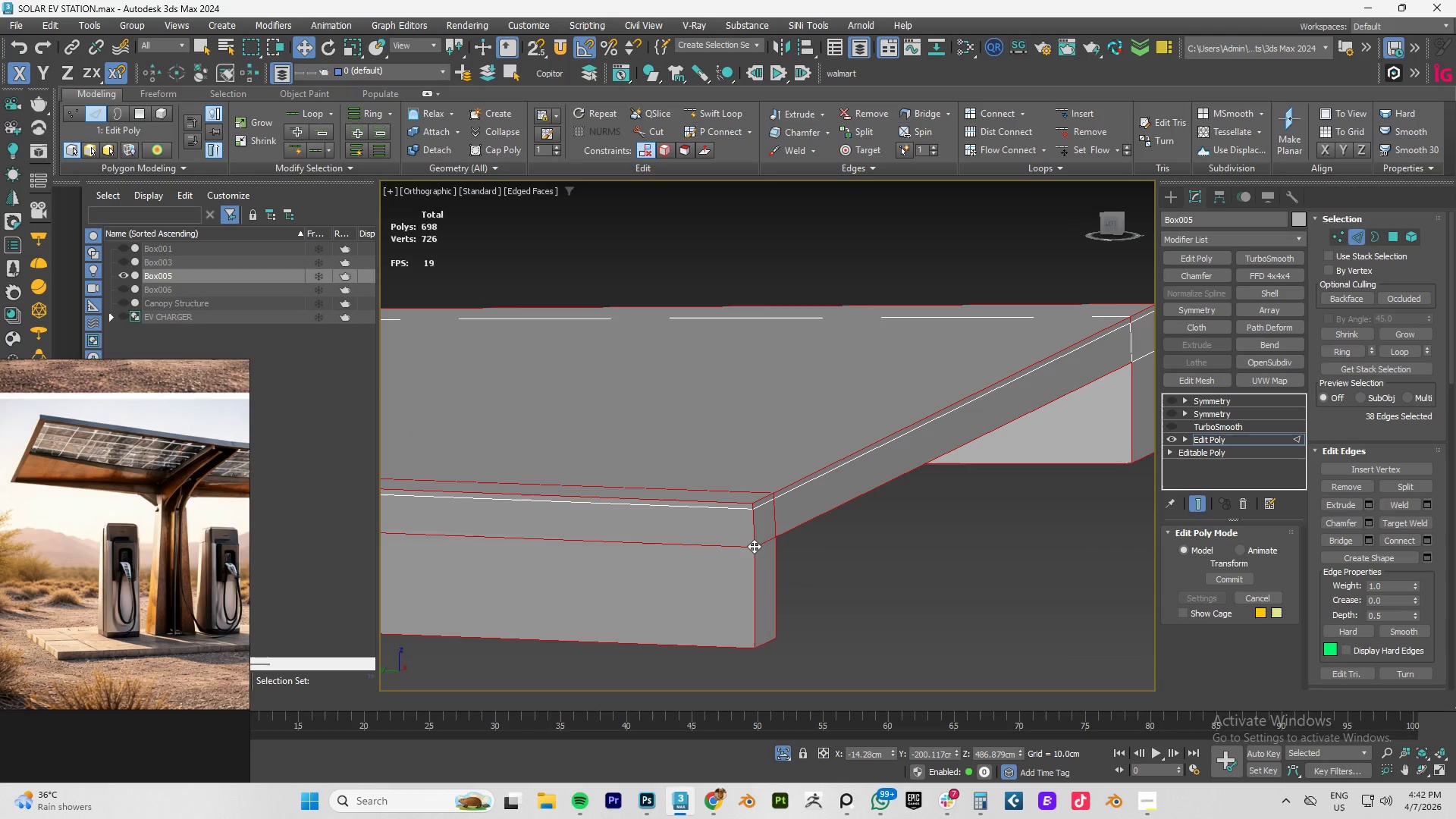 
hold_key(key=AltLeft, duration=1.5)
left_click([660, 609])
 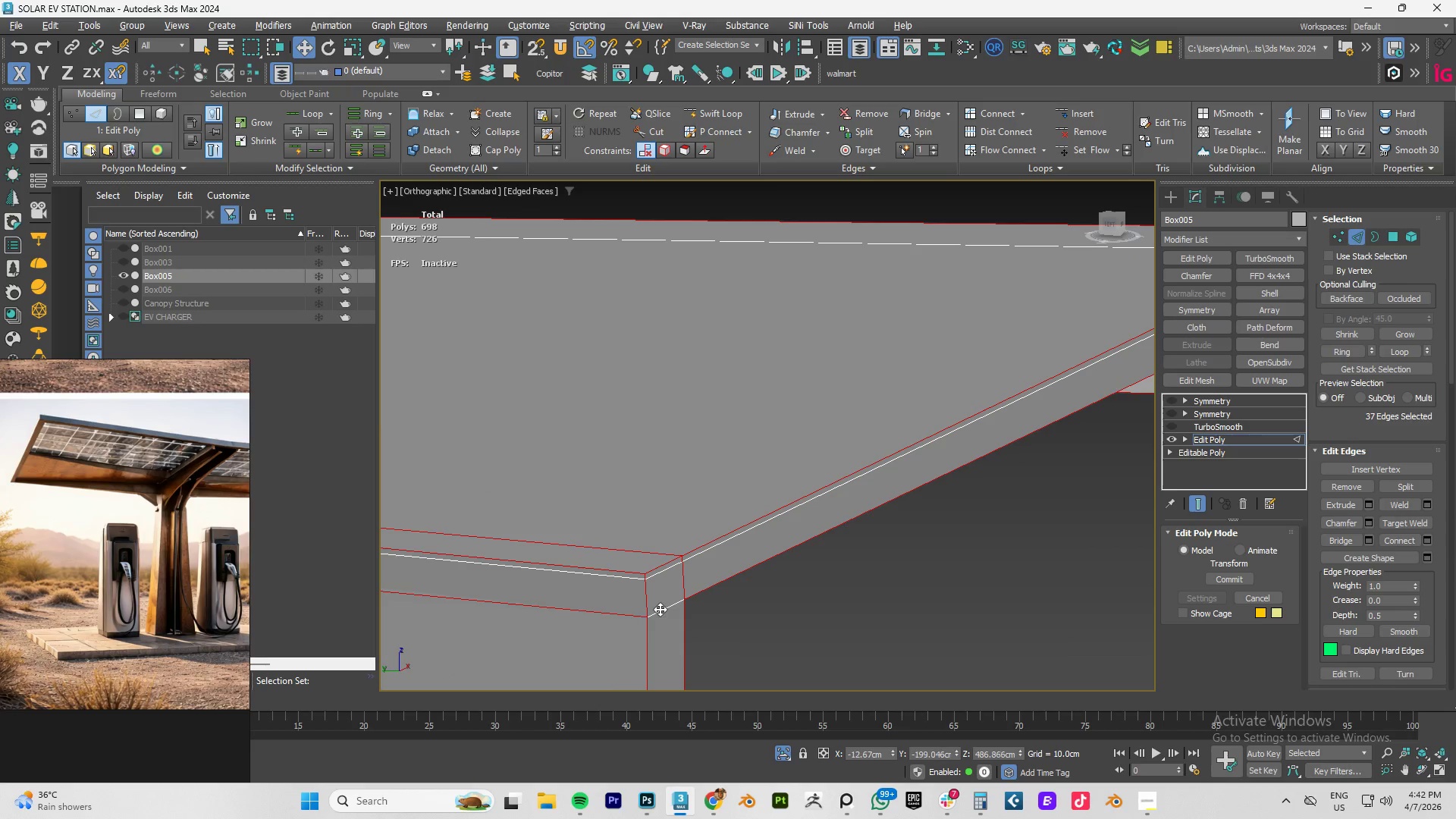 
double_click([660, 609])
 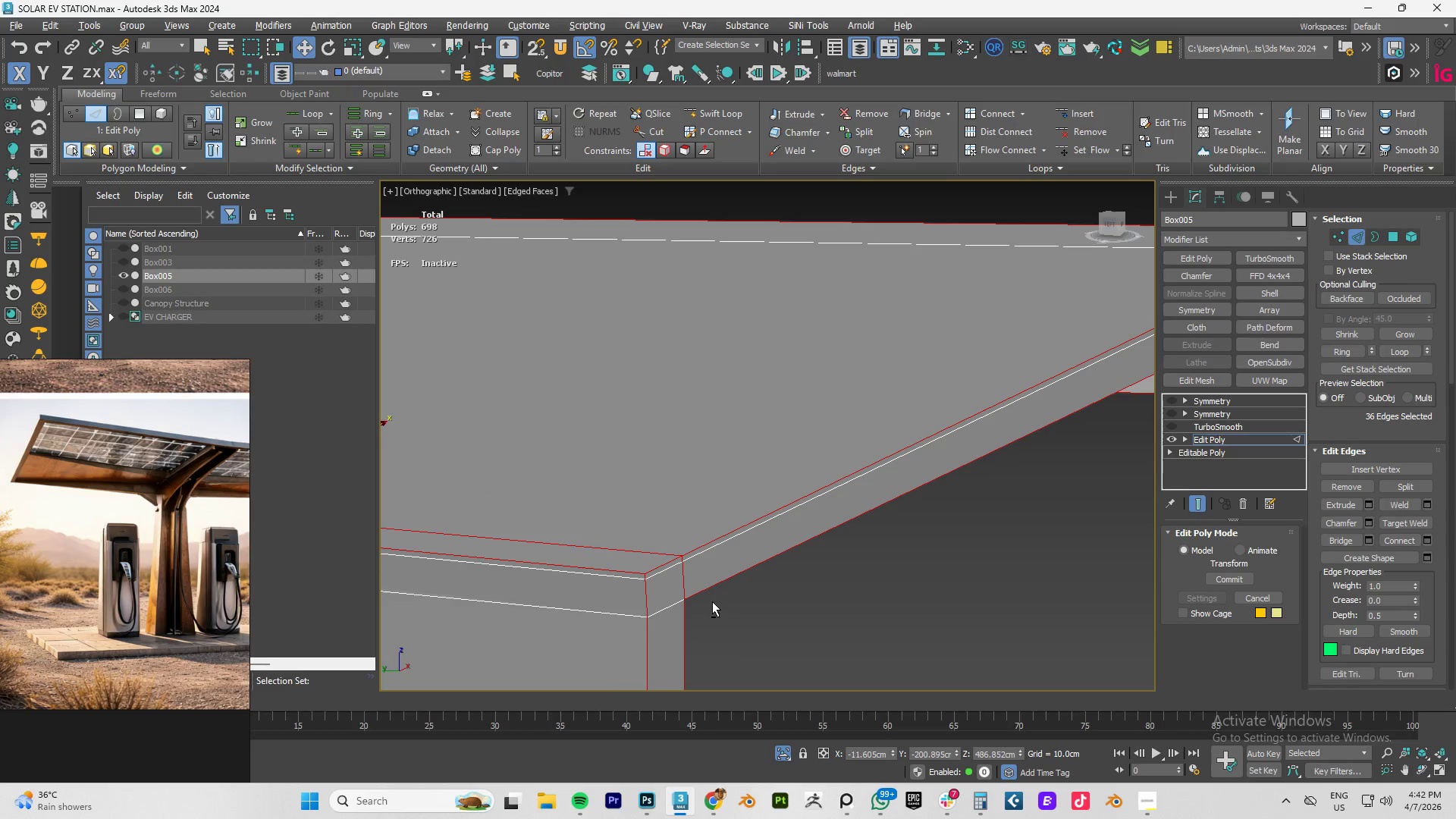 
hold_key(key=AltLeft, duration=1.53)
left_click([687, 578])
 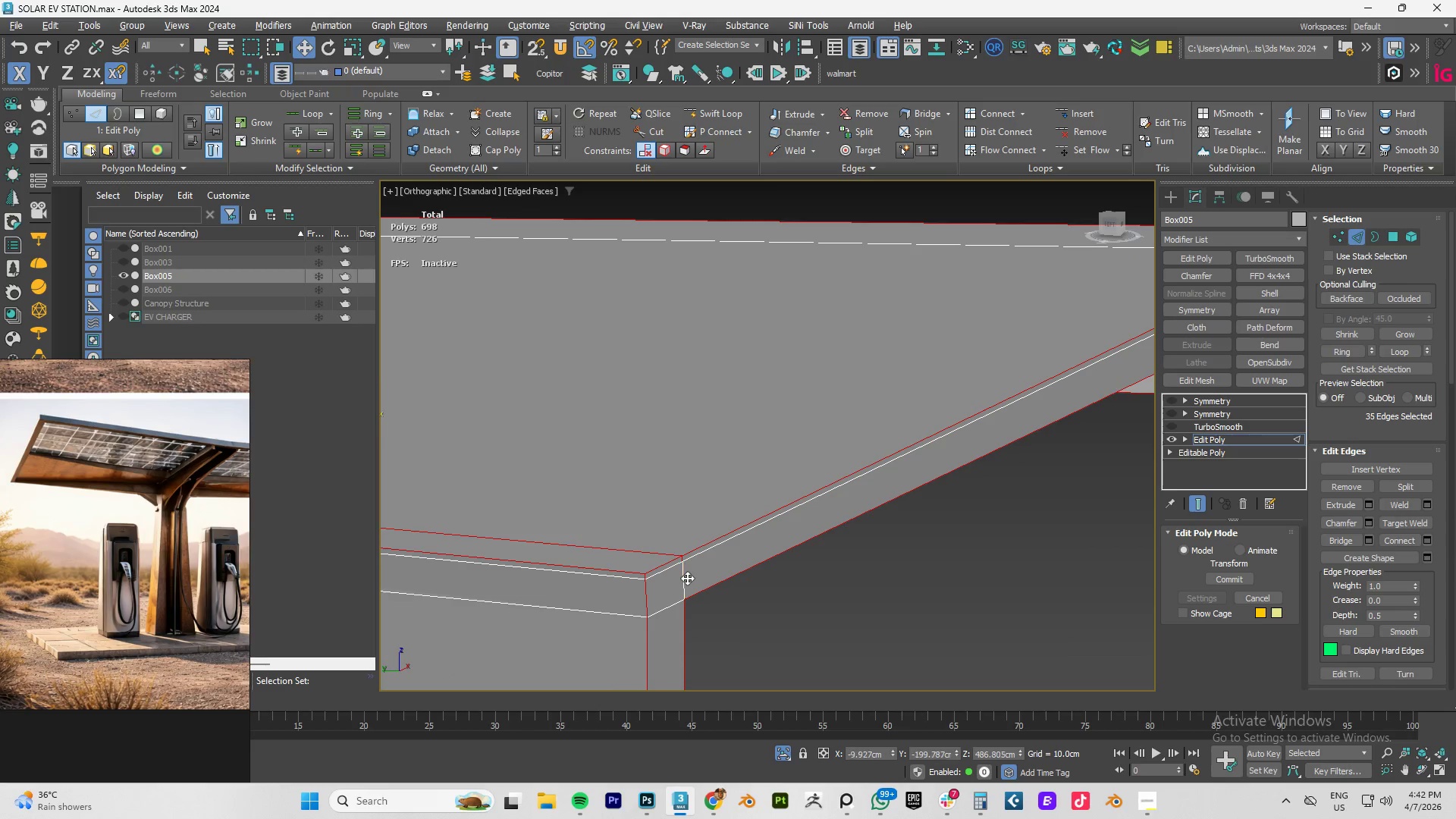 
double_click([687, 578])
 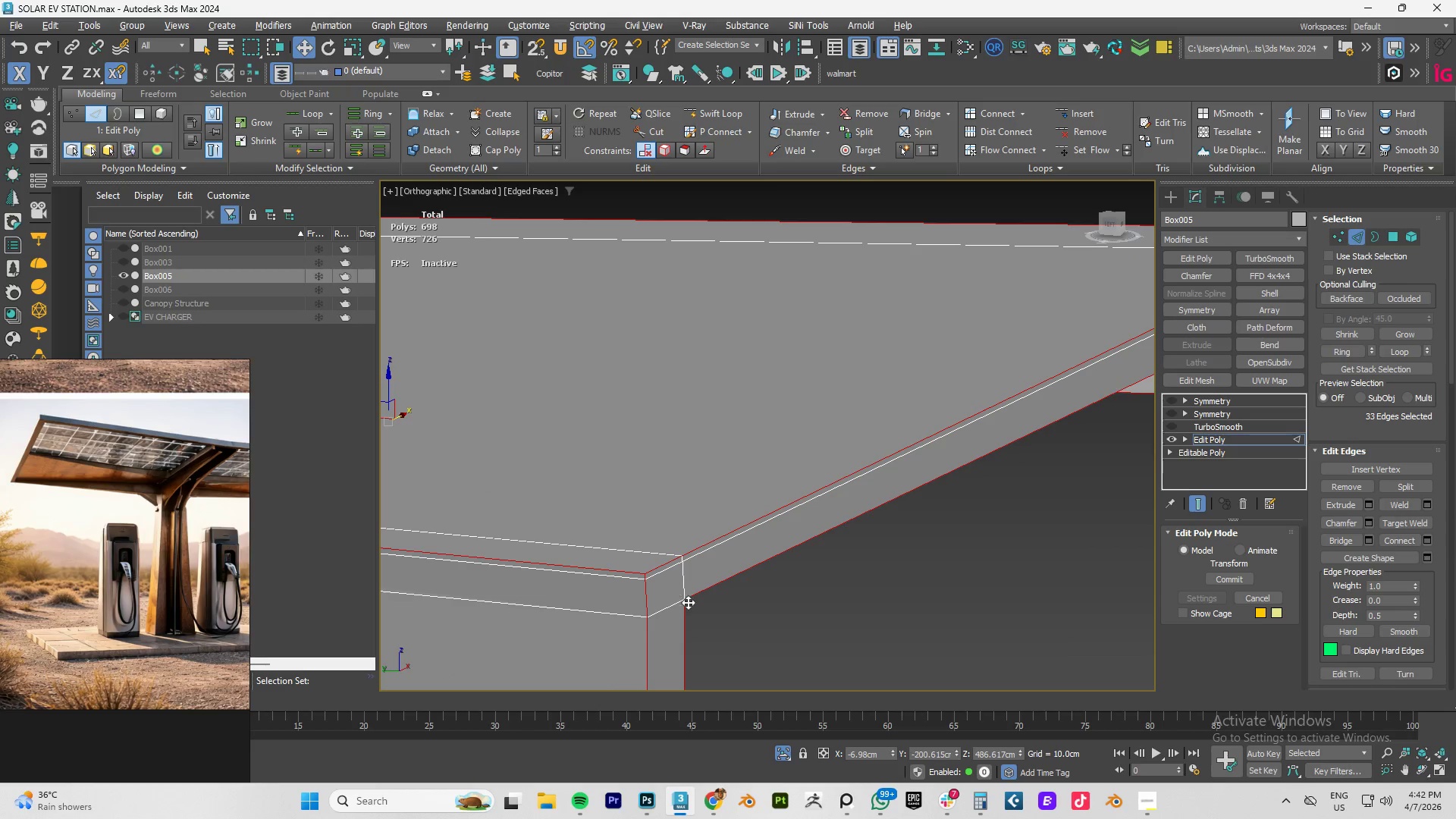 
left_click([686, 617])
 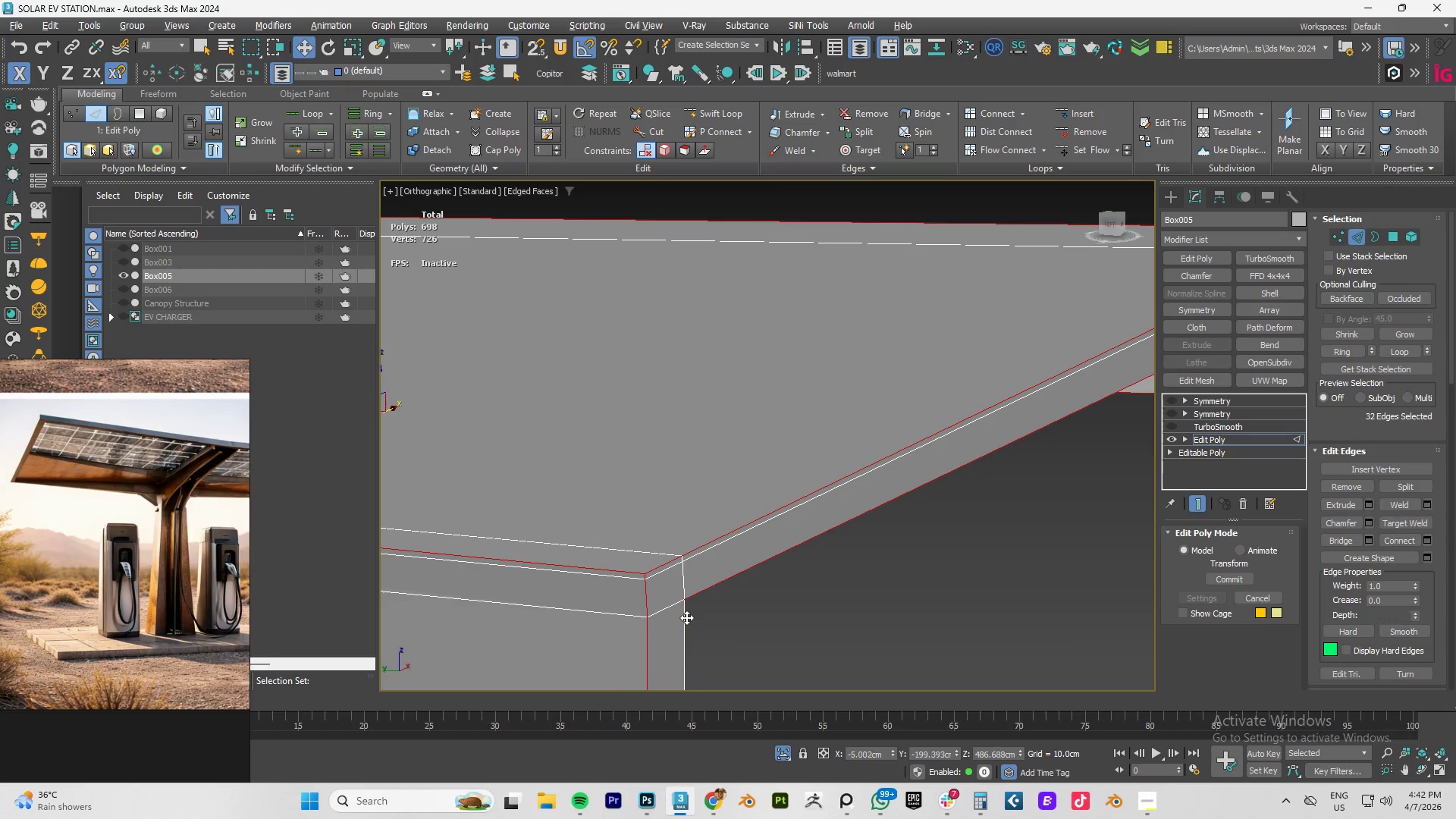 
hold_key(key=AltLeft, duration=0.83)
double_click([686, 617])
 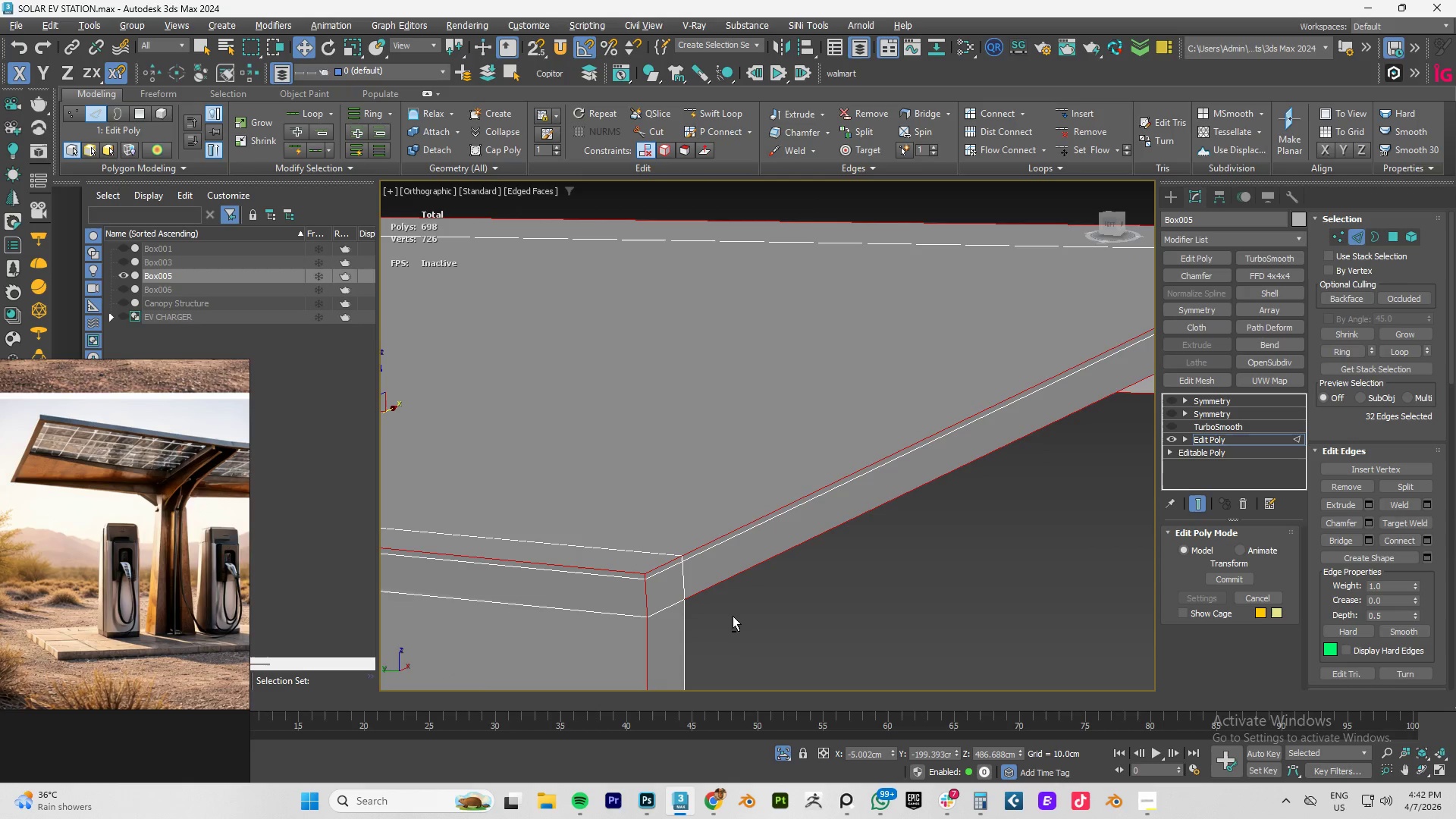 
scroll: coordinate [733, 616], scroll_direction: down, amount: 2.0
 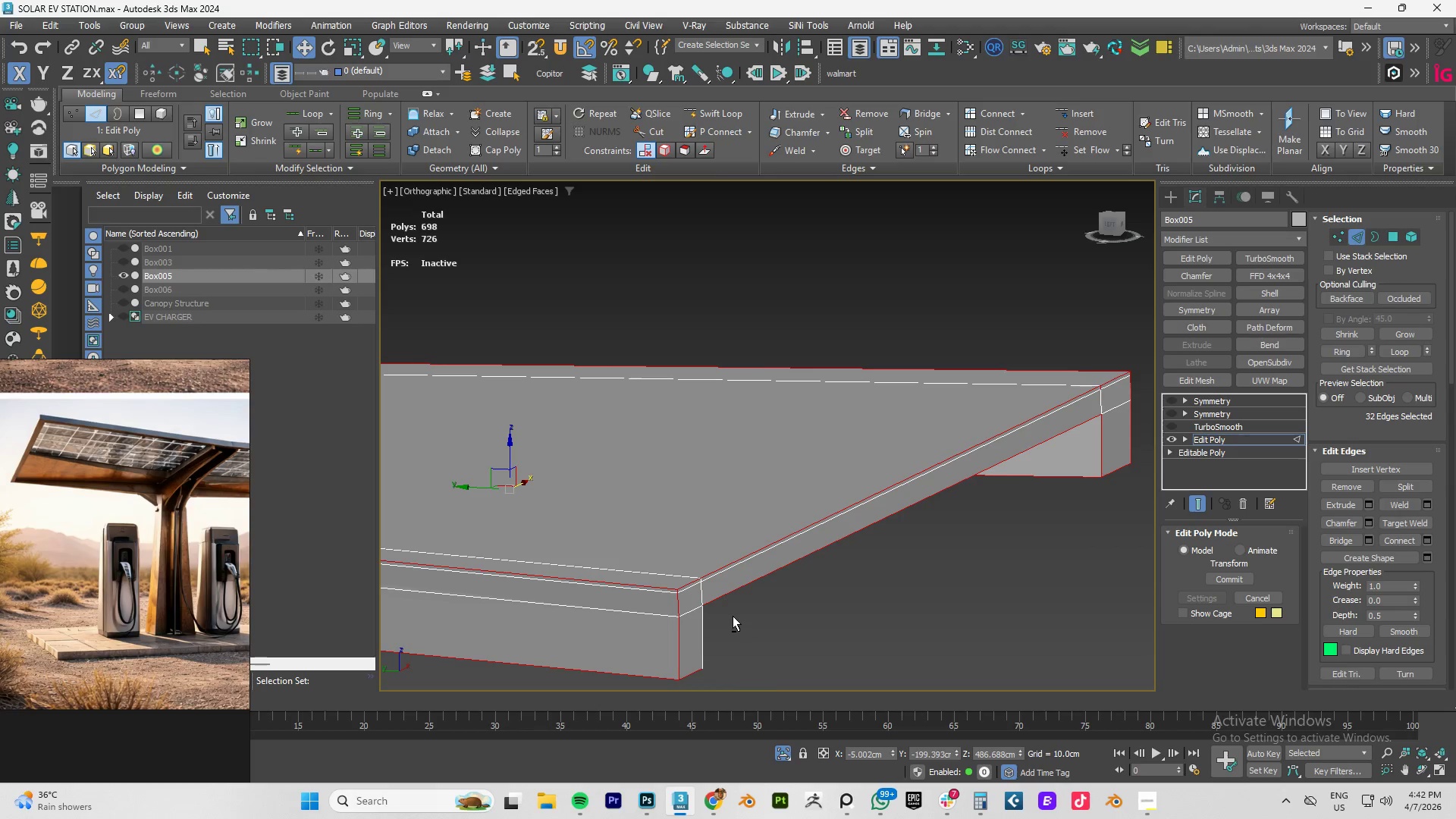 
key(Control+Z)
 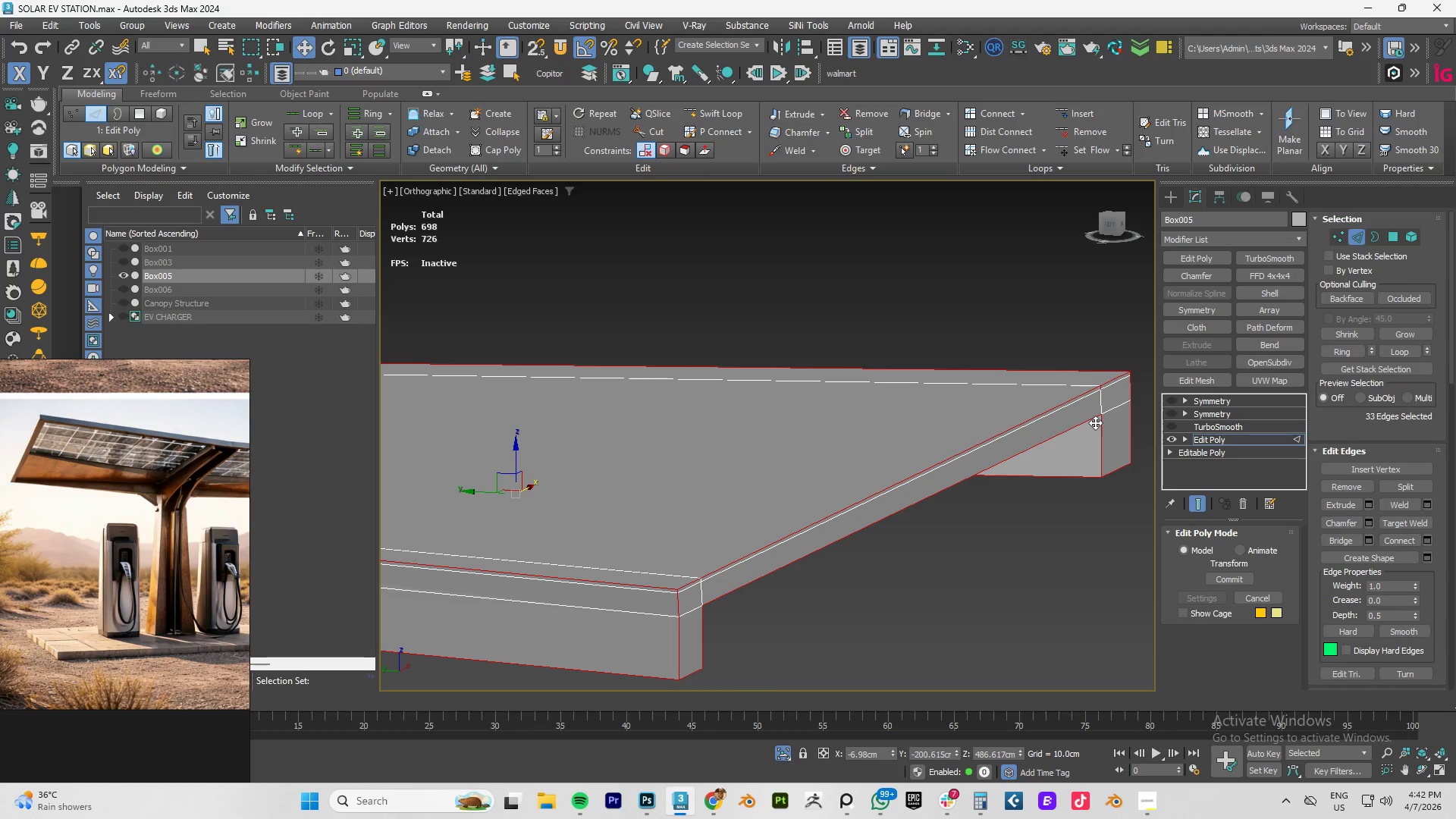 
hold_key(key=AltLeft, duration=1.19)
 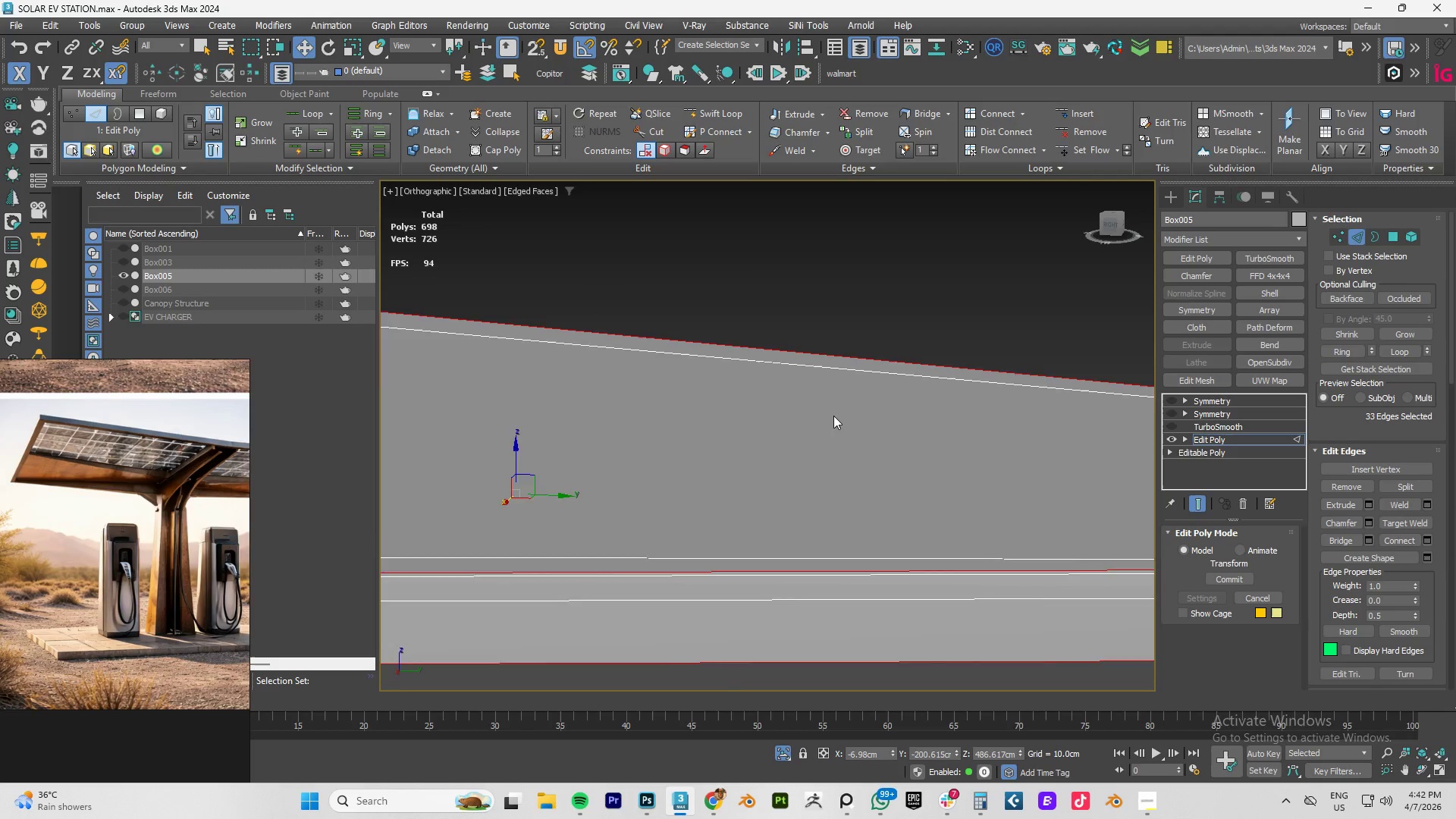 
scroll: coordinate [833, 416], scroll_direction: down, amount: 3.0
 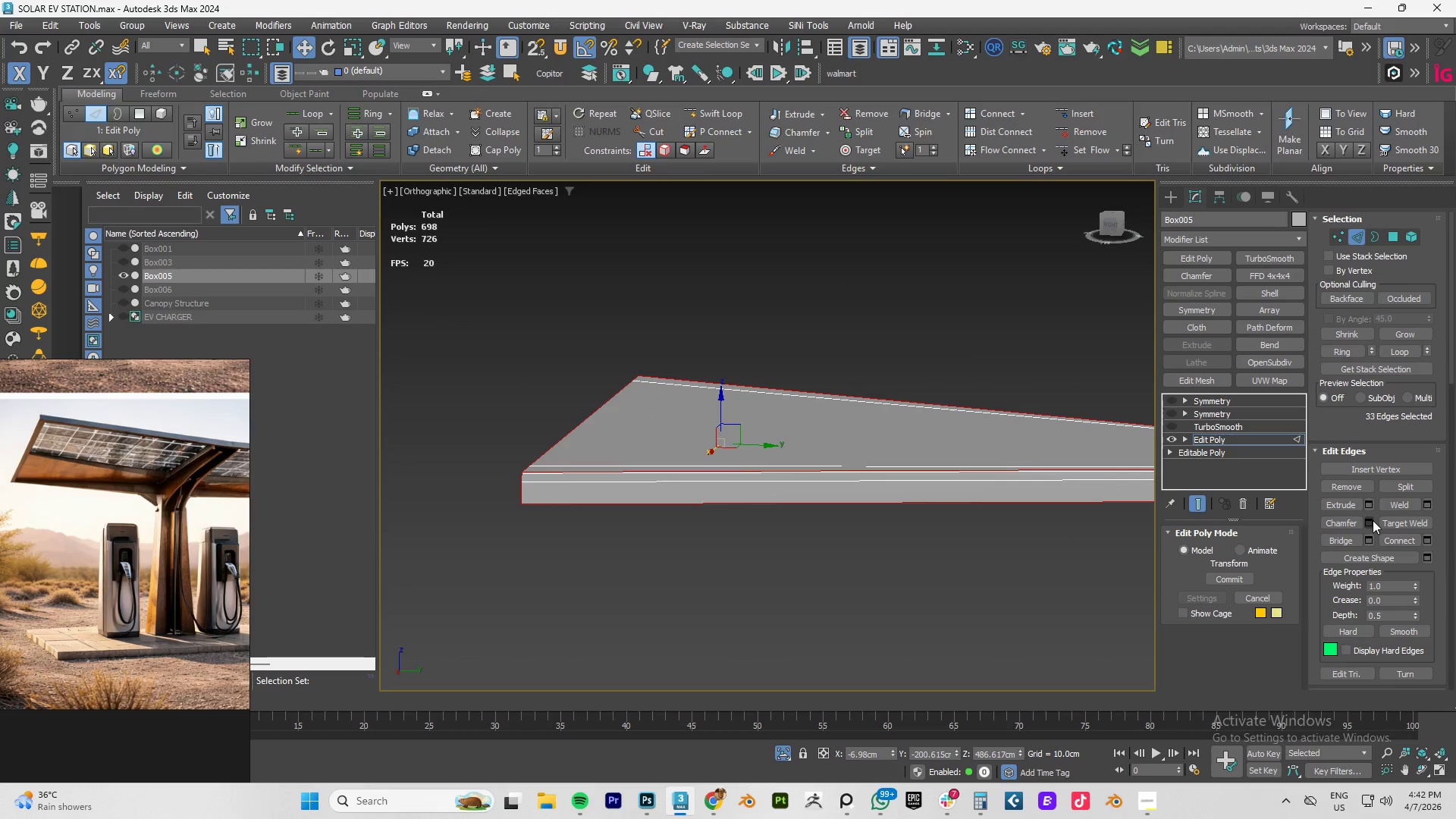 
left_click([1372, 522])
 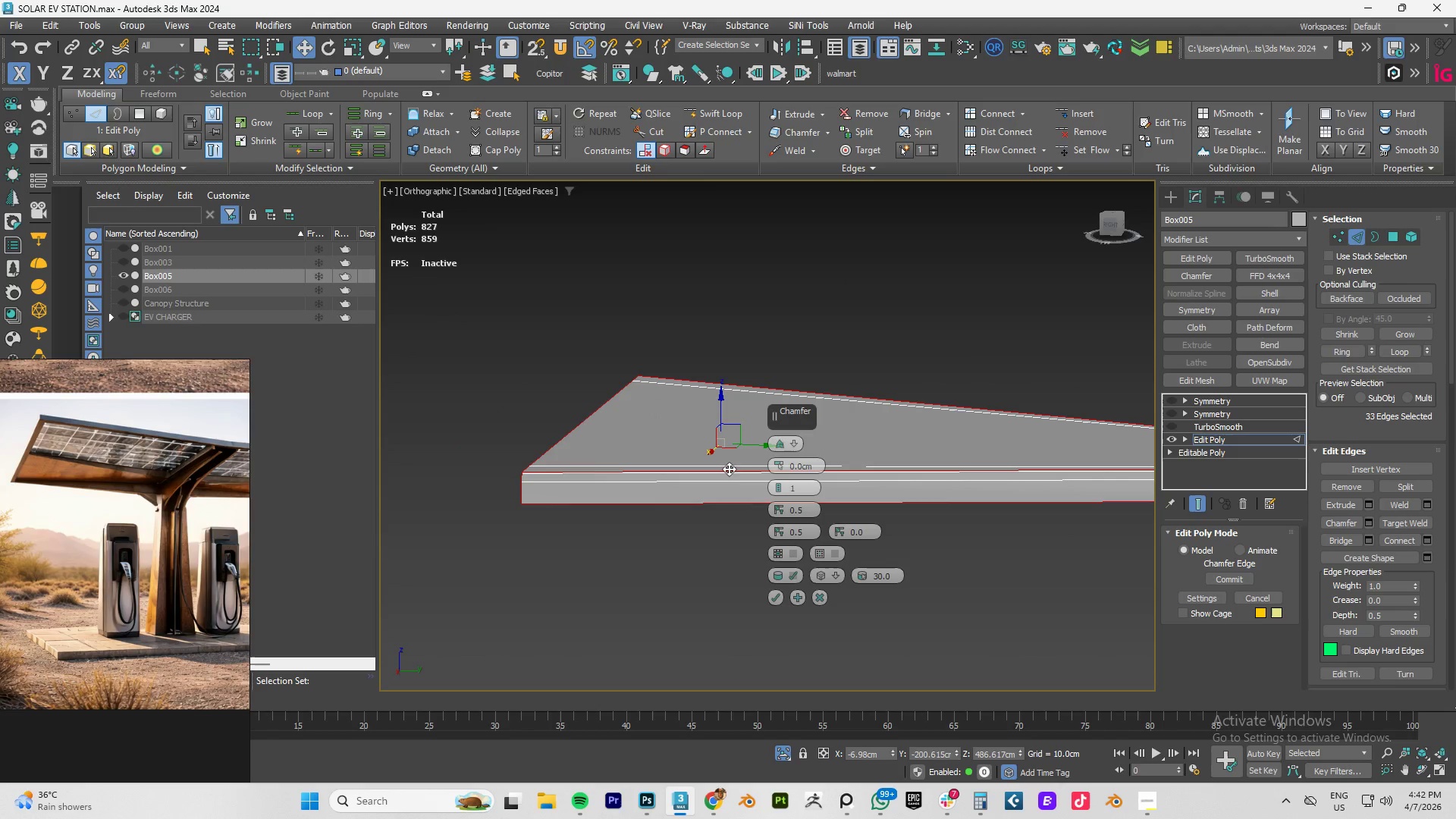 
scroll: coordinate [652, 494], scroll_direction: up, amount: 10.0
 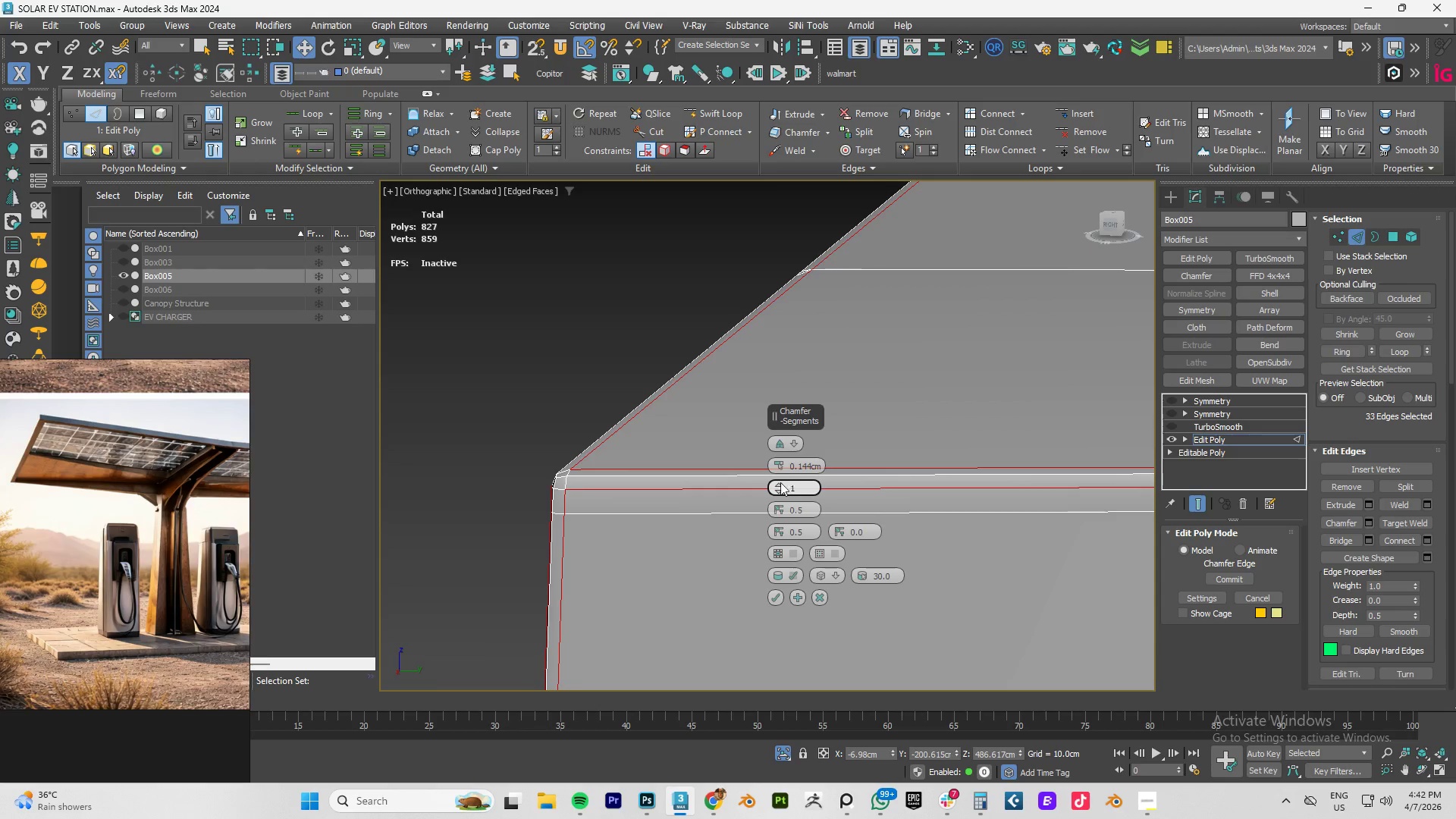 
left_click([775, 482])
 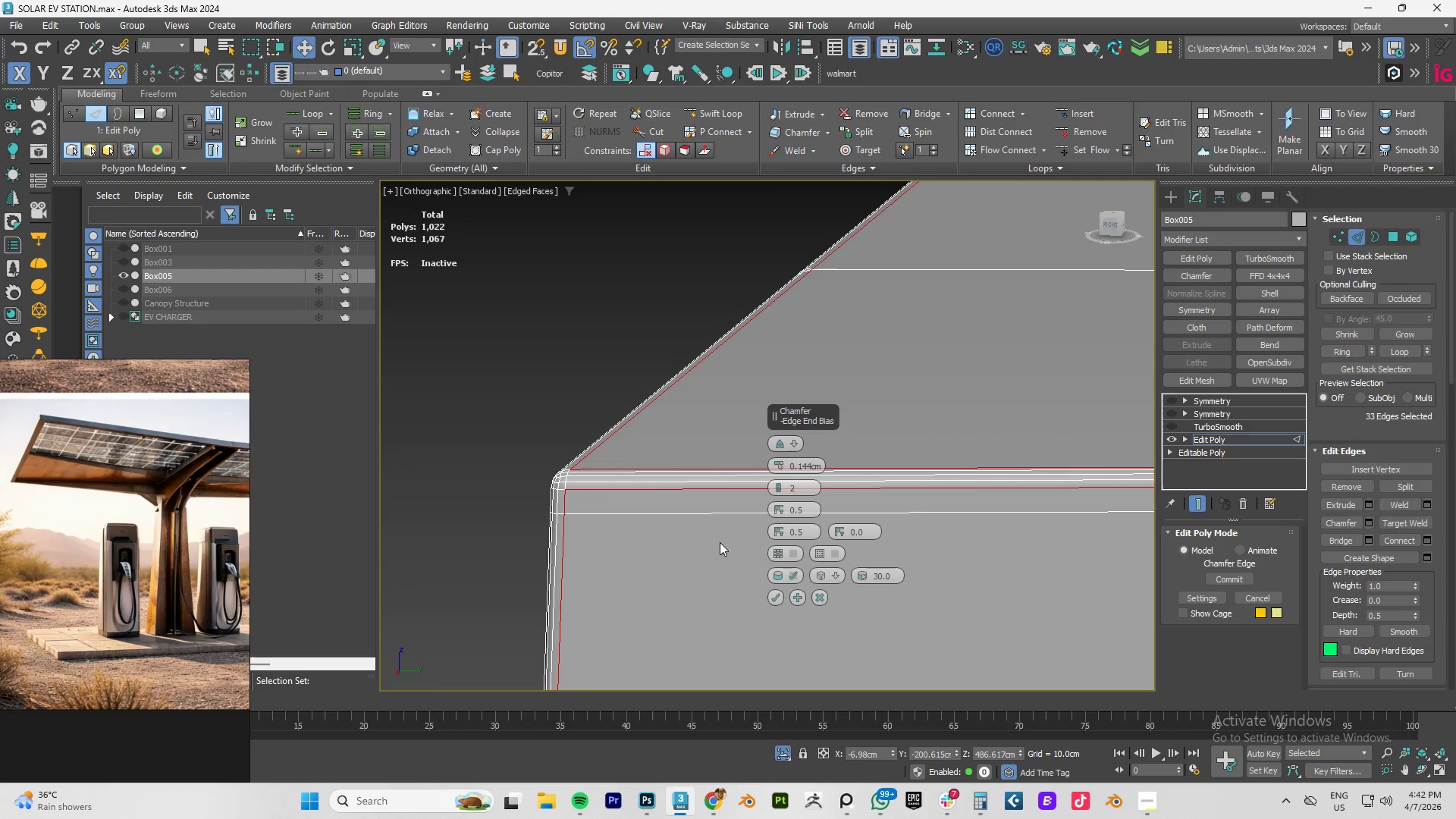 
scroll: coordinate [646, 544], scroll_direction: down, amount: 8.0
 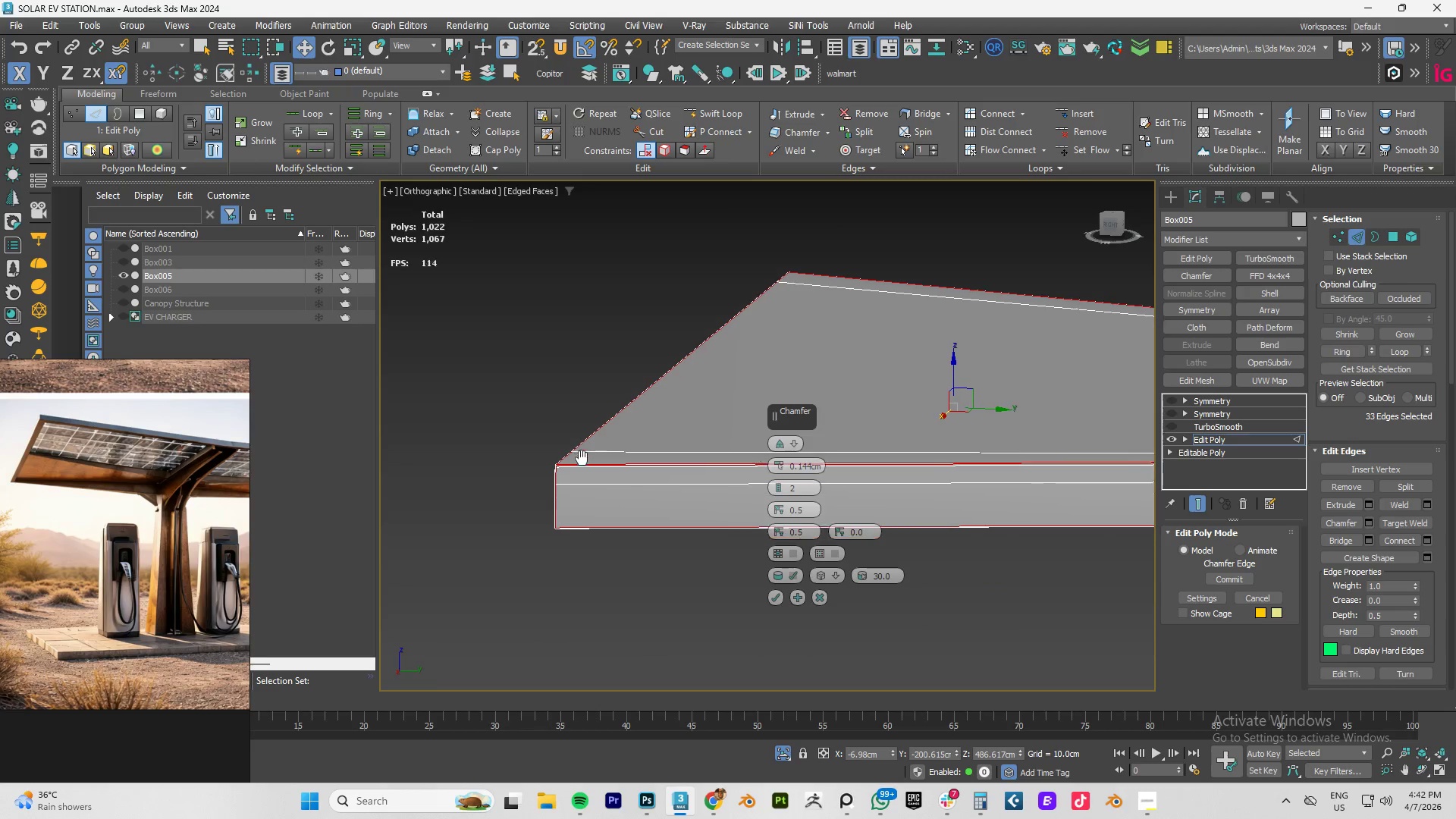 
scroll: coordinate [582, 458], scroll_direction: up, amount: 1.0
 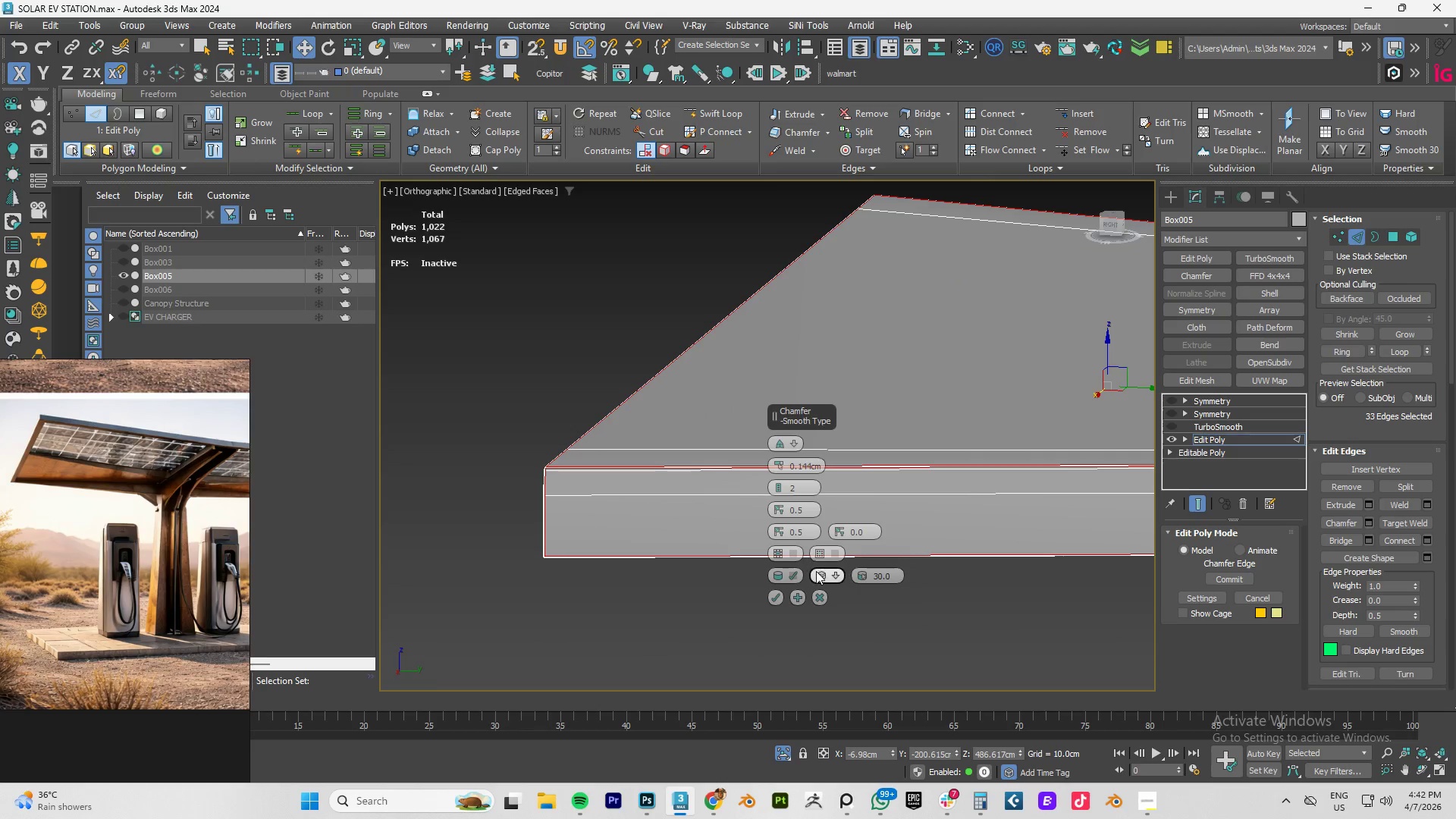 
left_click([834, 573])
 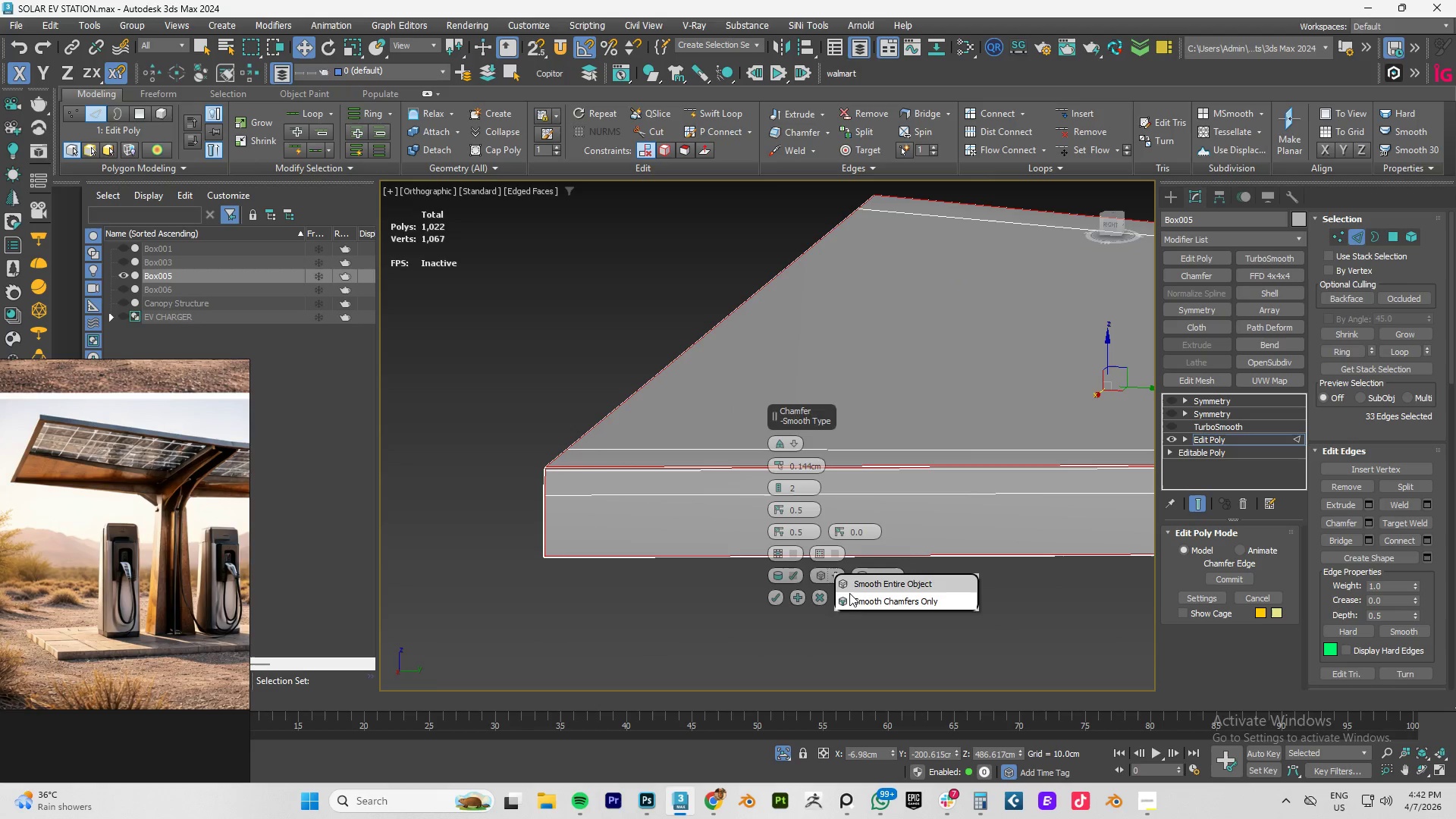 
left_click([850, 598])
 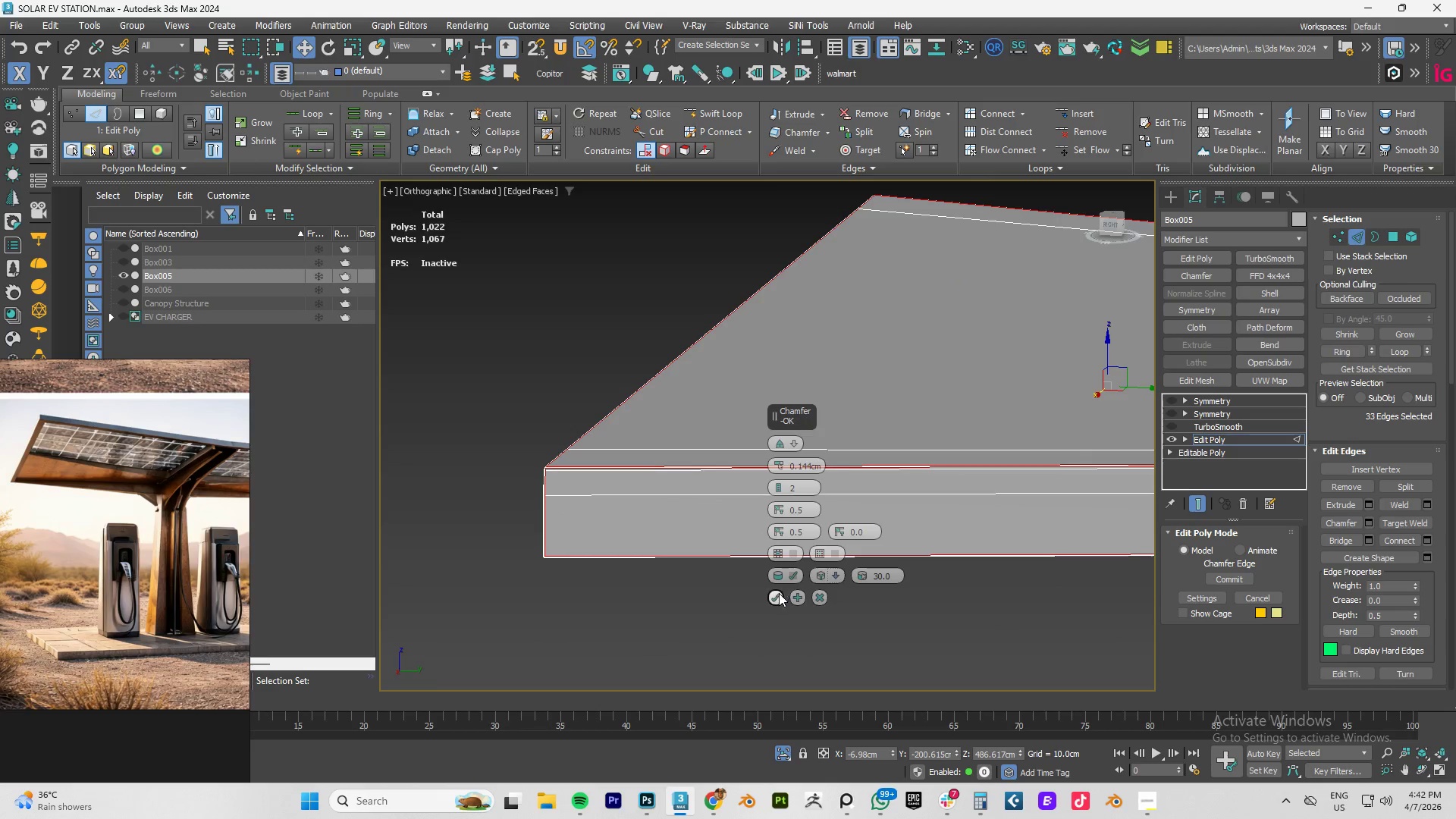 
left_click([776, 595])
 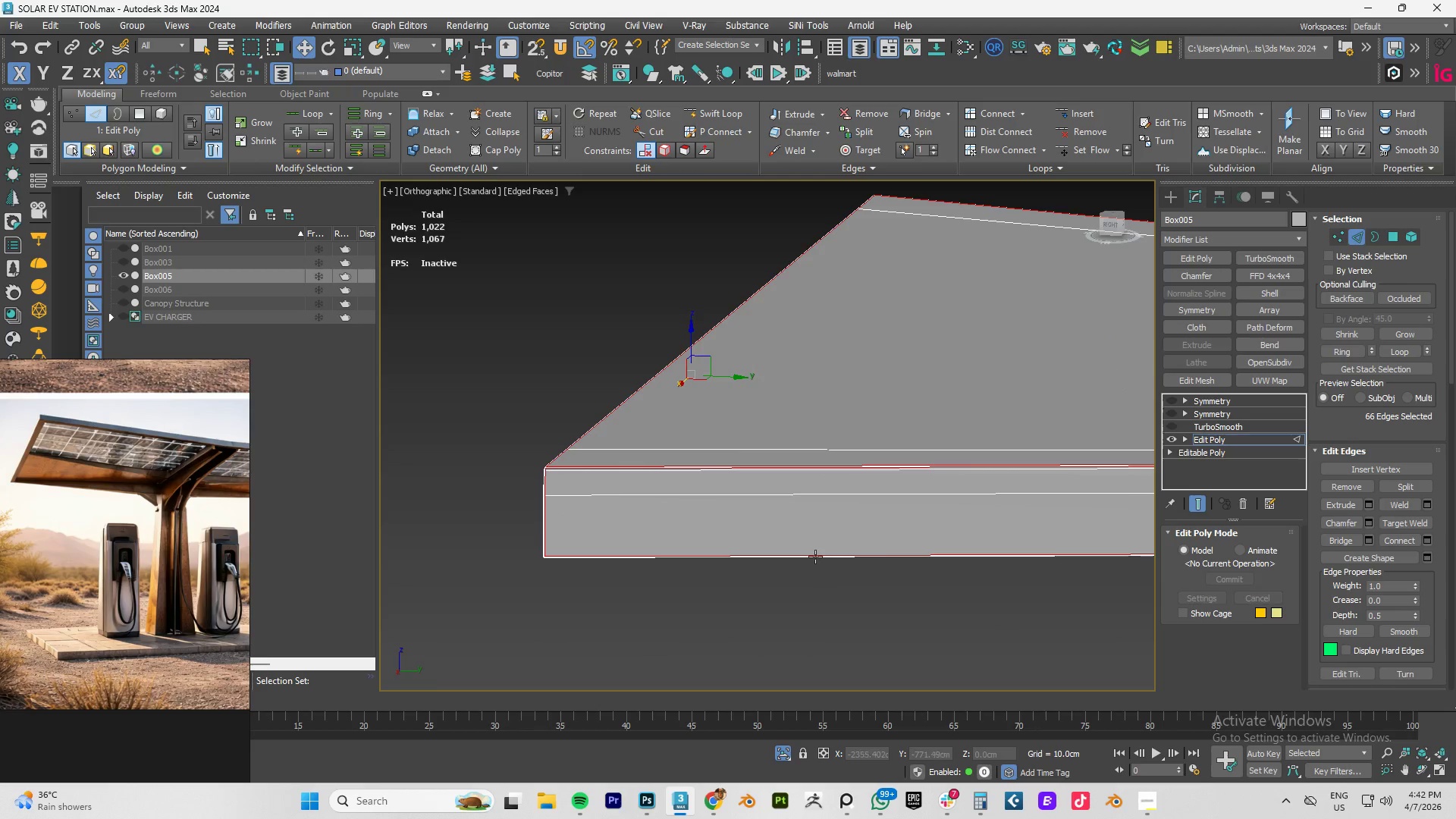 
scroll: coordinate [815, 555], scroll_direction: down, amount: 3.0
 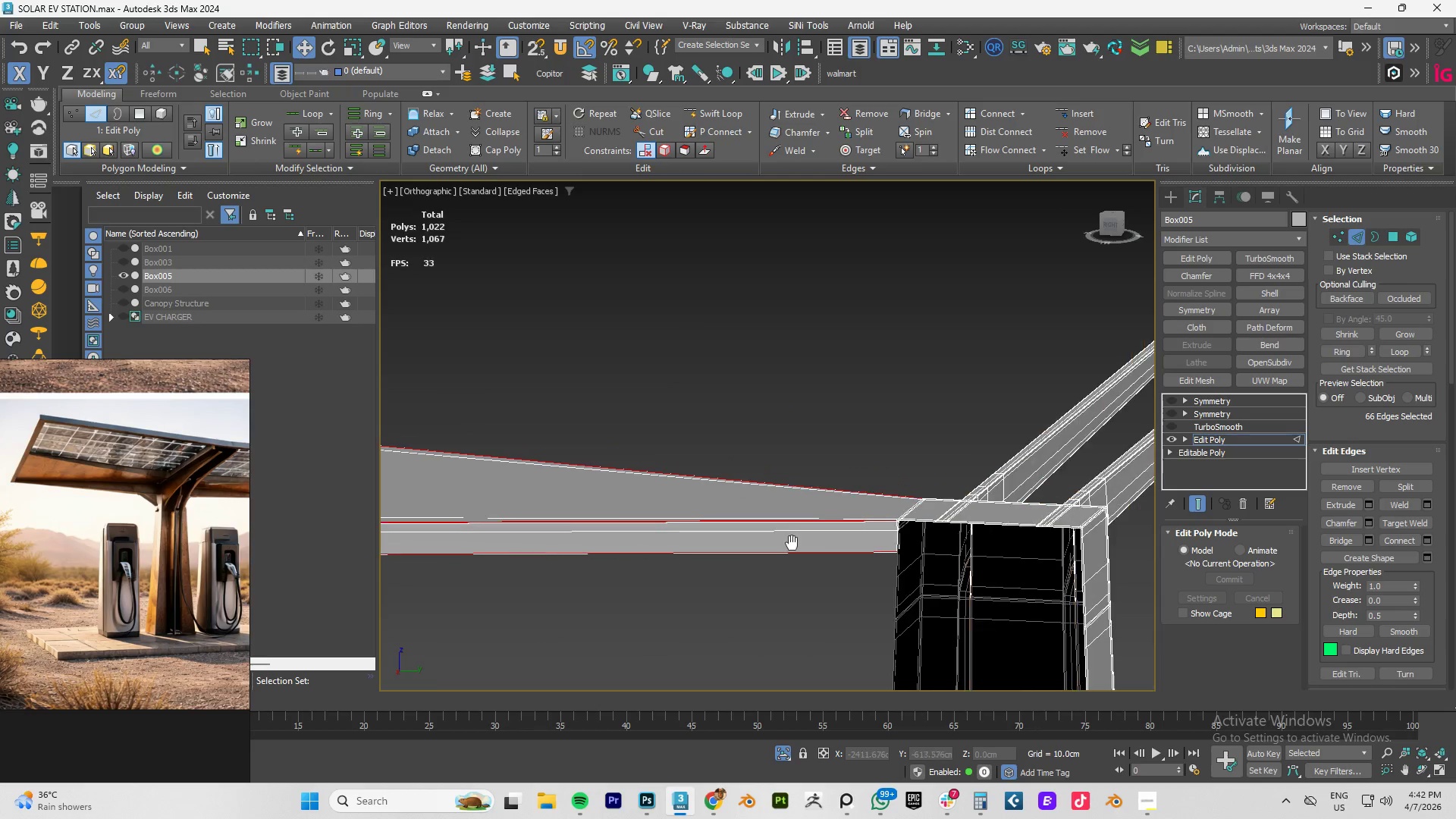 
hold_key(key=AltLeft, duration=0.61)
 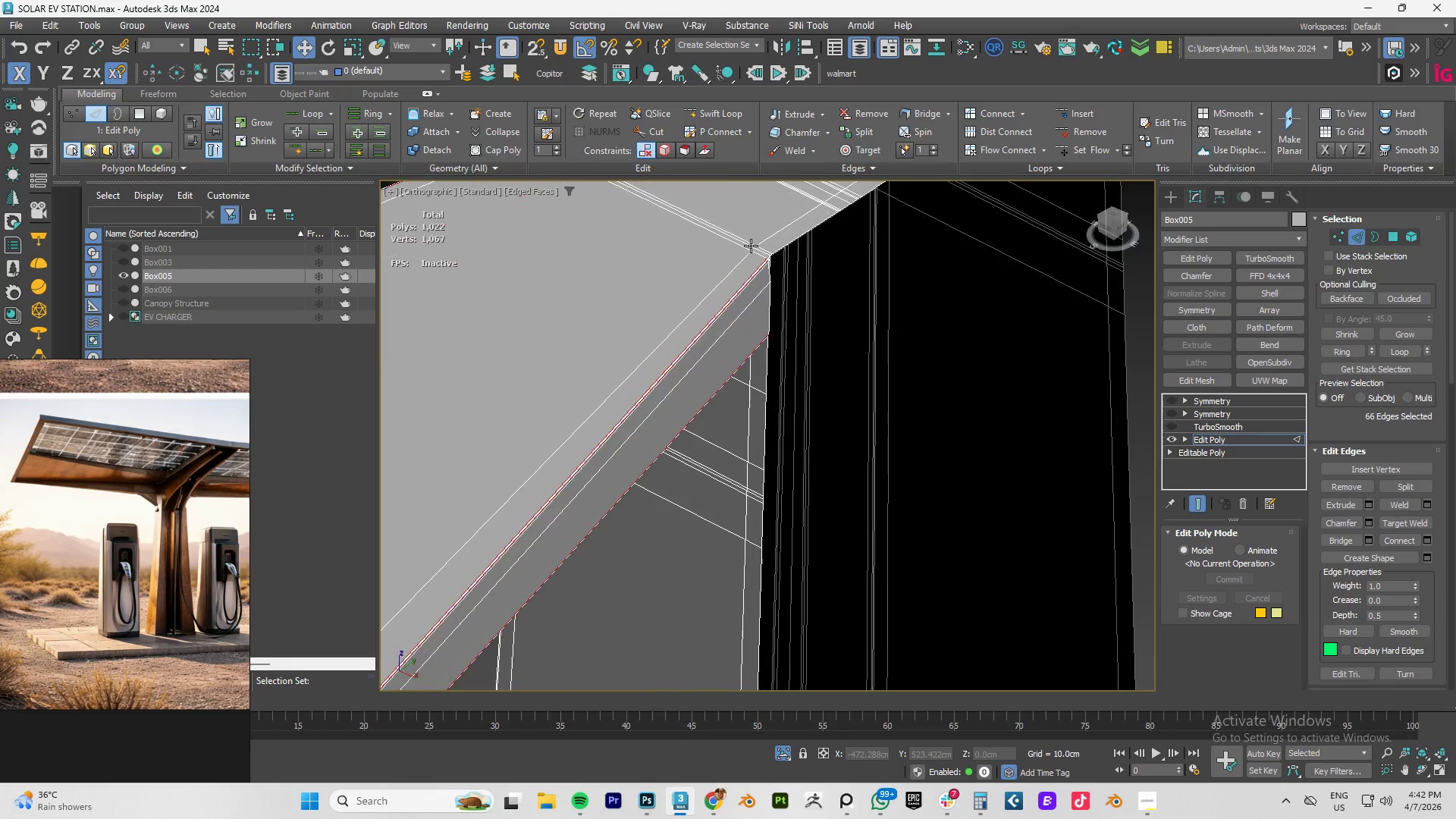 
hold_key(key=AltLeft, duration=2.36)
scroll: coordinate [814, 293], scroll_direction: up, amount: 10.0
 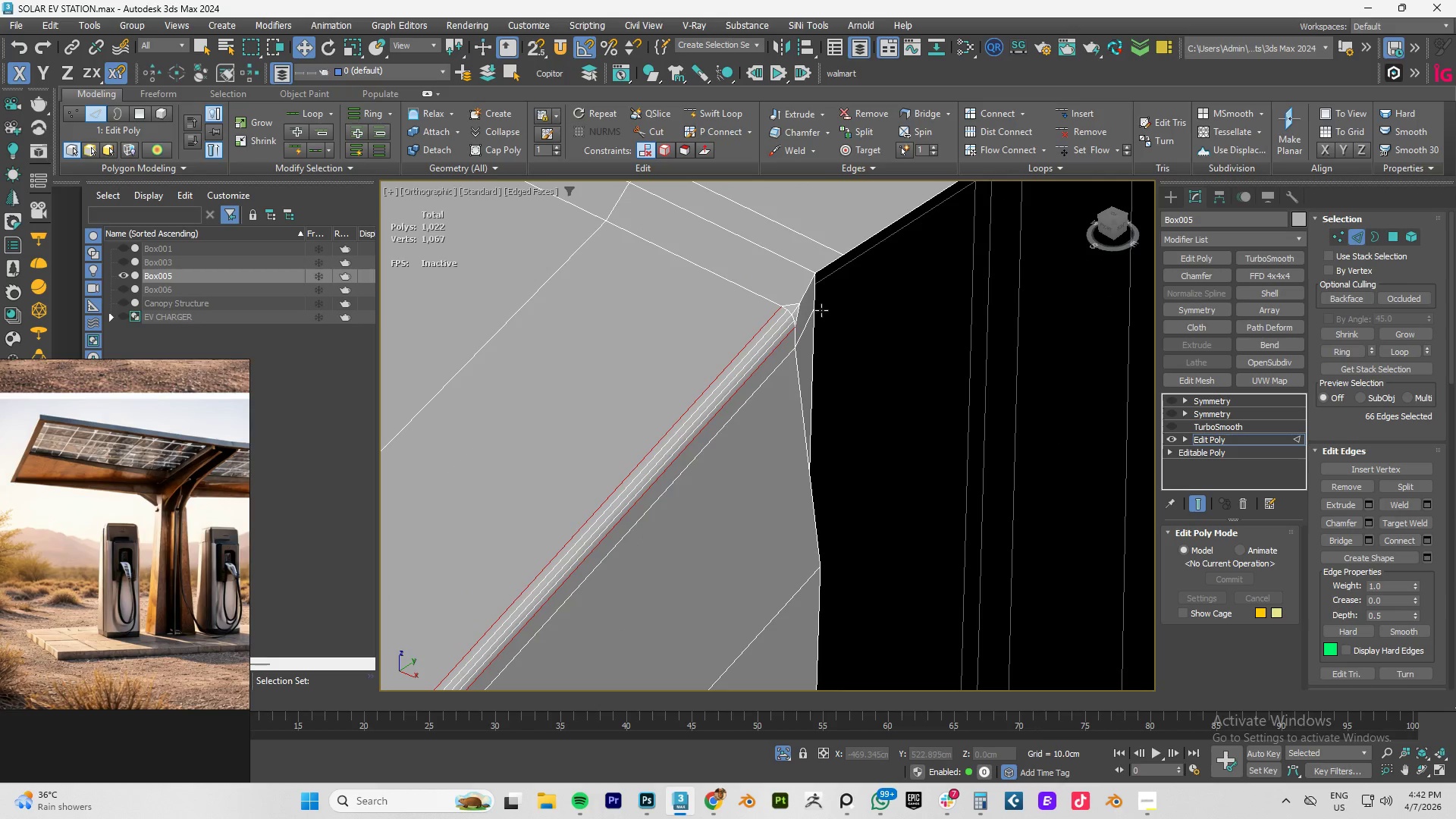 
hold_key(key=AltLeft, duration=0.52)
 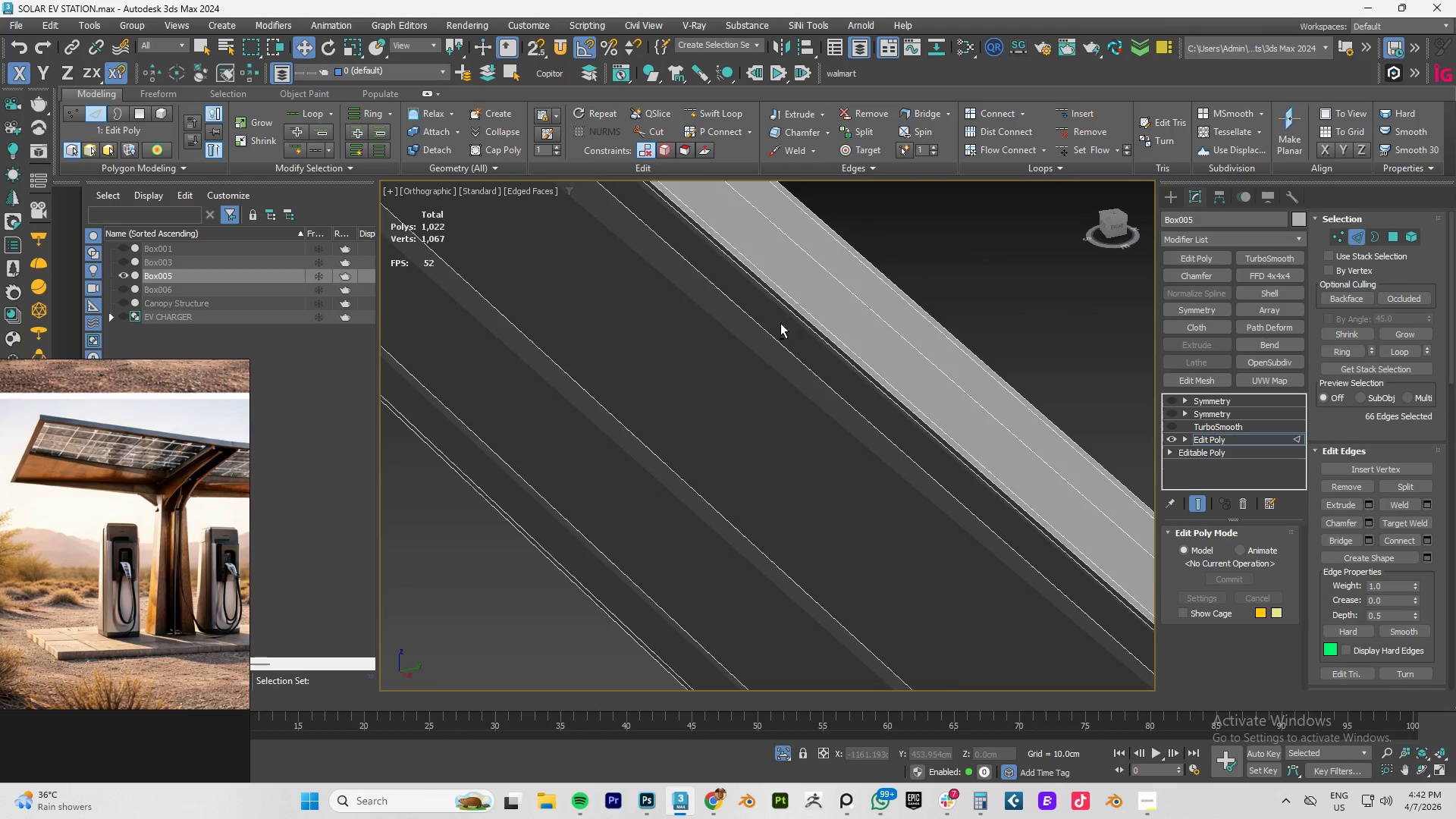 
scroll: coordinate [823, 402], scroll_direction: down, amount: 14.0
 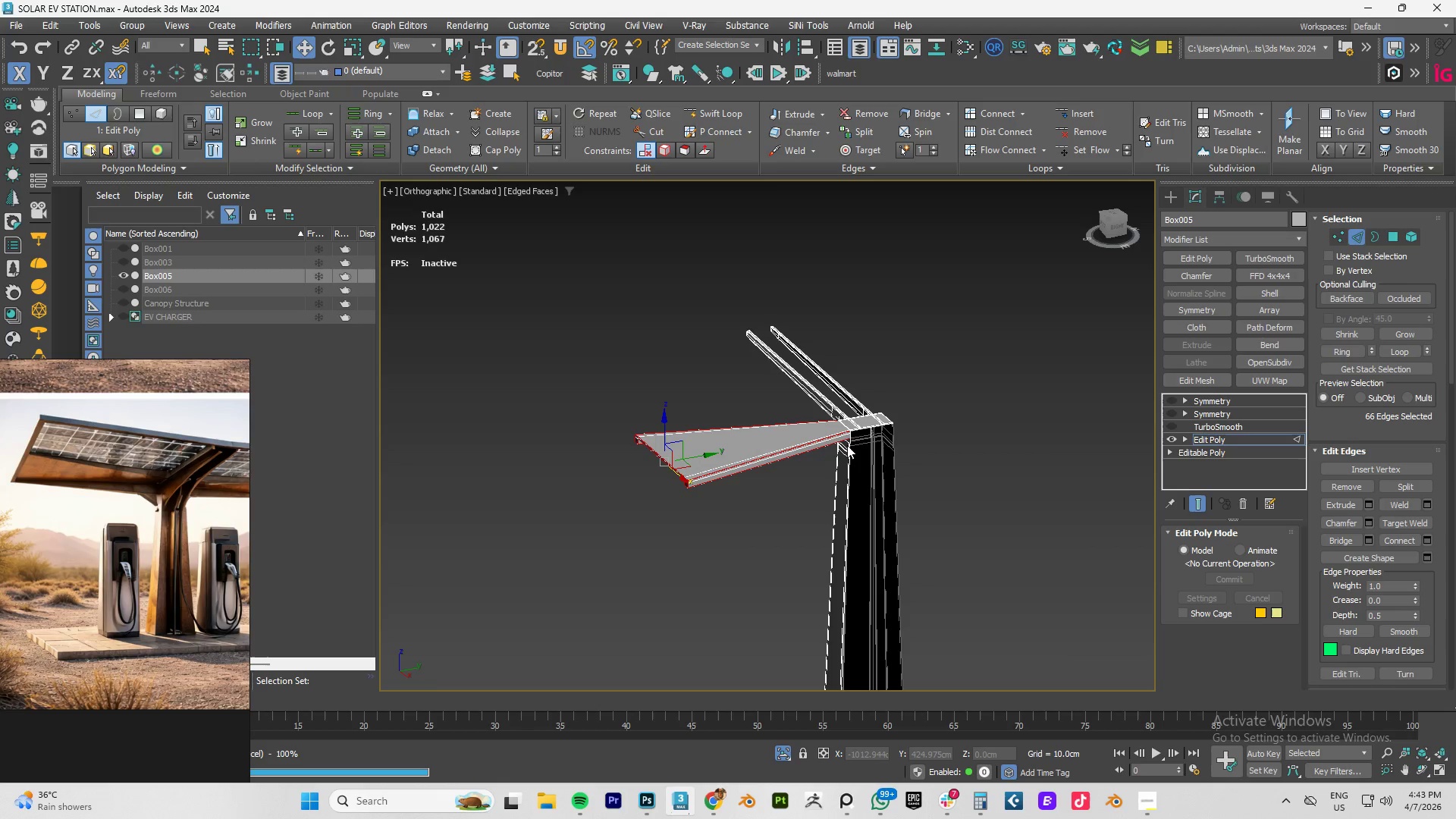 
wait(33.54)
 